 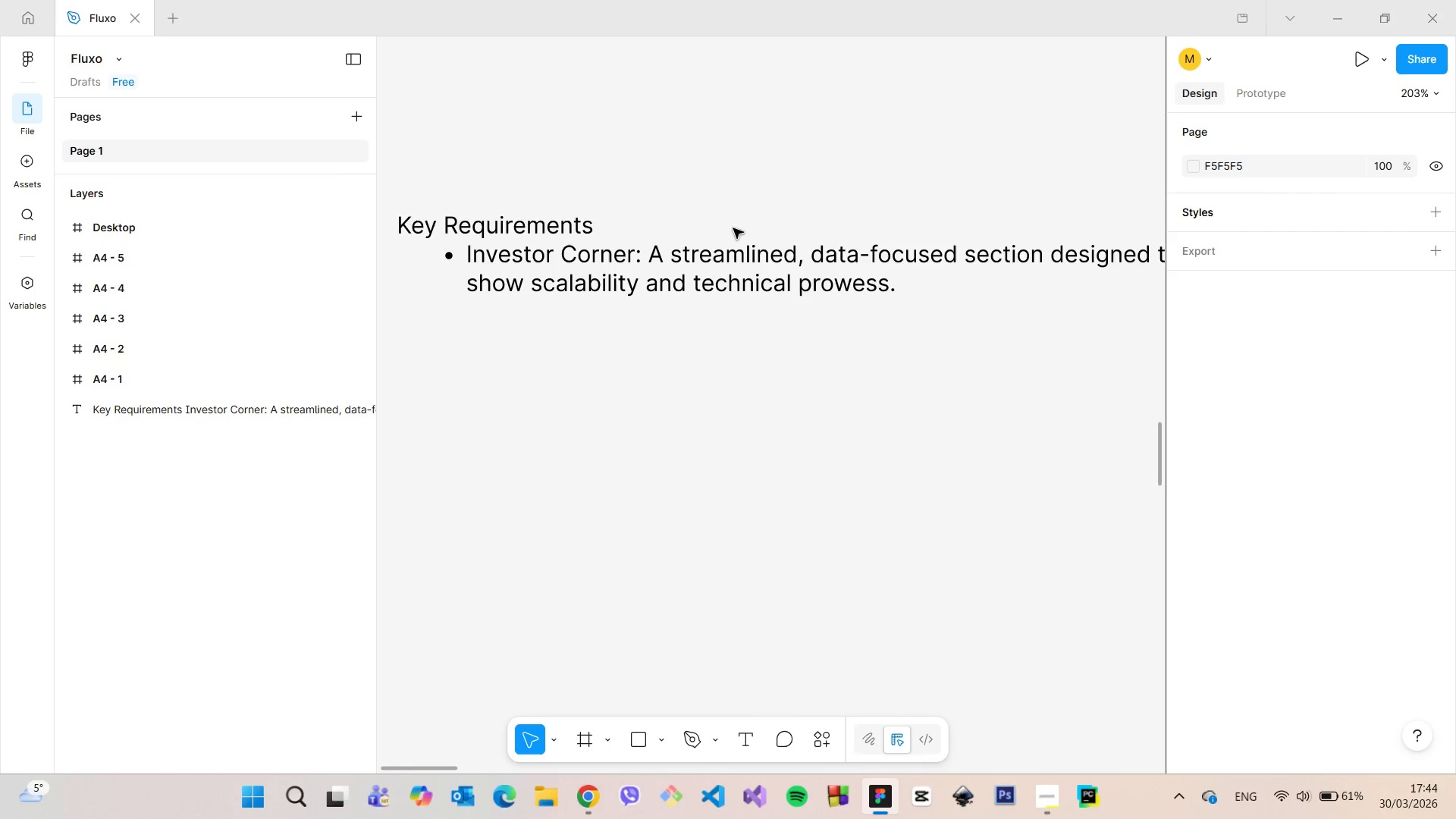 
scroll: coordinate [714, 397], scroll_direction: down, amount: 23.0
 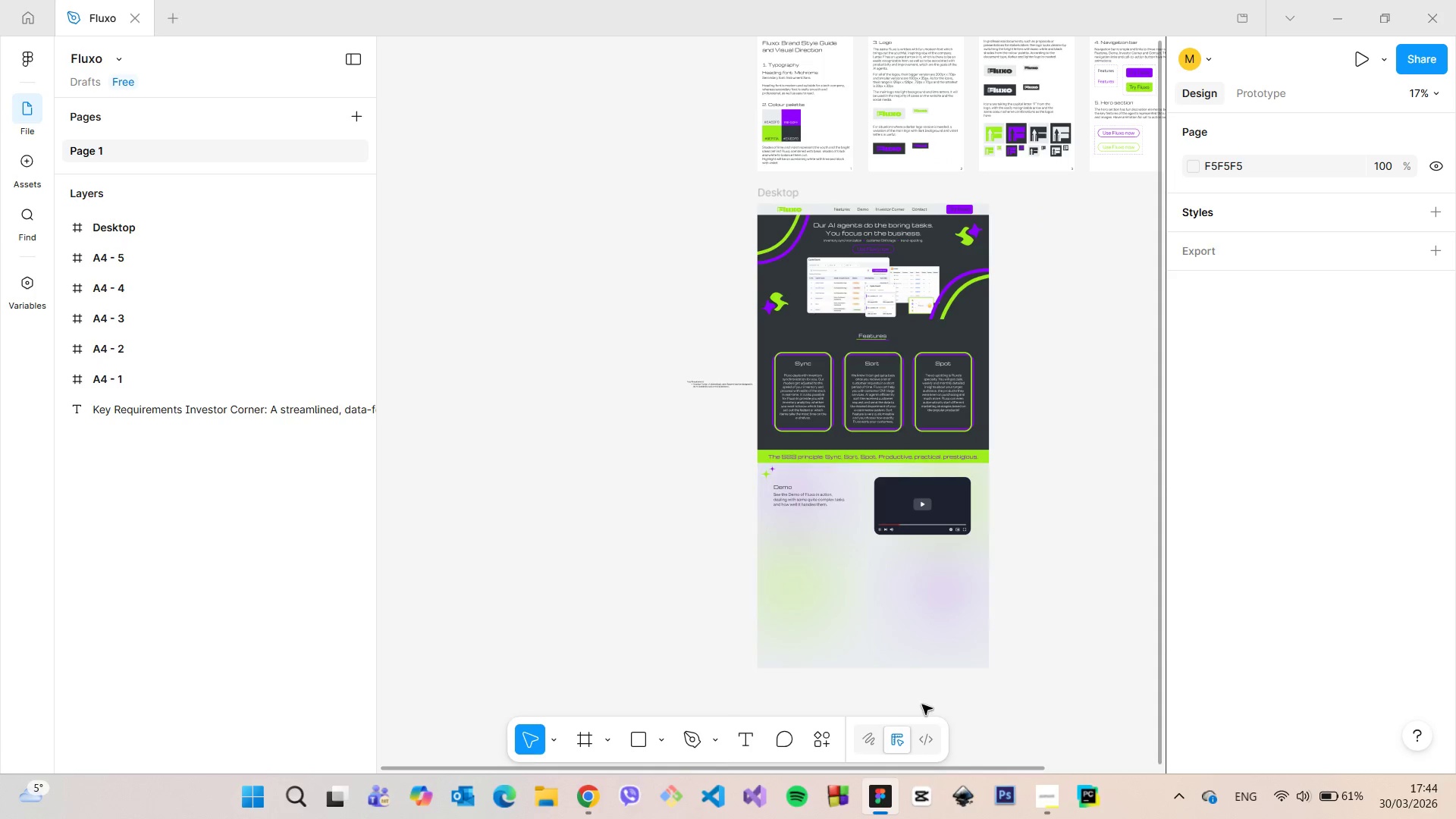 
scroll: coordinate [917, 706], scroll_direction: up, amount: 13.0
 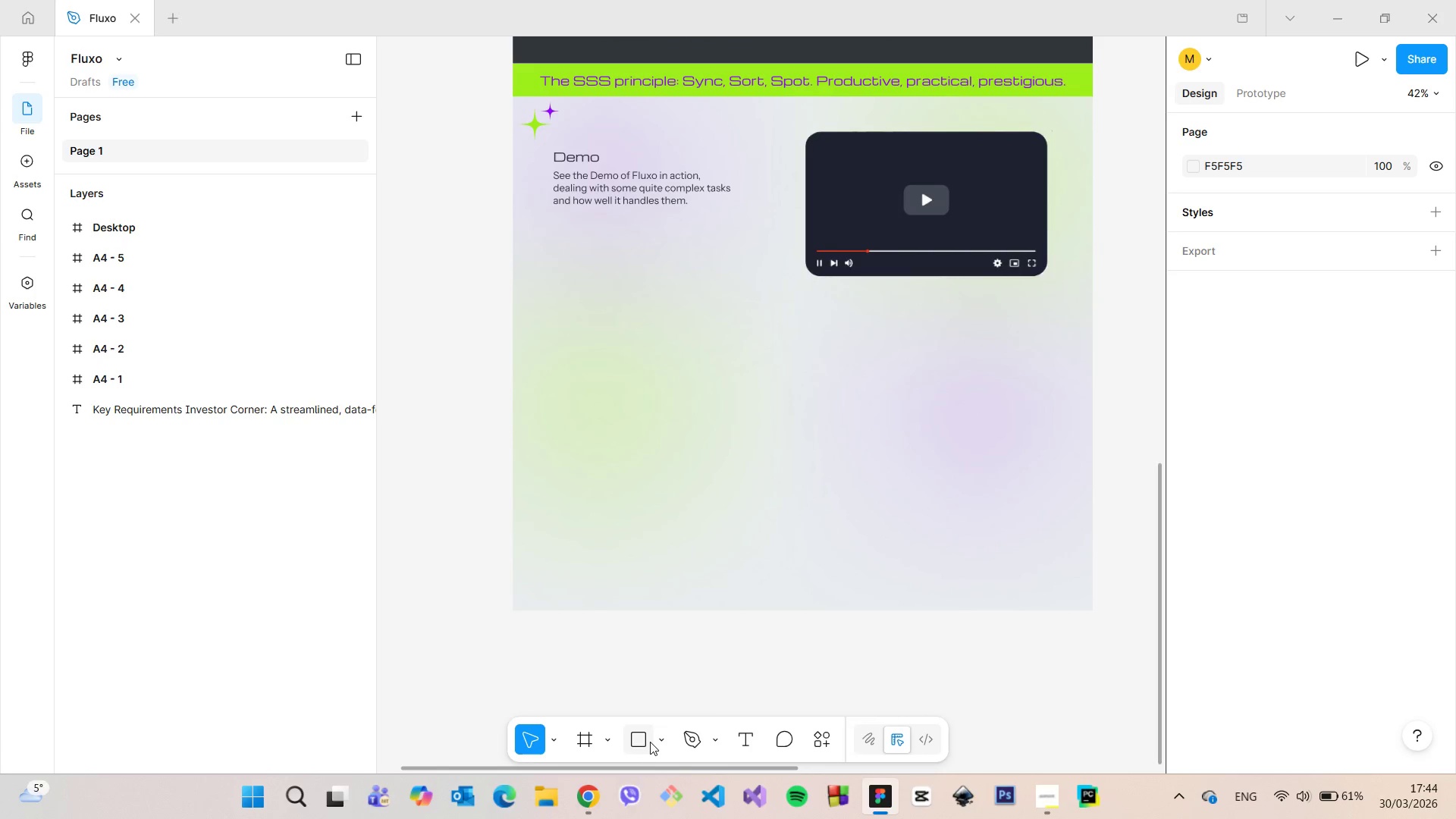 
left_click([661, 742])
 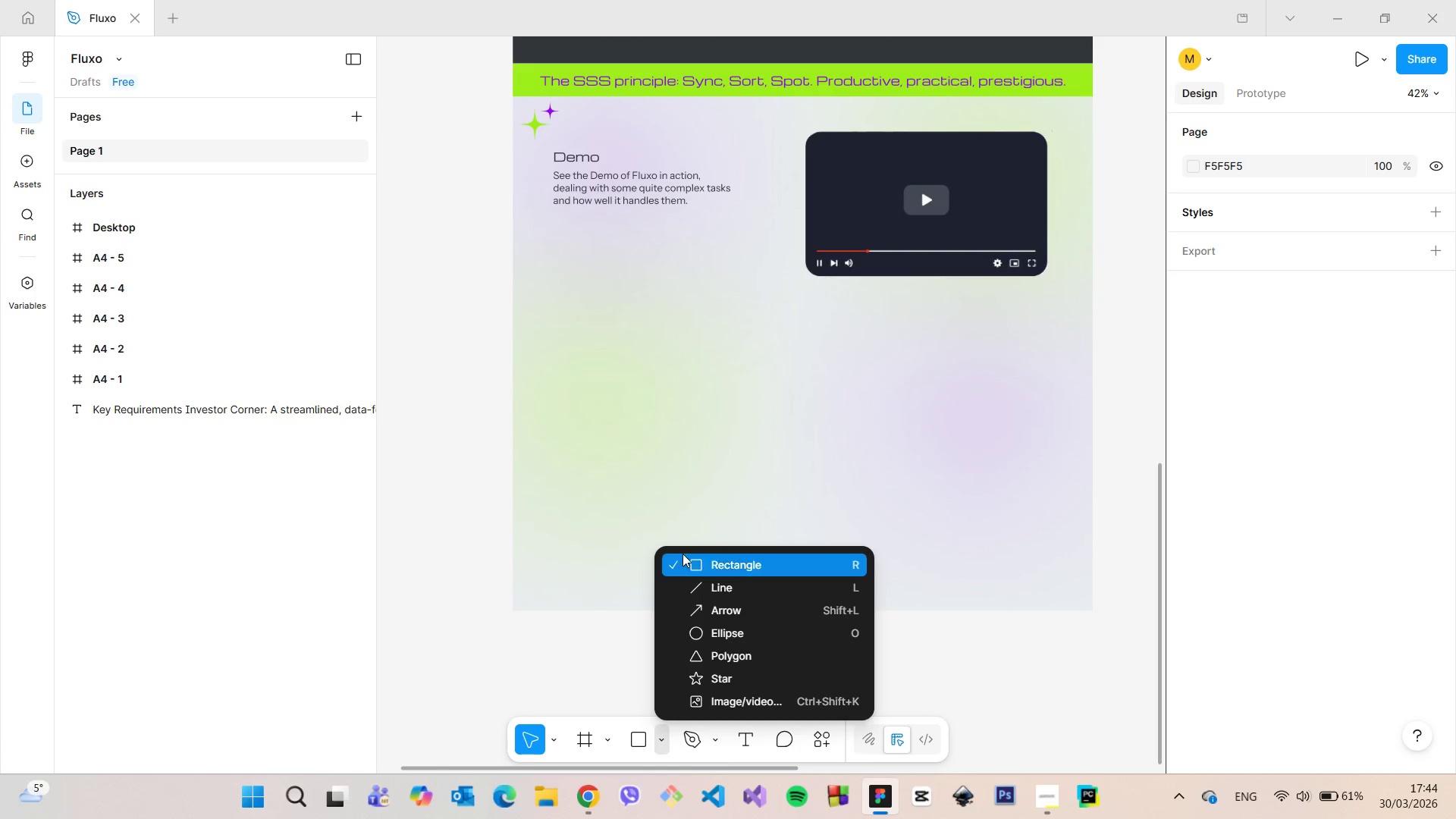 
left_click([682, 554])
 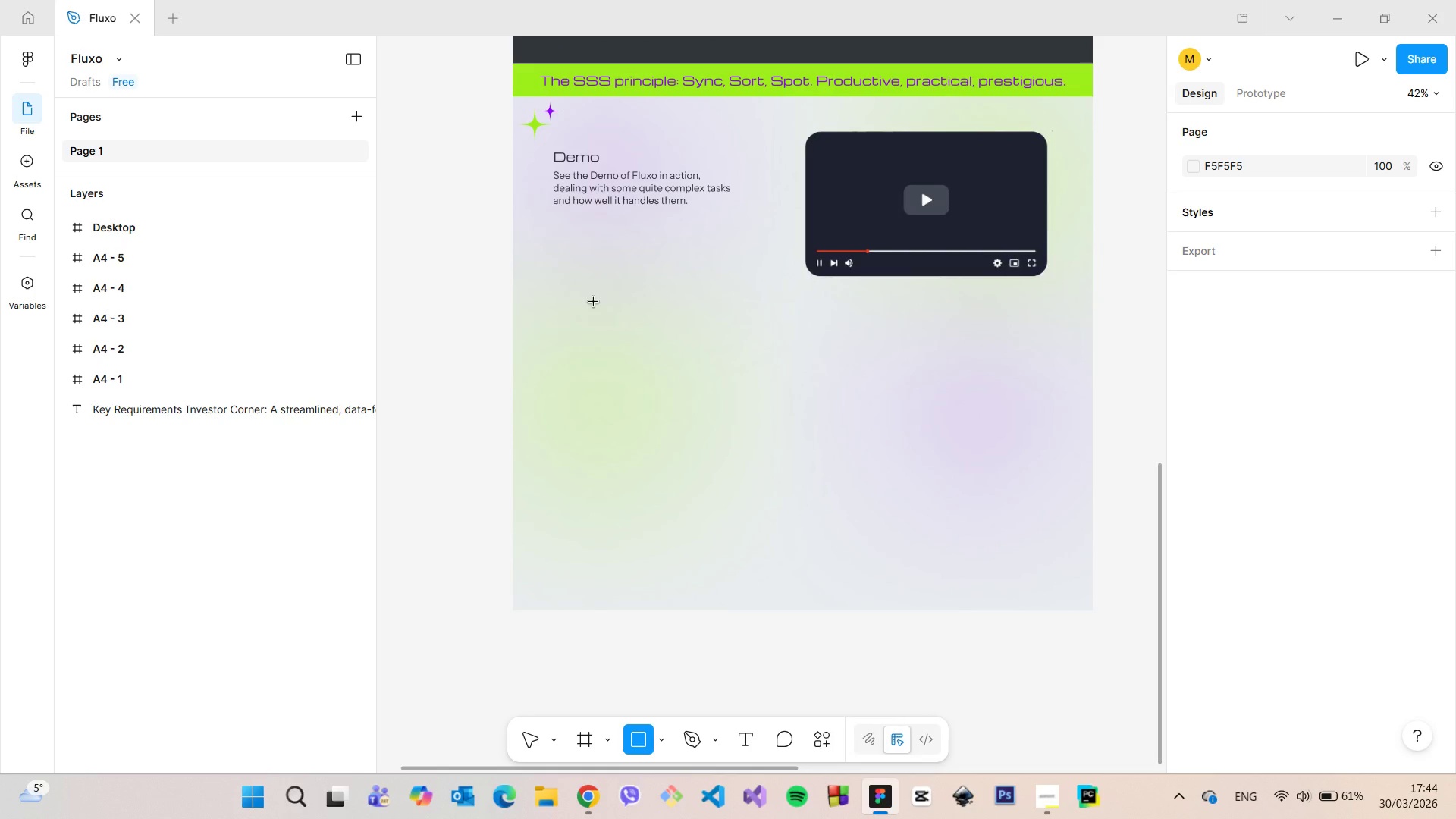 
left_click_drag(start_coordinate=[567, 327], to_coordinate=[1050, 543])
 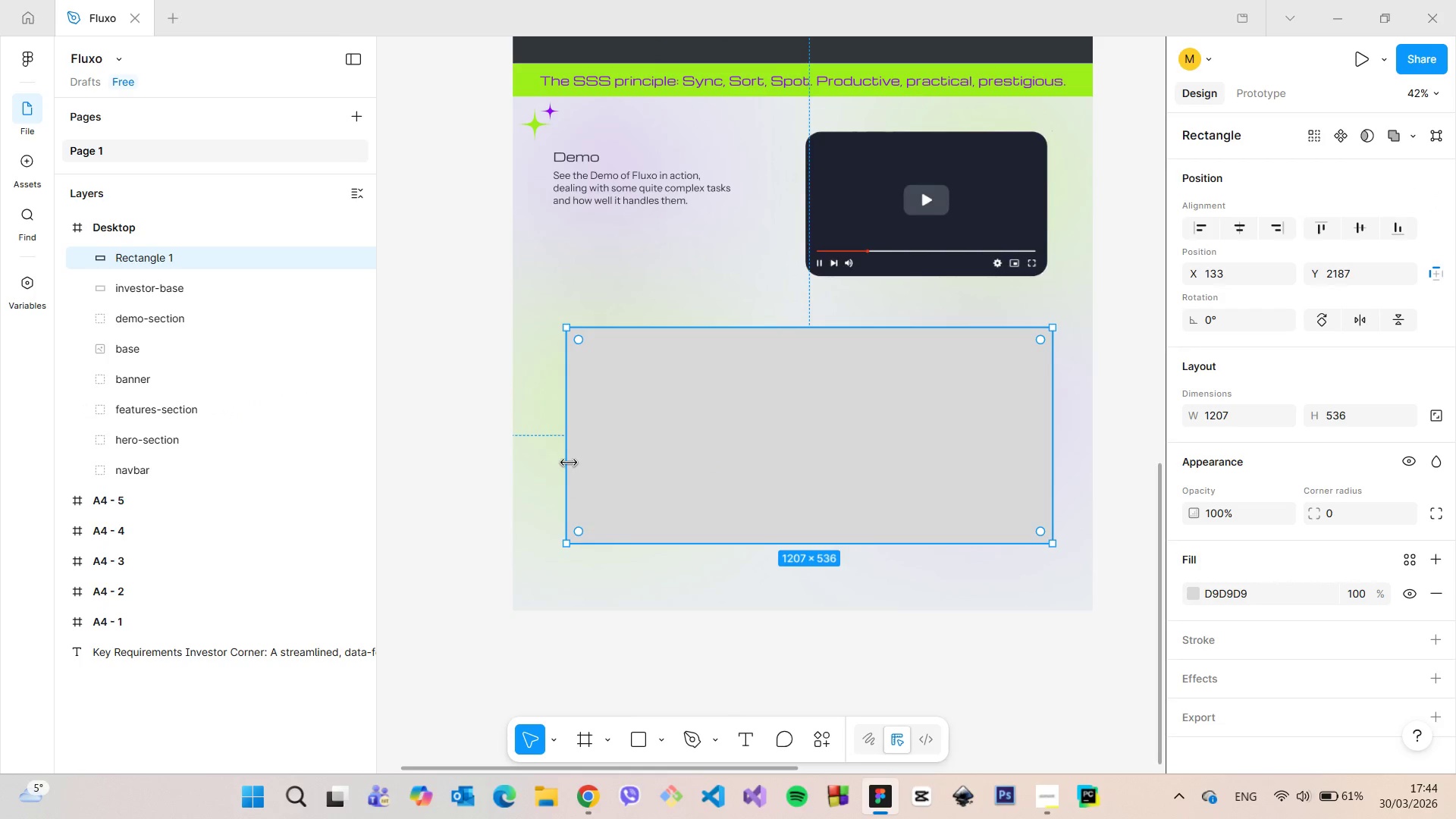 
left_click_drag(start_coordinate=[565, 462], to_coordinate=[556, 462])
 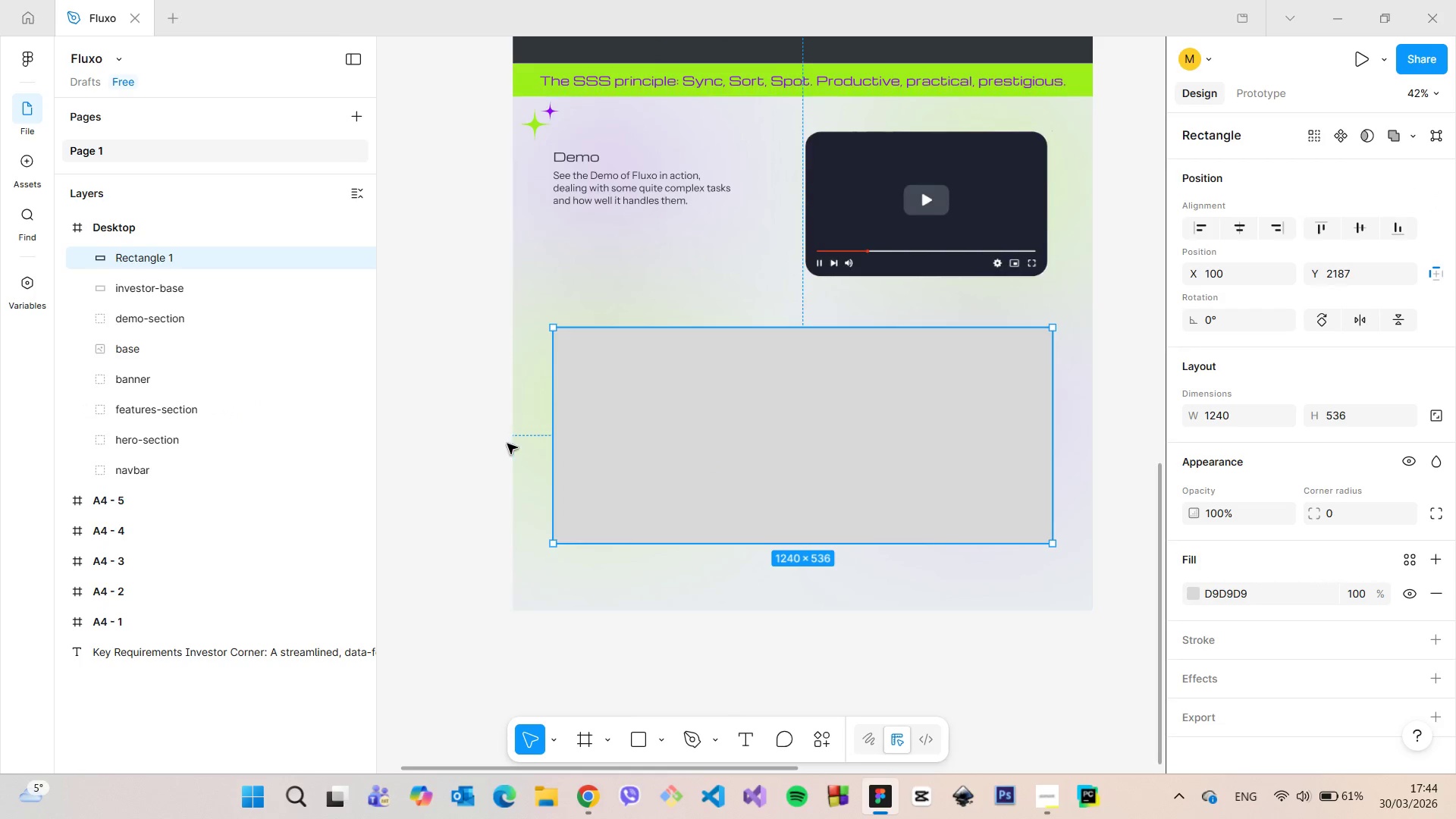 
hold_key(key=AltLeft, duration=1.52)
 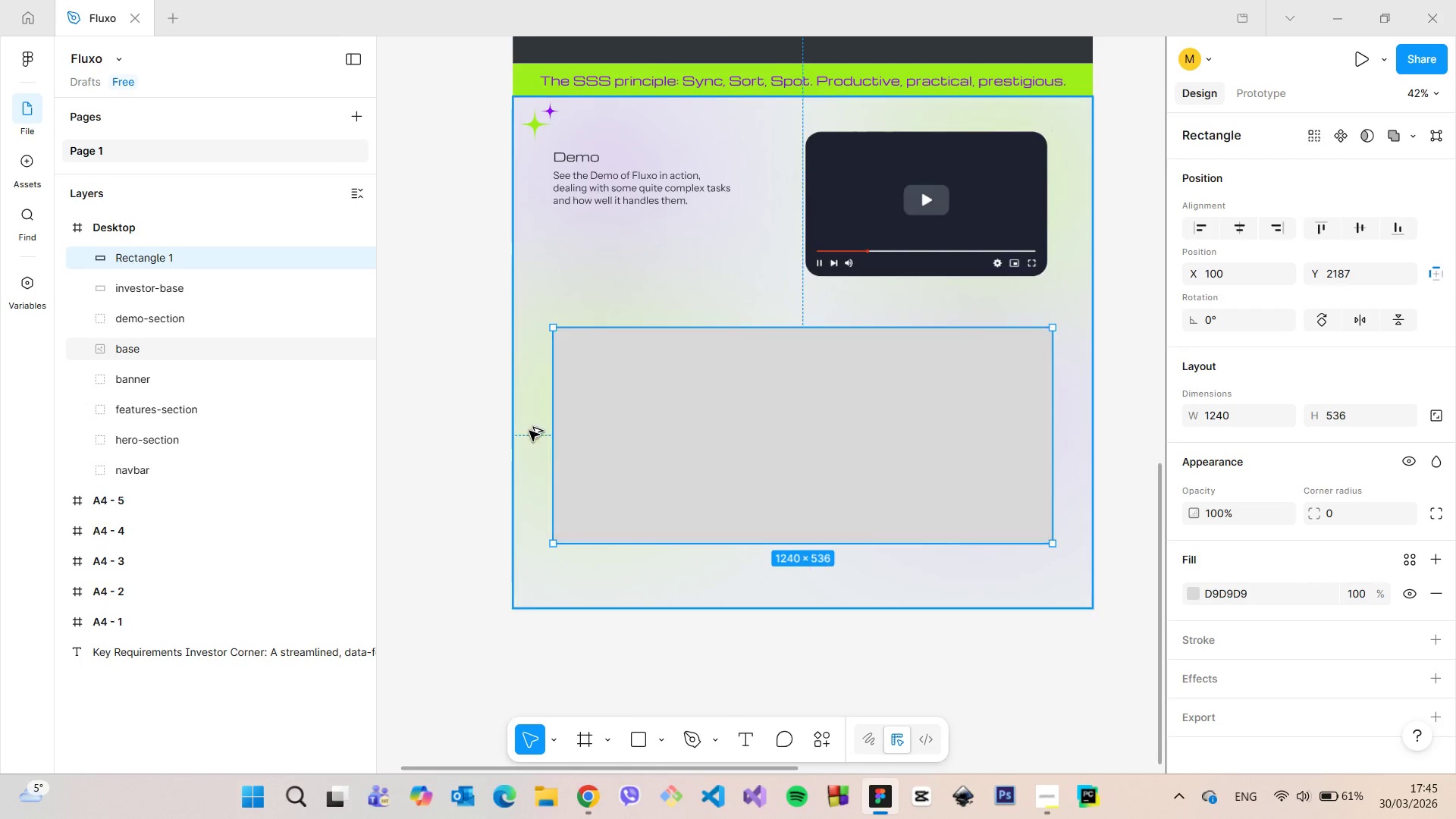 
key(Alt+AltLeft)
 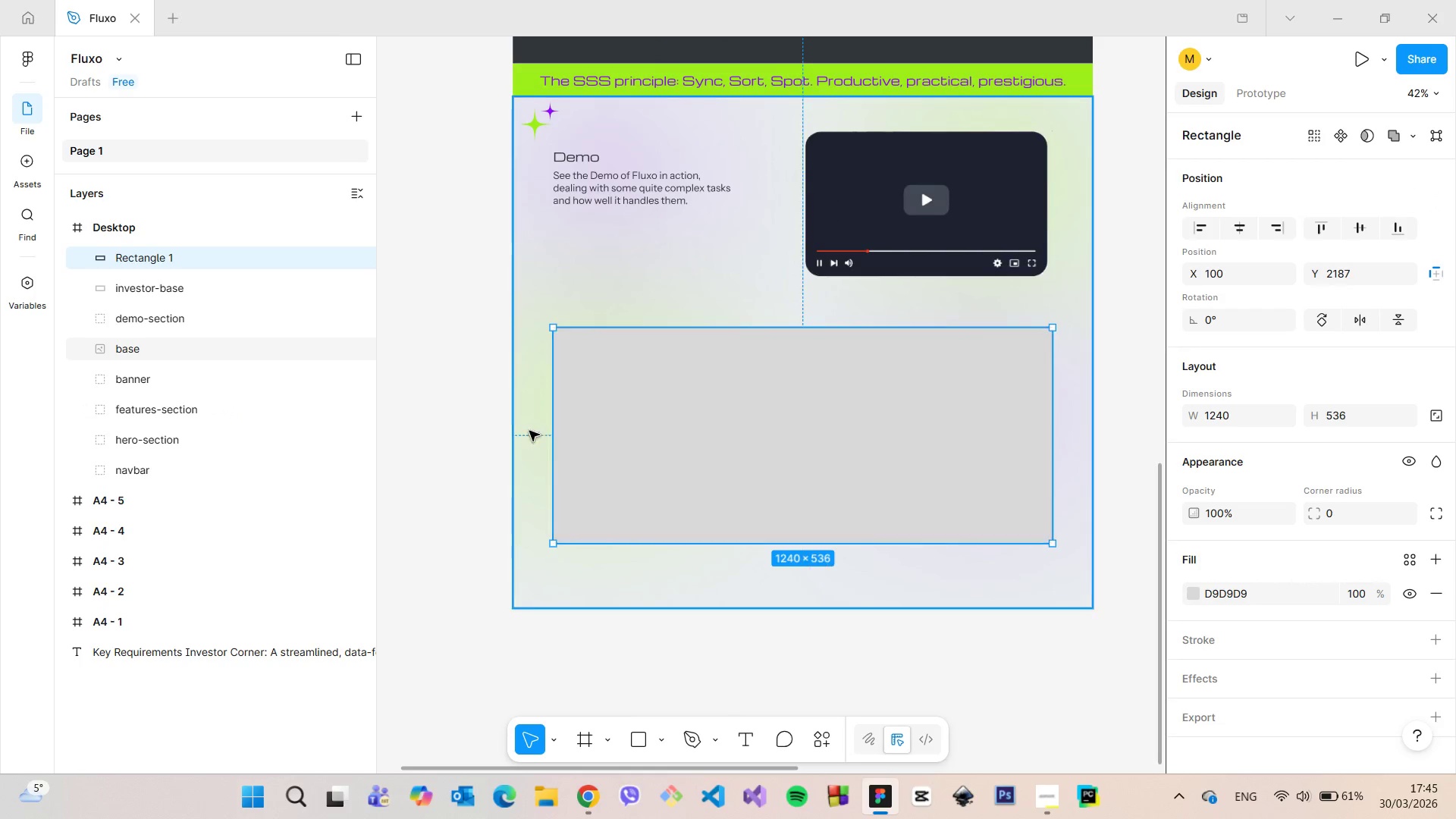 
key(Alt+AltLeft)
 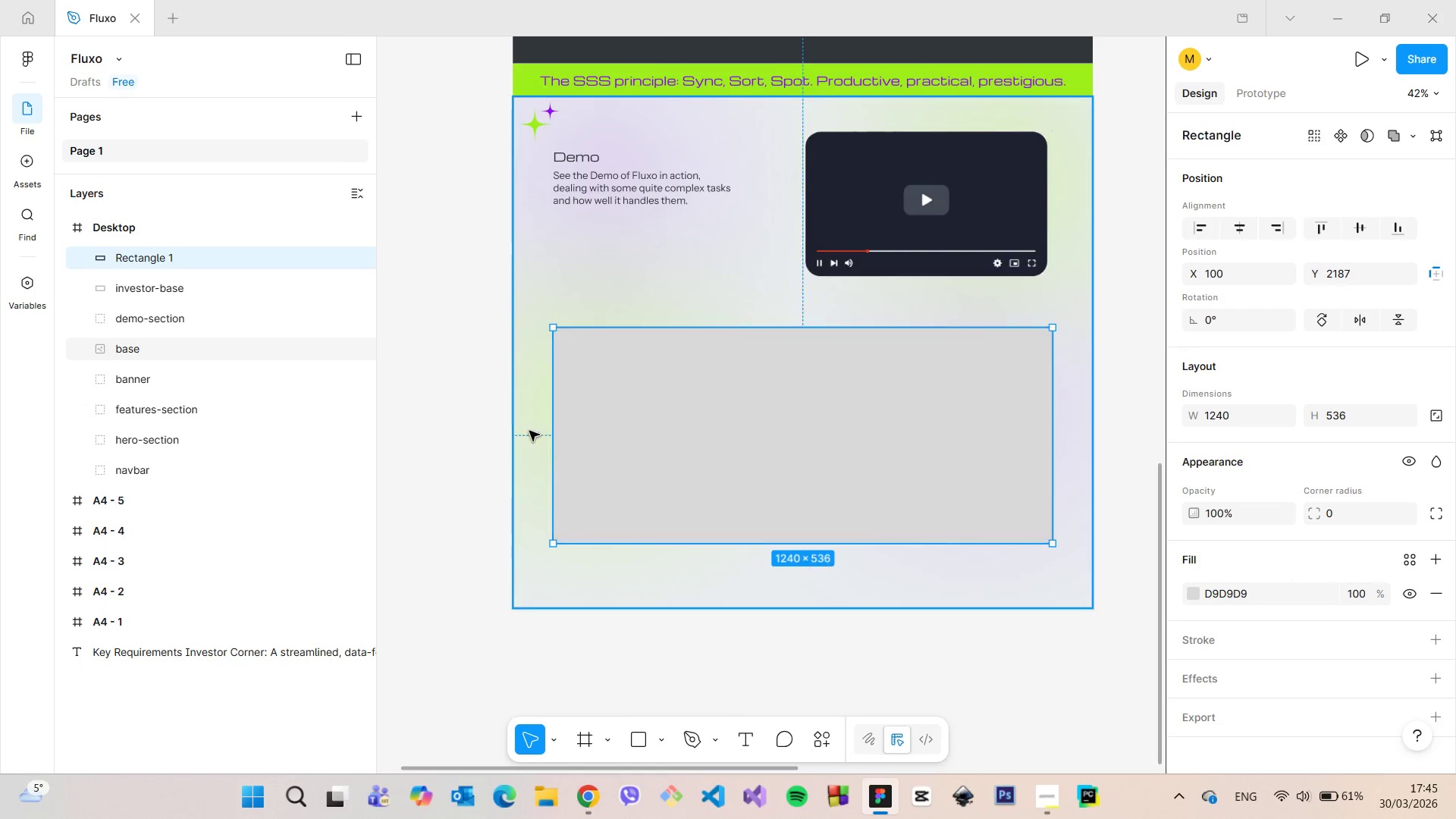 
key(Alt+AltLeft)
 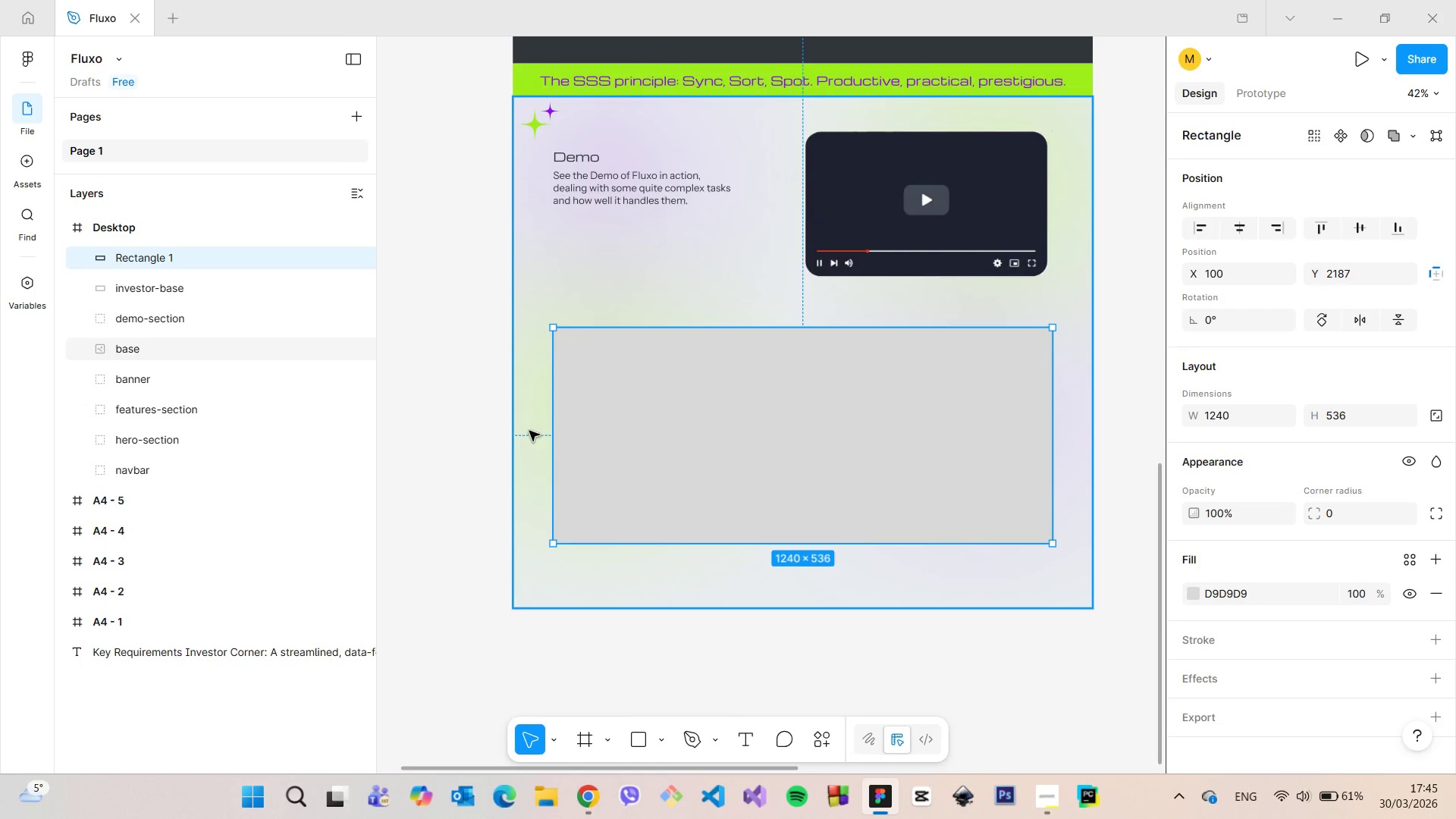 
key(Alt+AltLeft)
 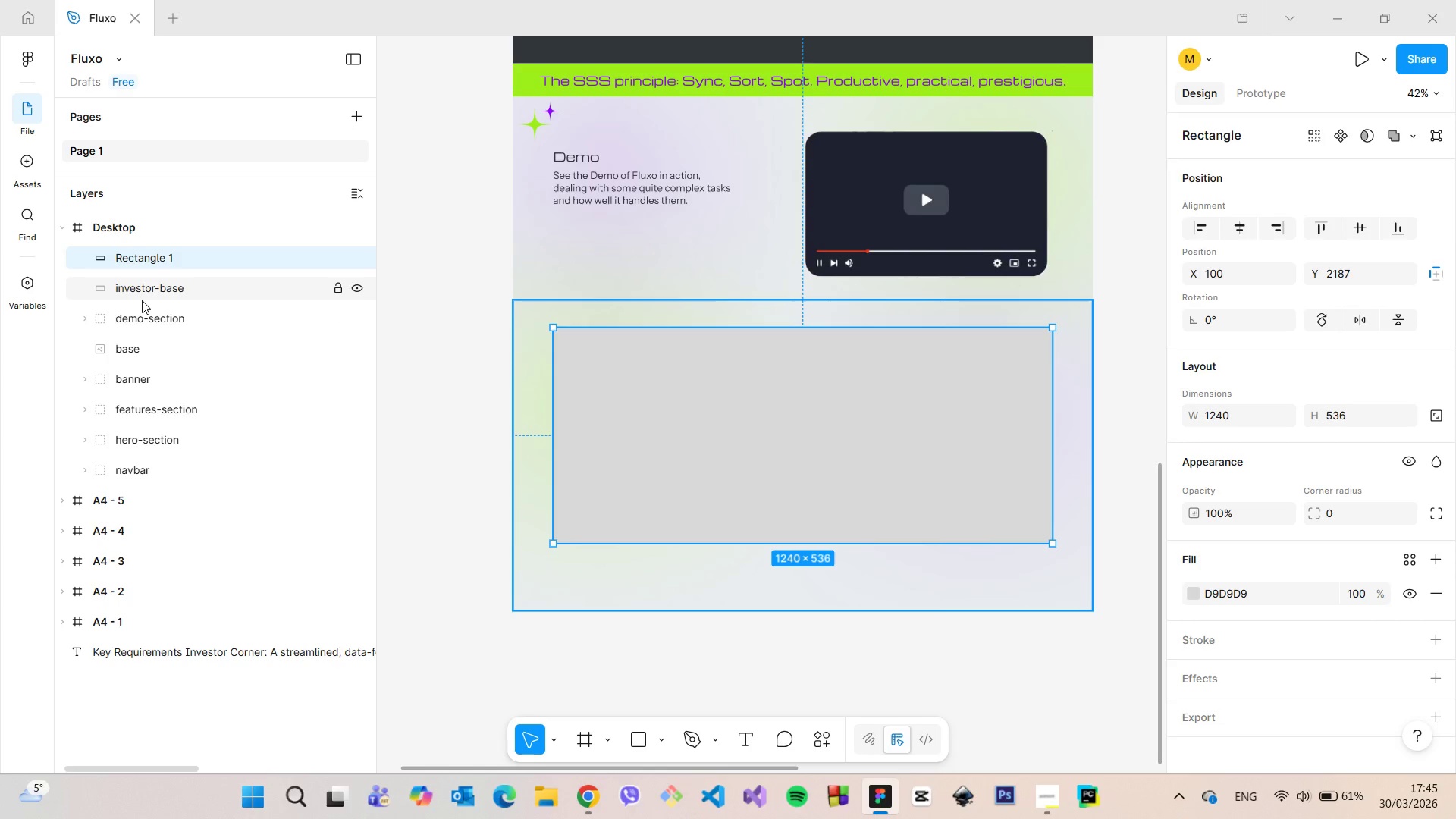 
left_click([142, 300])
 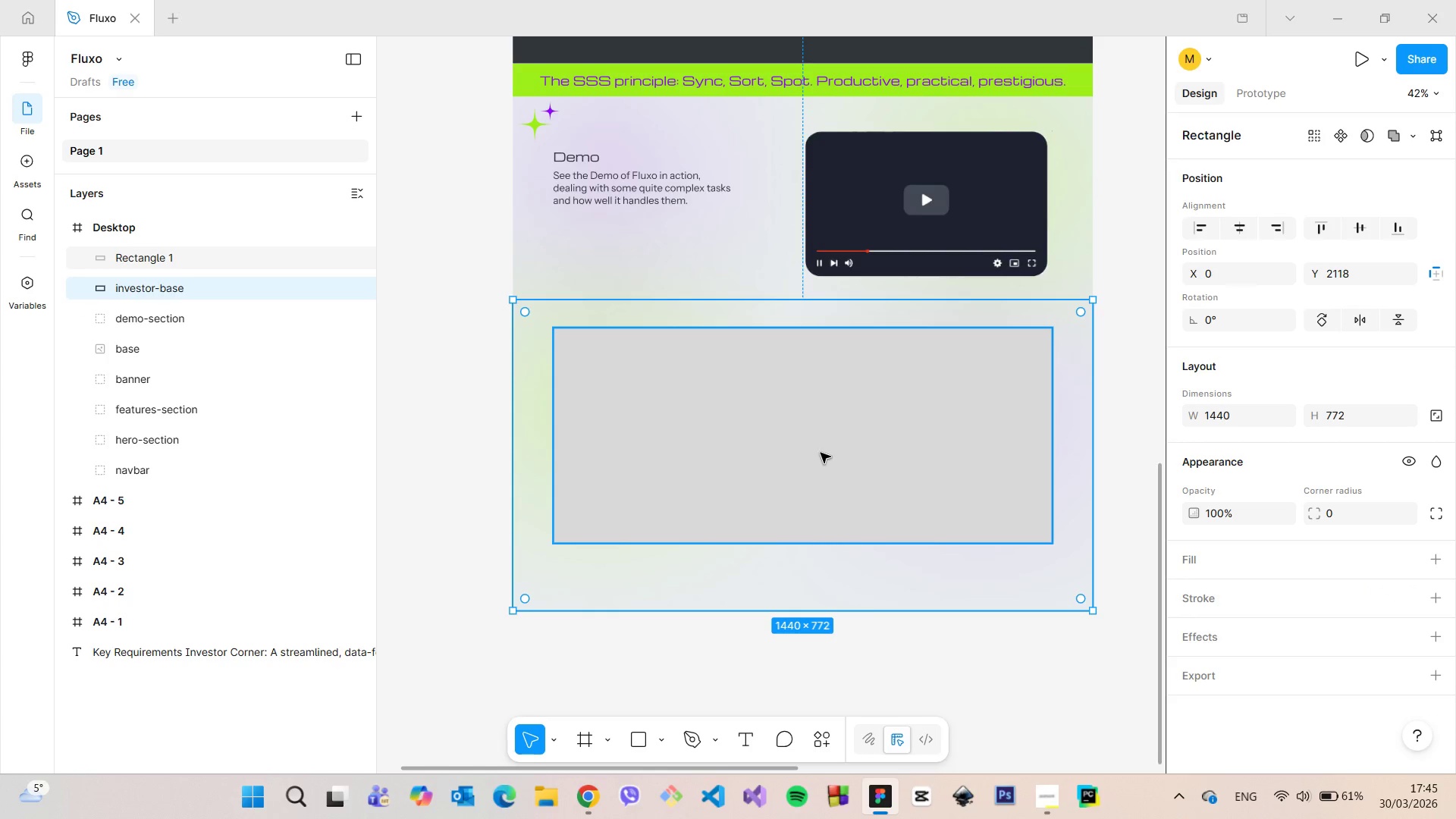 
left_click([821, 453])
 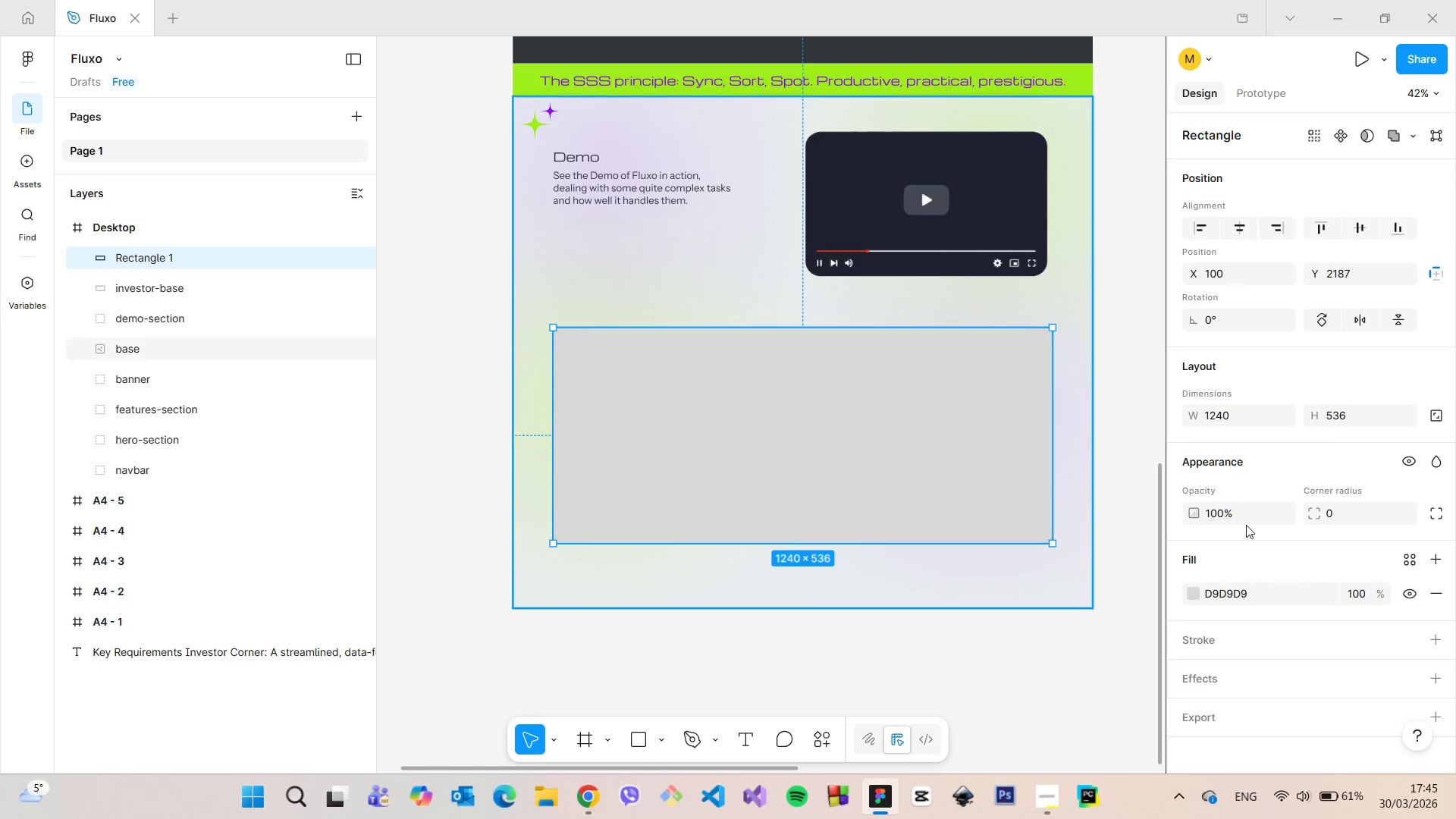 
left_click([1194, 596])
 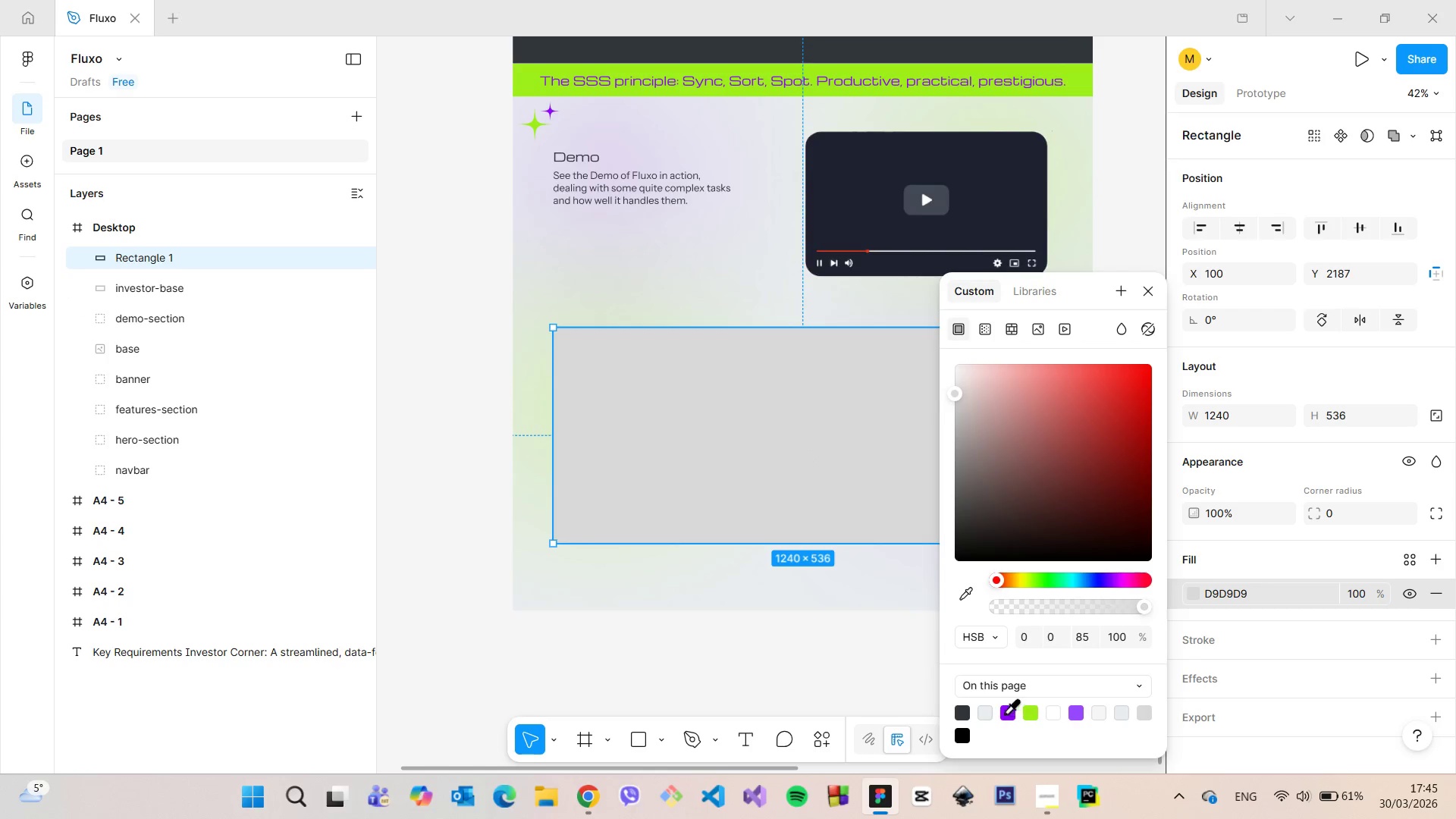 
left_click([989, 708])
 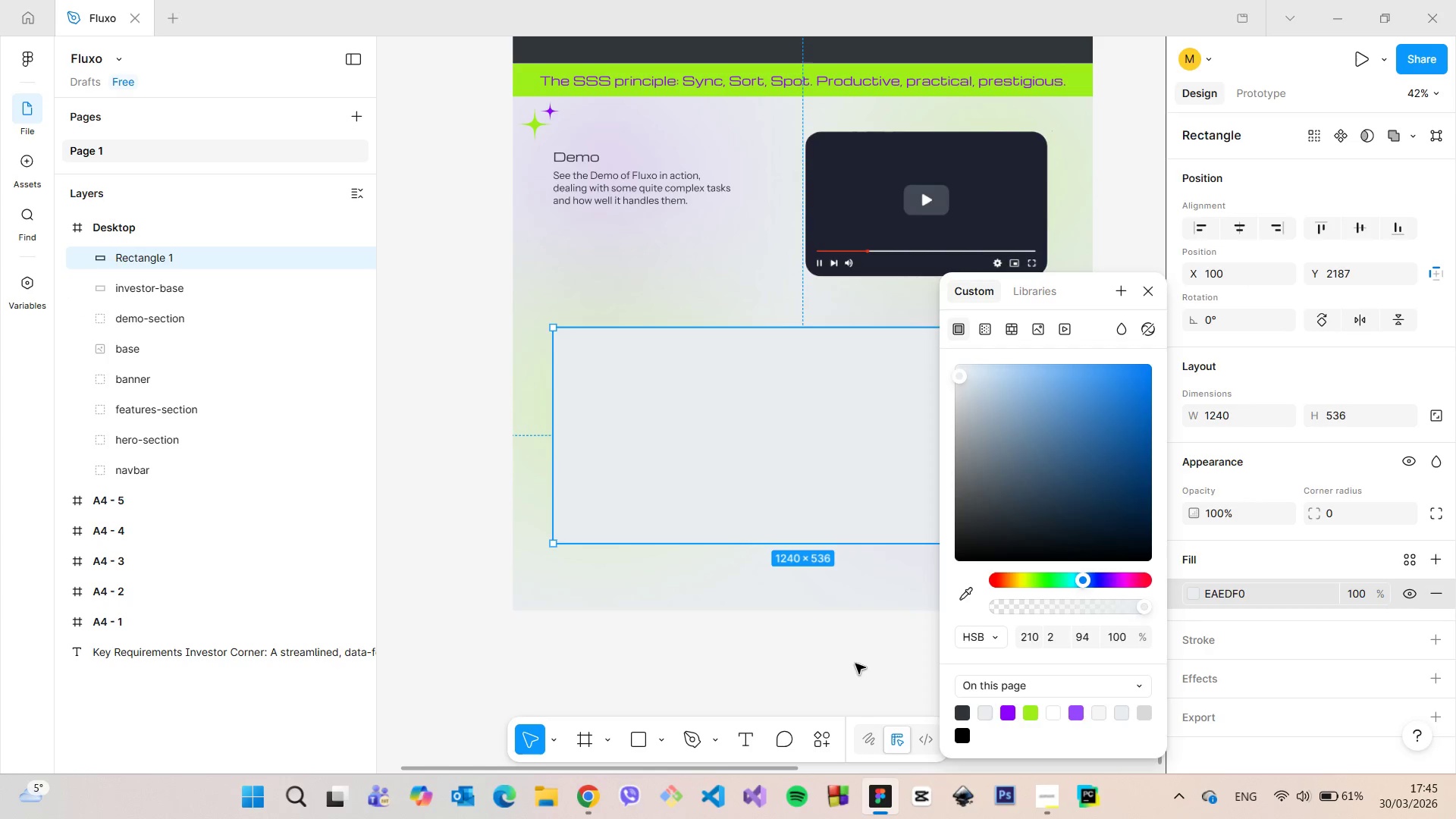 
left_click([855, 664])
 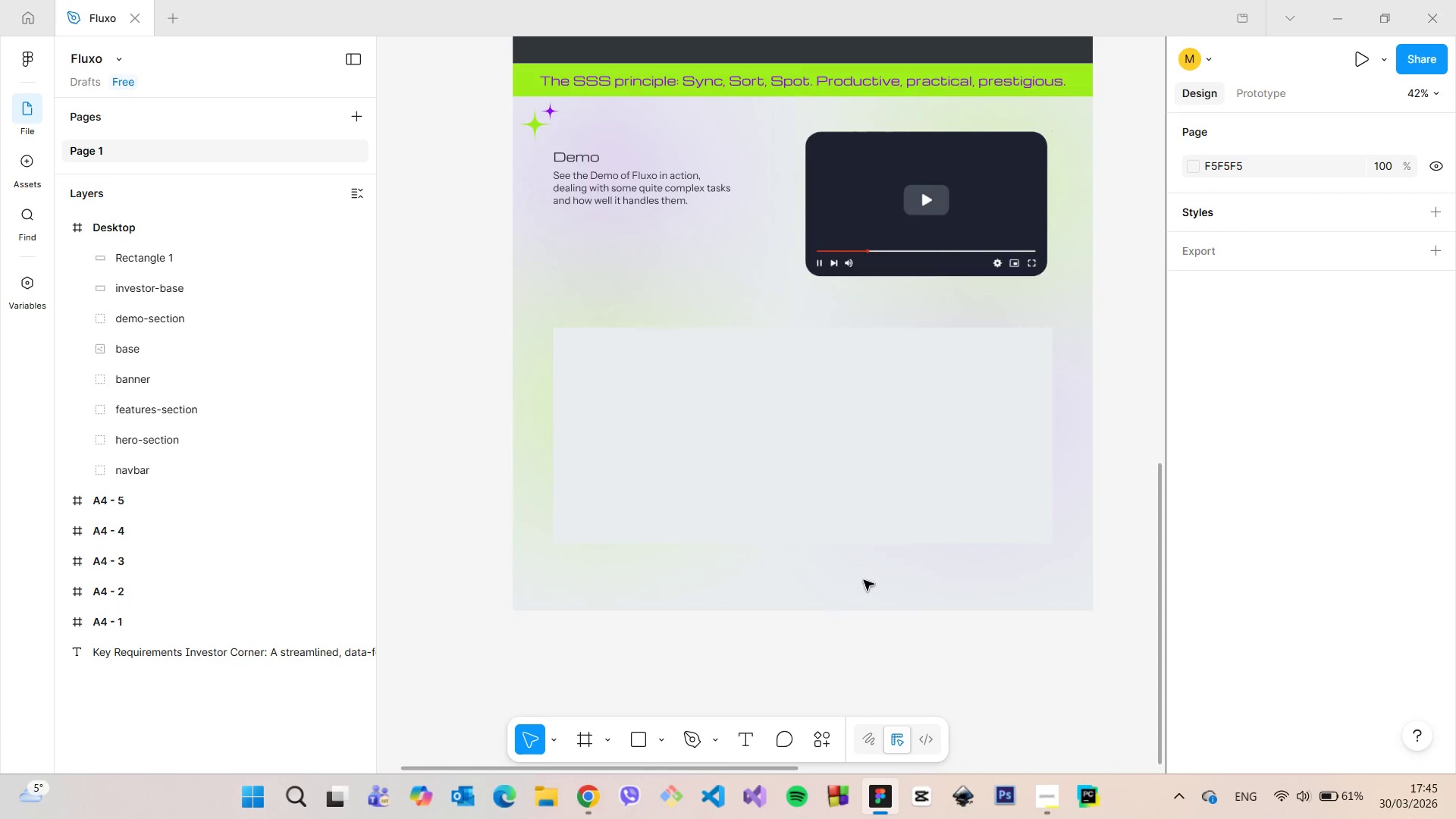 
left_click([873, 502])
 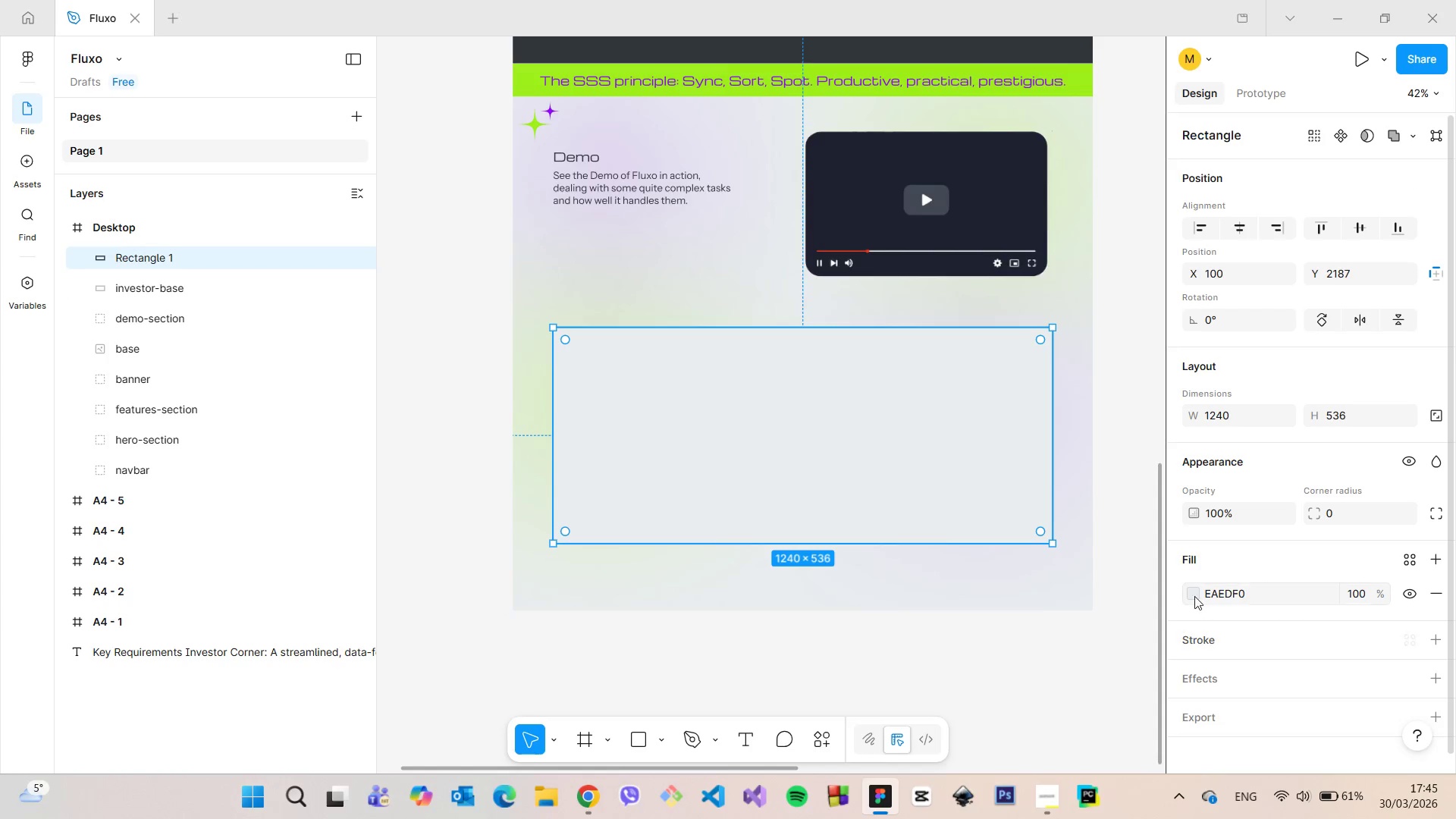 
left_click([1194, 596])
 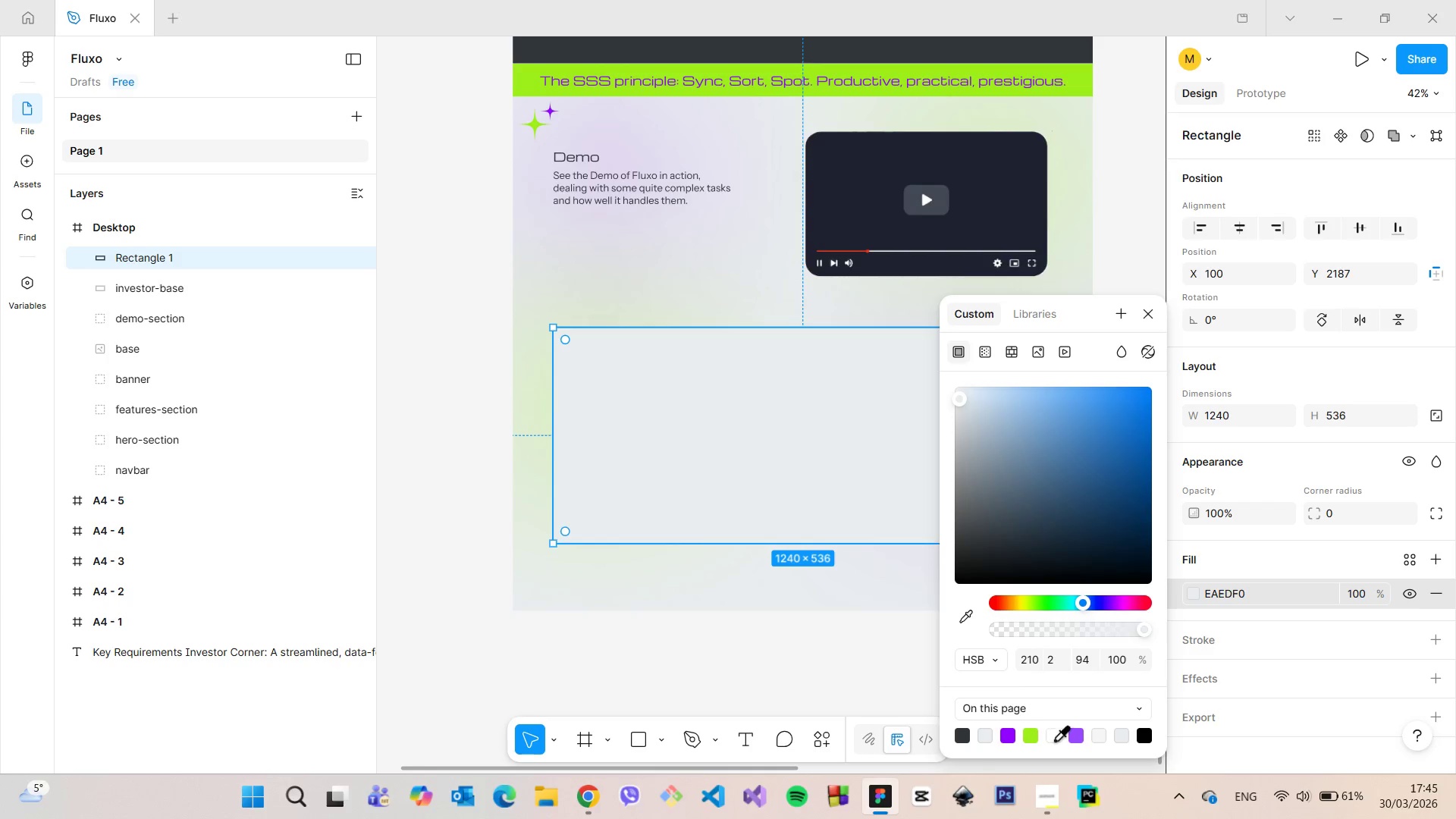 
left_click([1053, 736])
 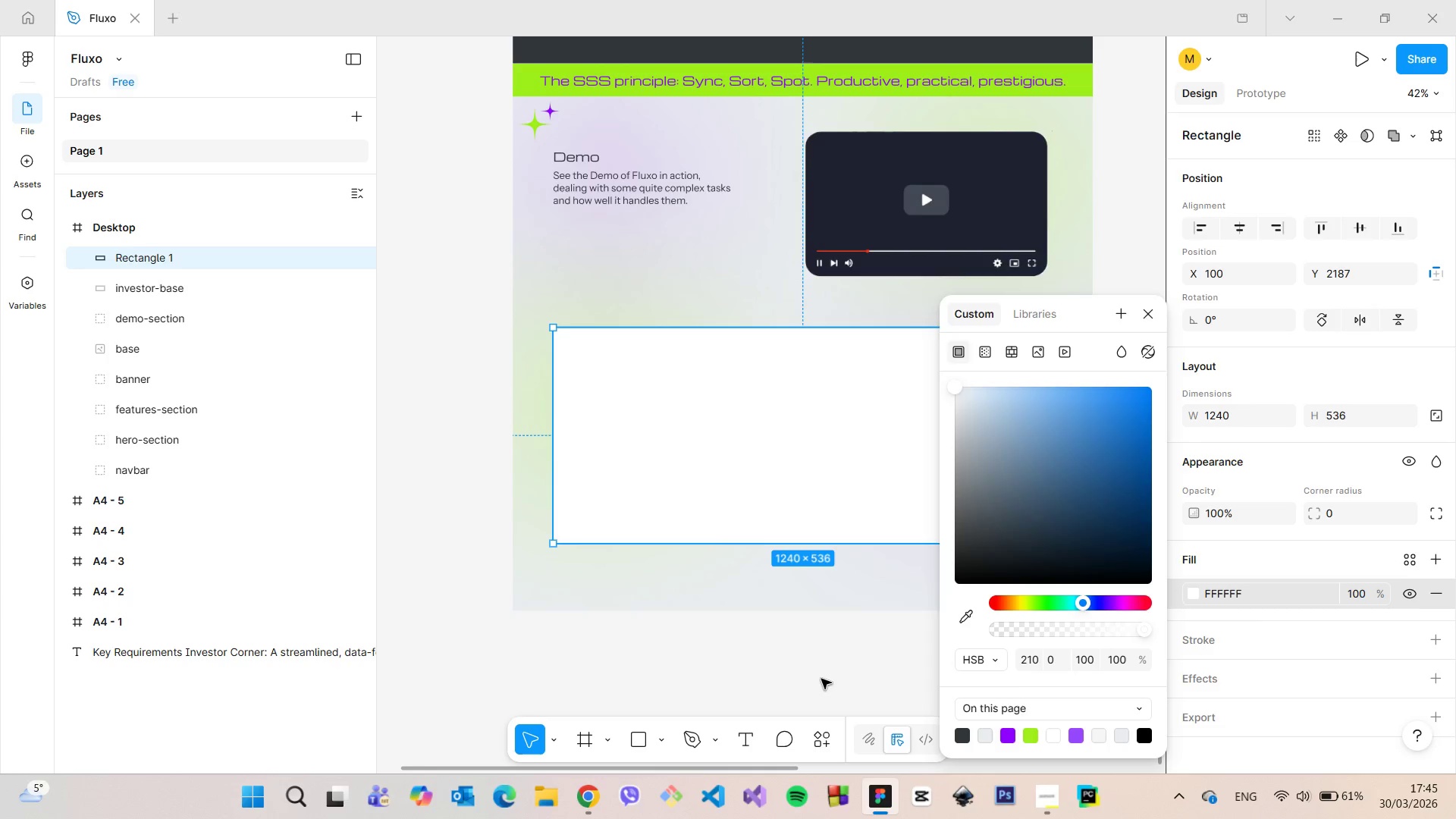 
left_click([821, 679])
 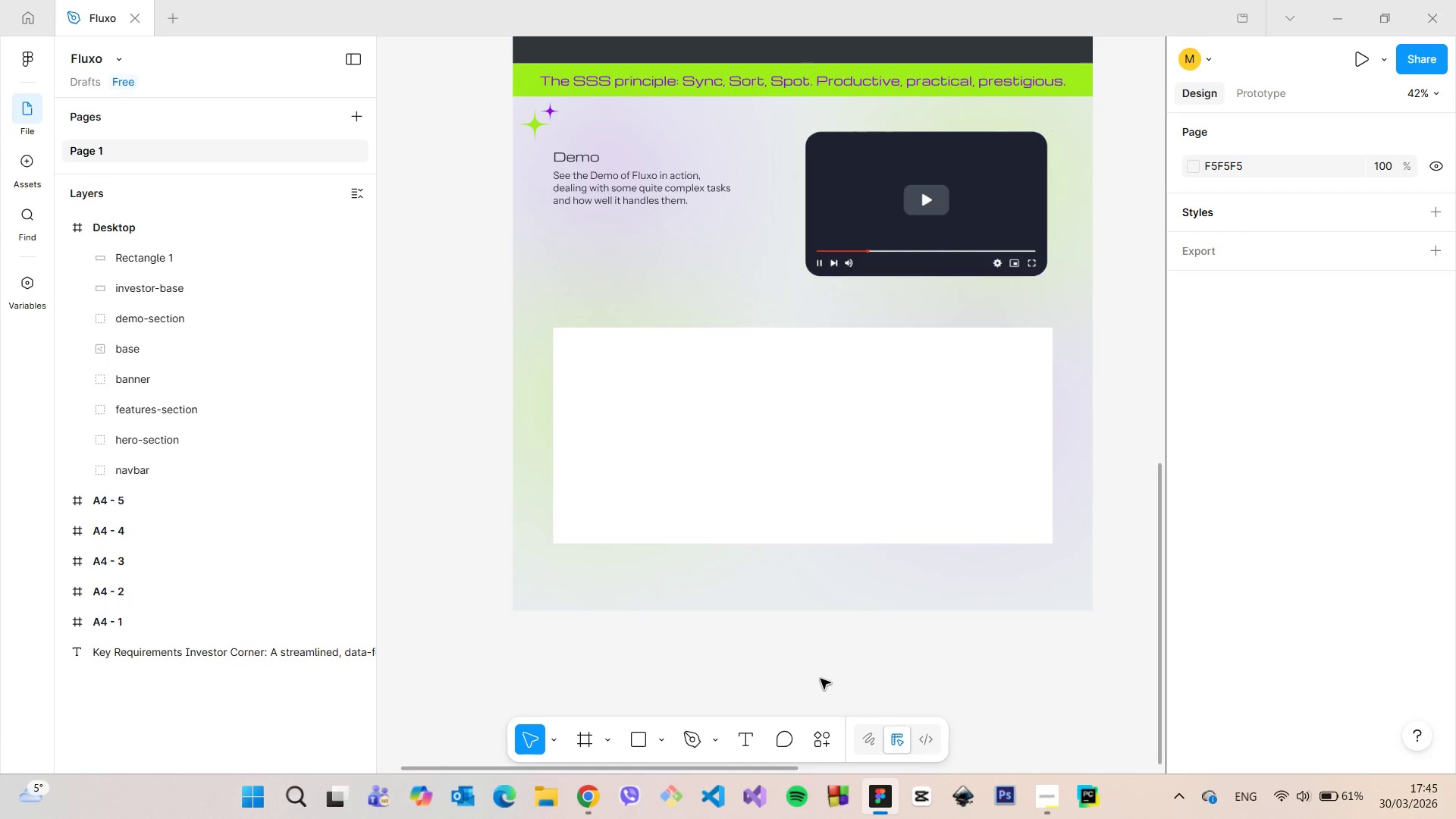 
scroll: coordinate [821, 679], scroll_direction: down, amount: 5.0
 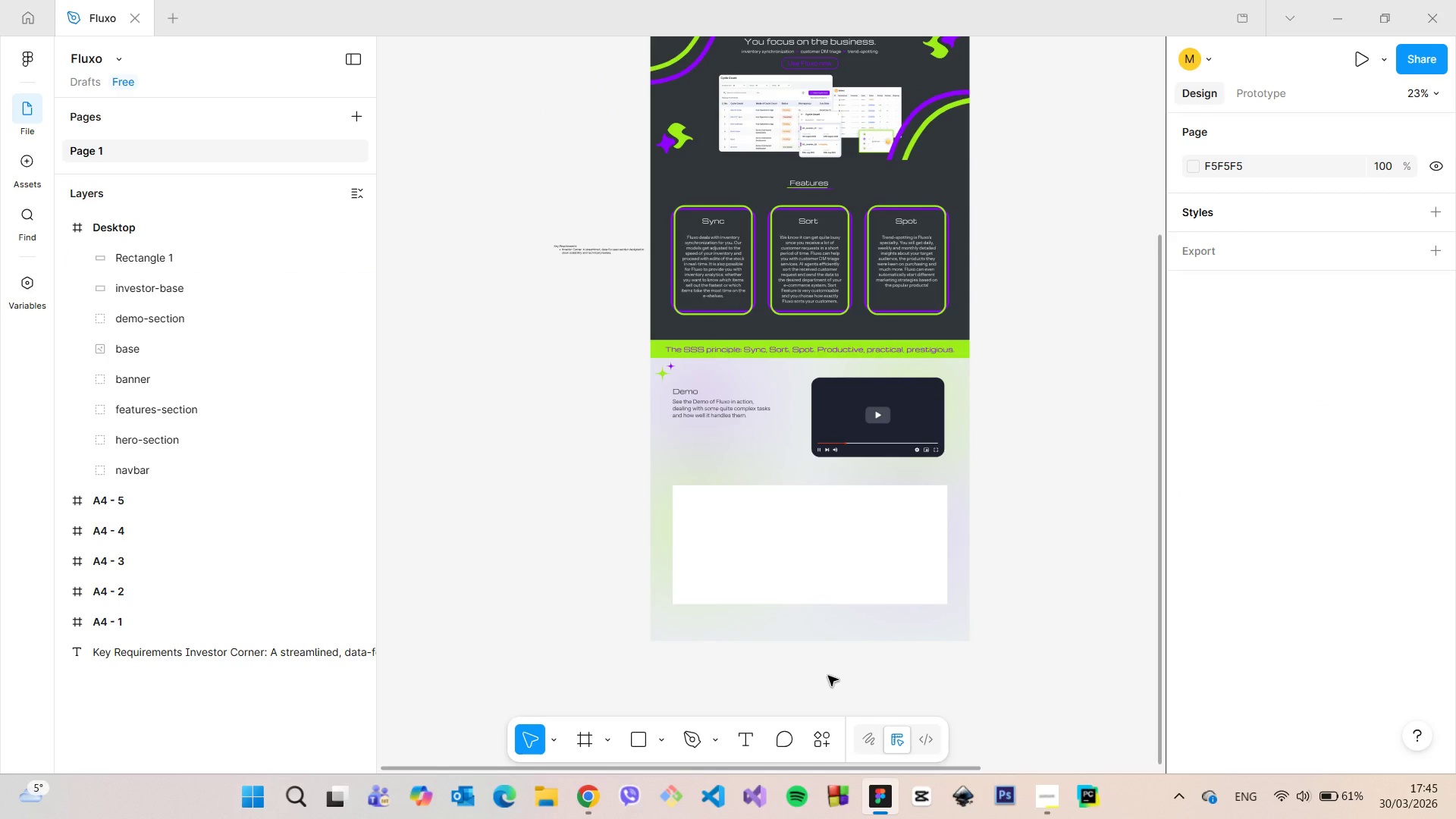 
left_click([833, 535])
 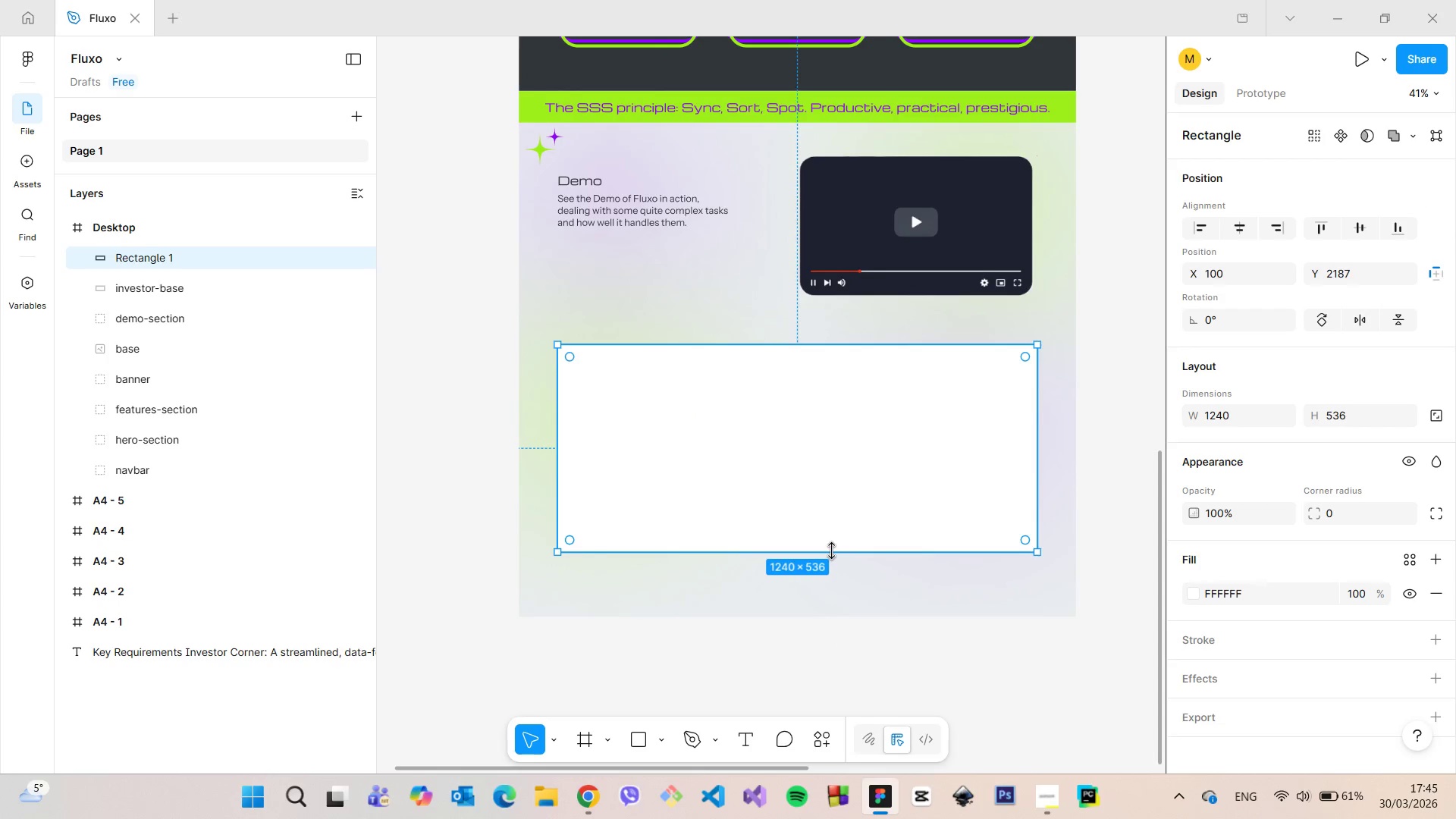 
scroll: coordinate [828, 676], scroll_direction: up, amount: 4.0
 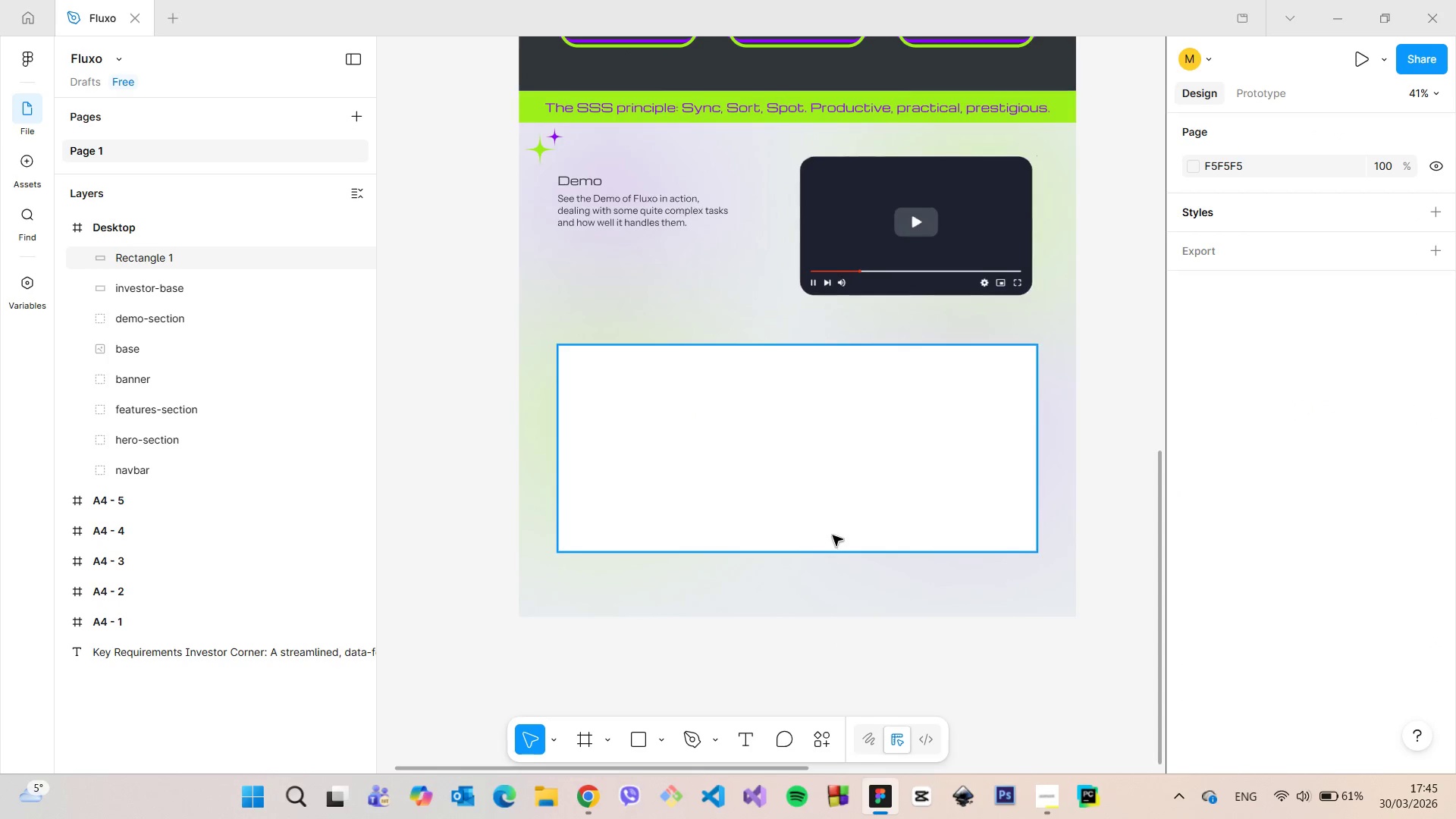 
left_click_drag(start_coordinate=[831, 551], to_coordinate=[824, 586])
 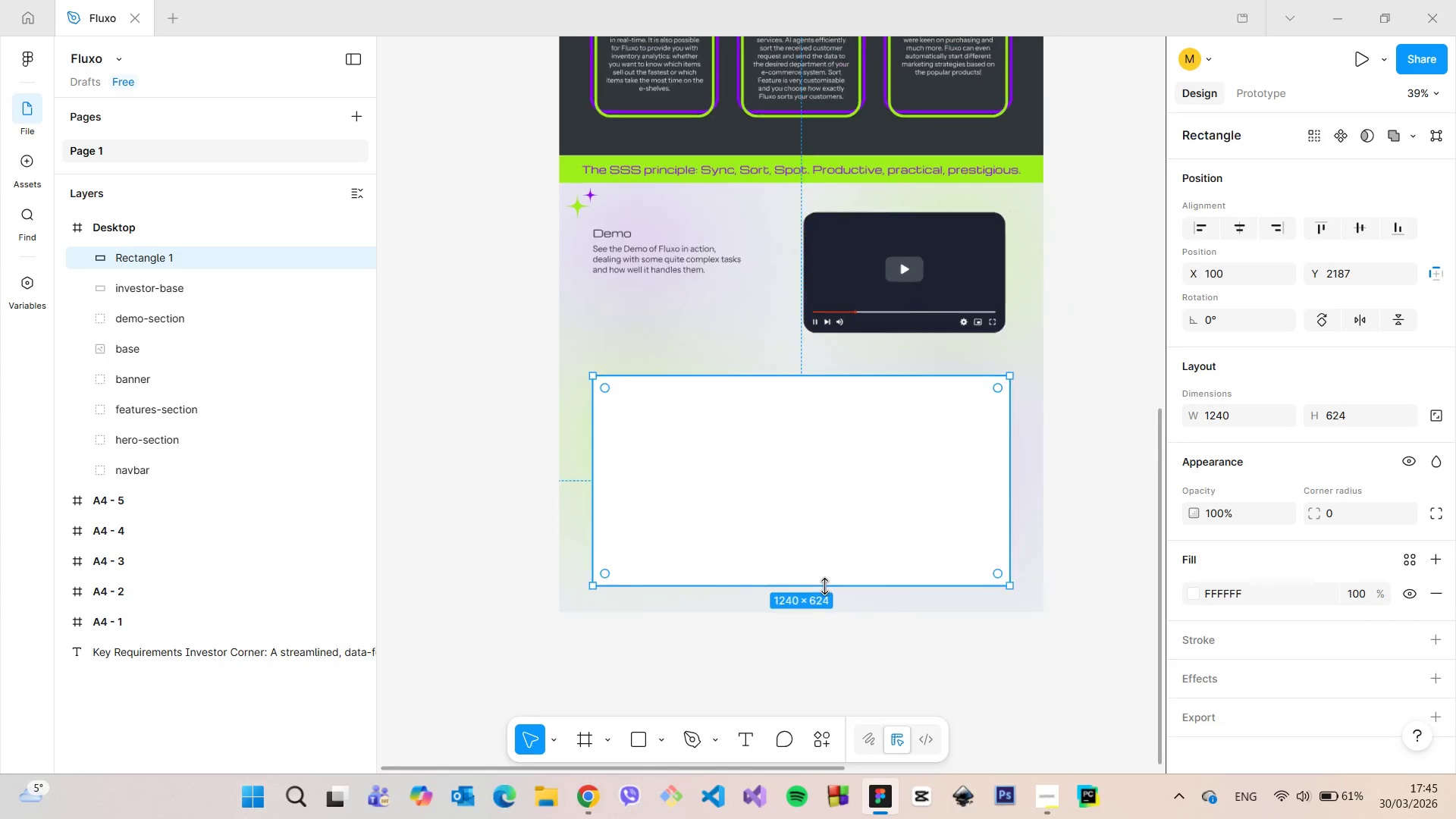 
scroll: coordinate [824, 586], scroll_direction: down, amount: 4.0
 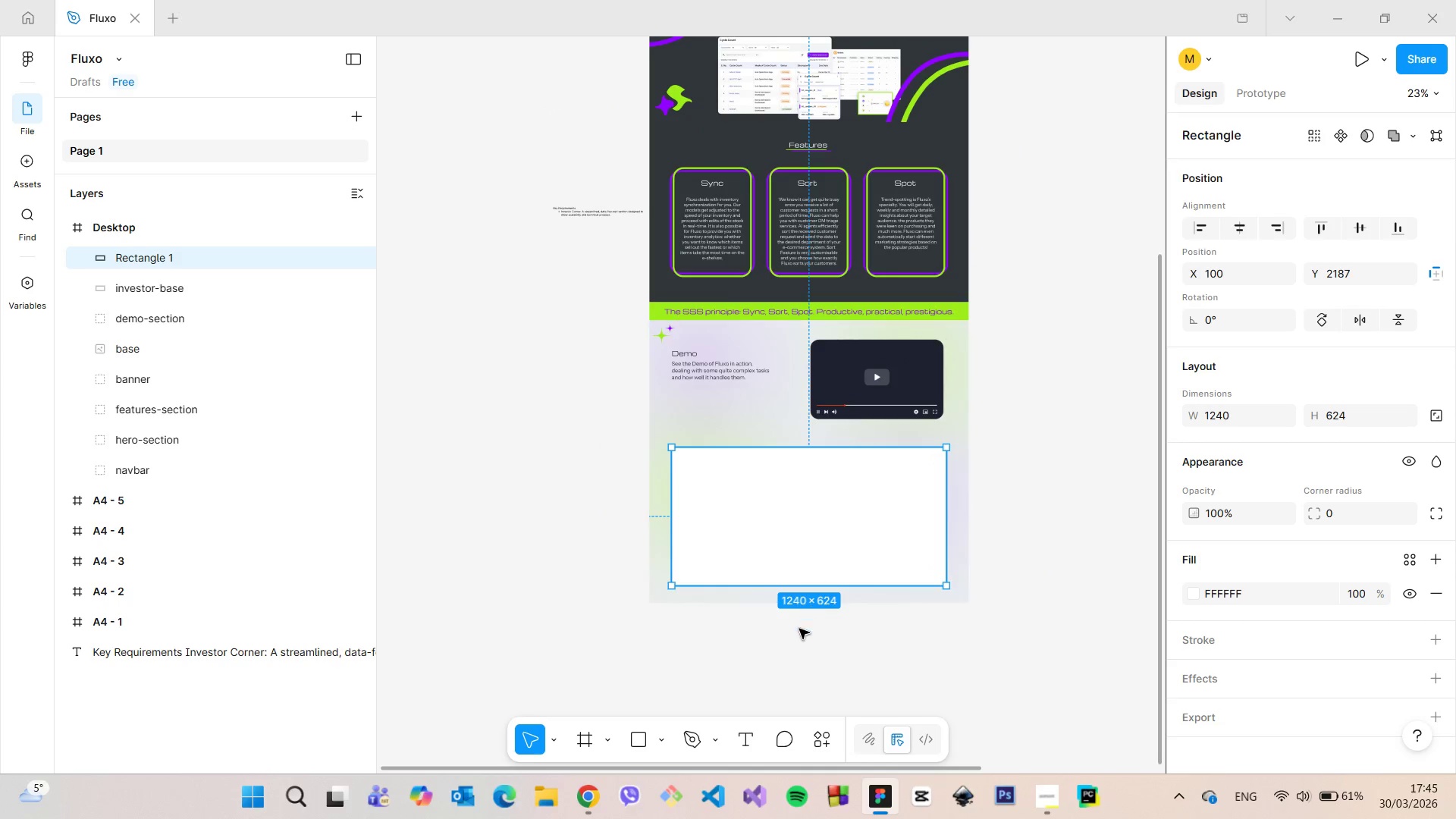 
left_click([792, 642])
 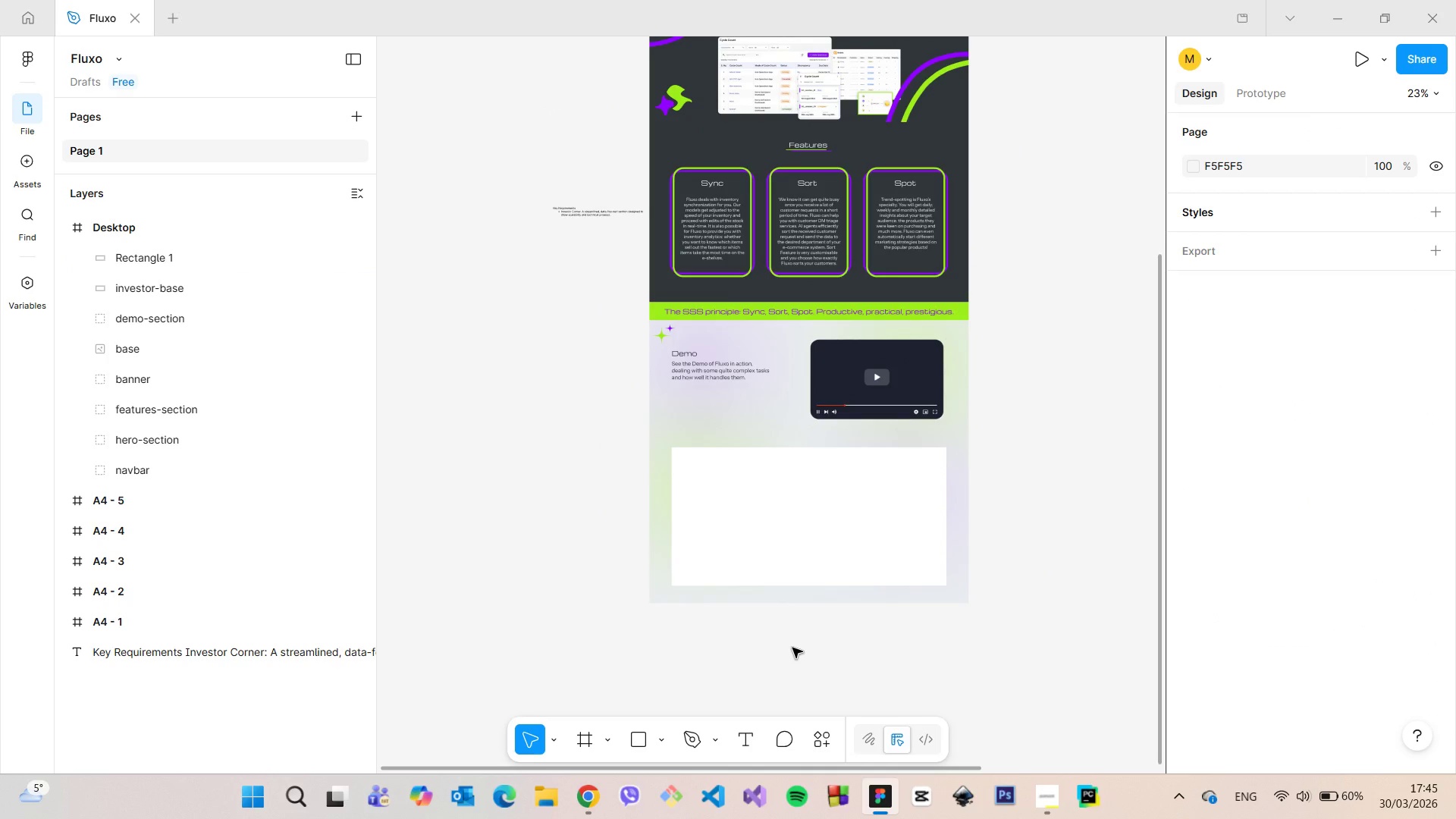 
left_click([782, 529])
 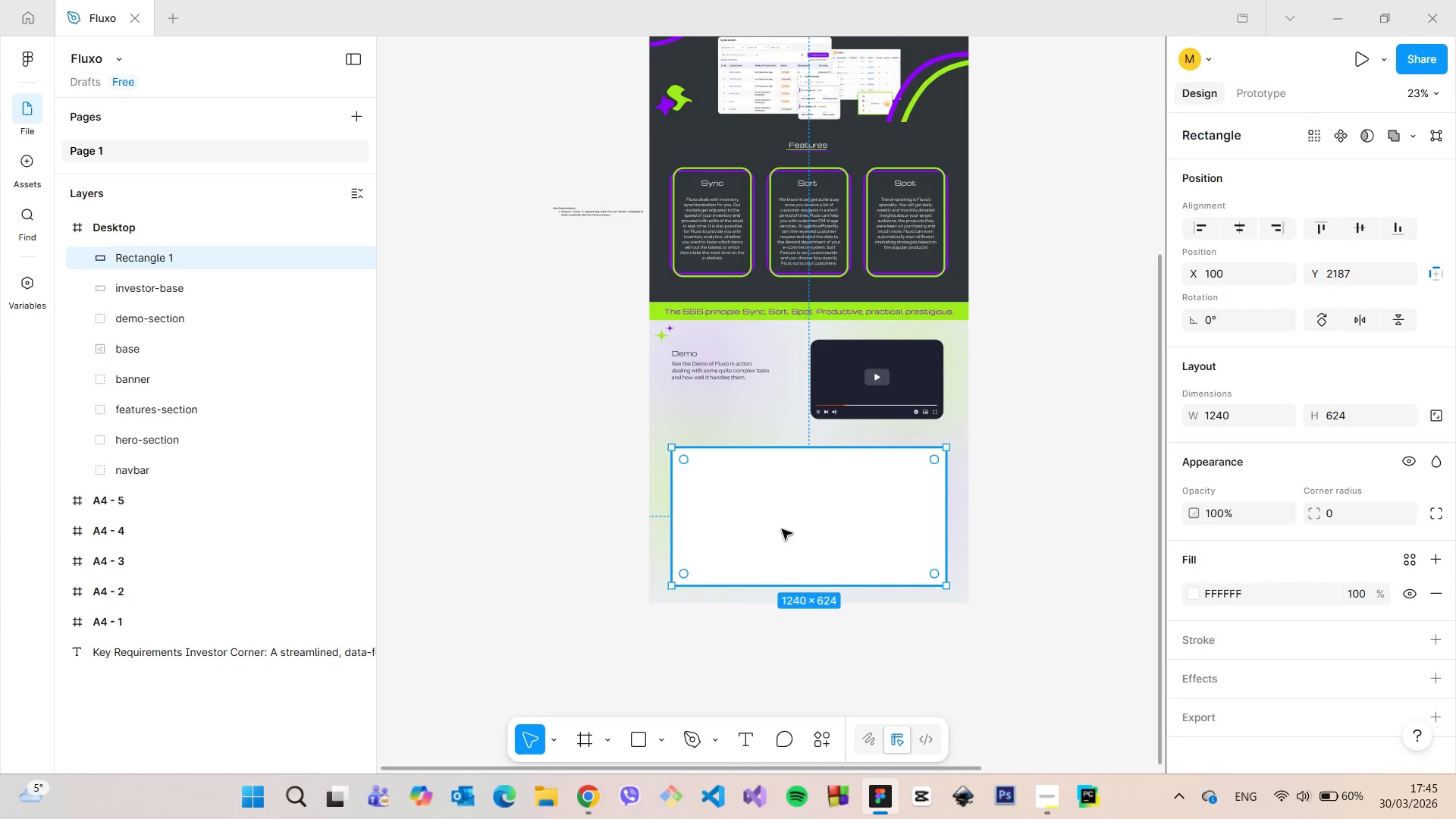 
scroll: coordinate [782, 529], scroll_direction: up, amount: 3.0
 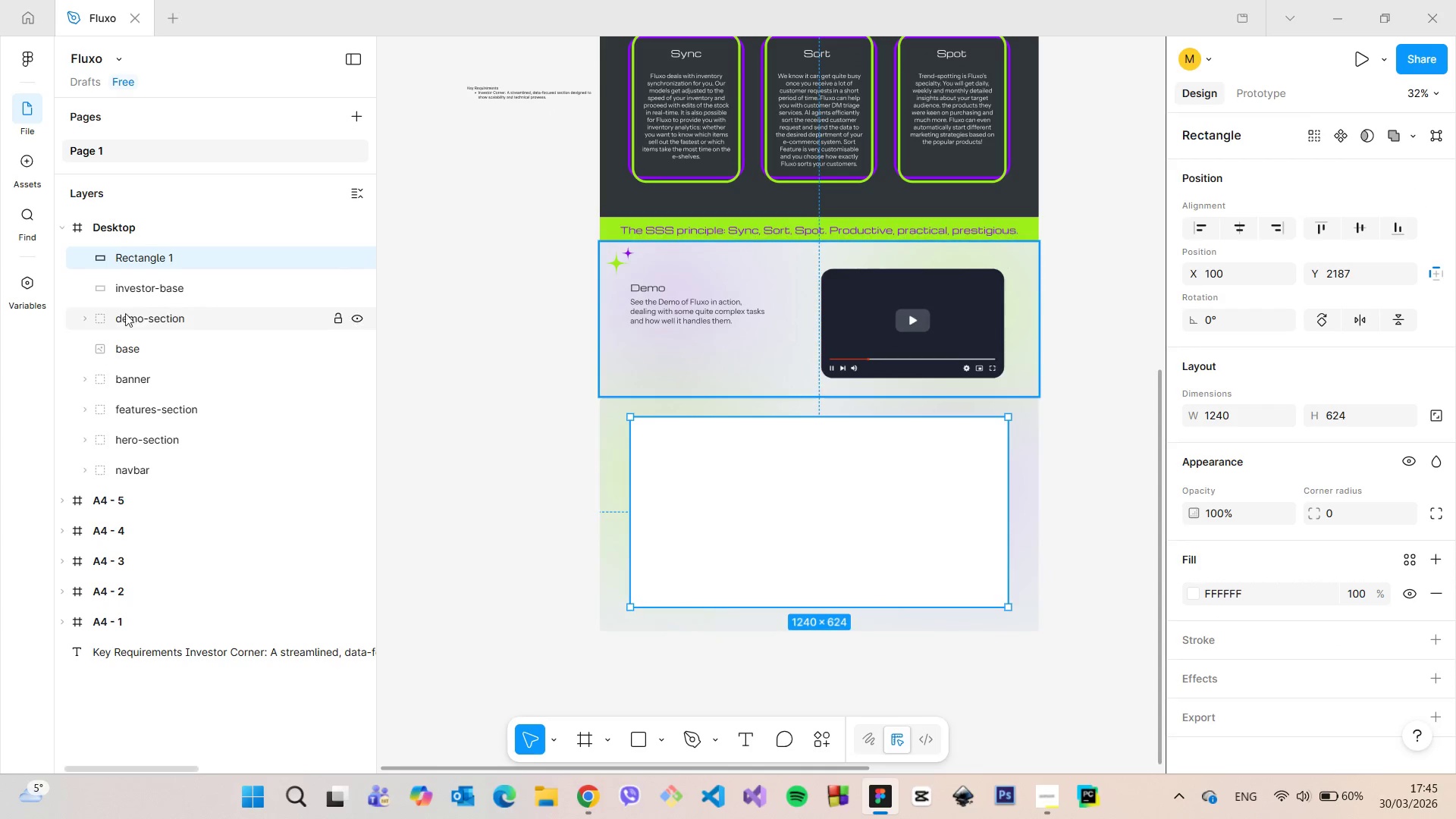 
left_click([127, 292])
 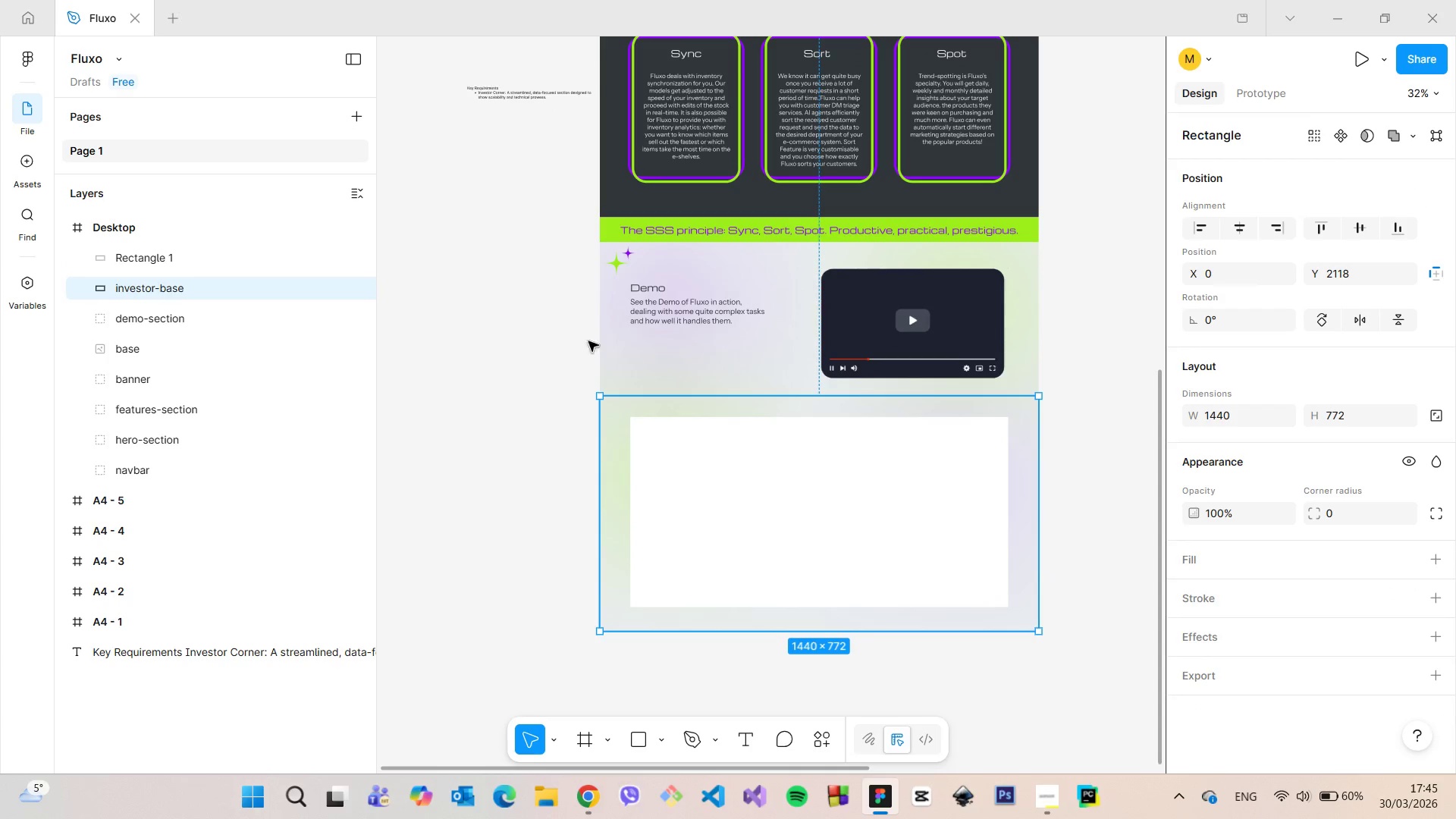 
hold_key(key=AltLeft, duration=1.12)
 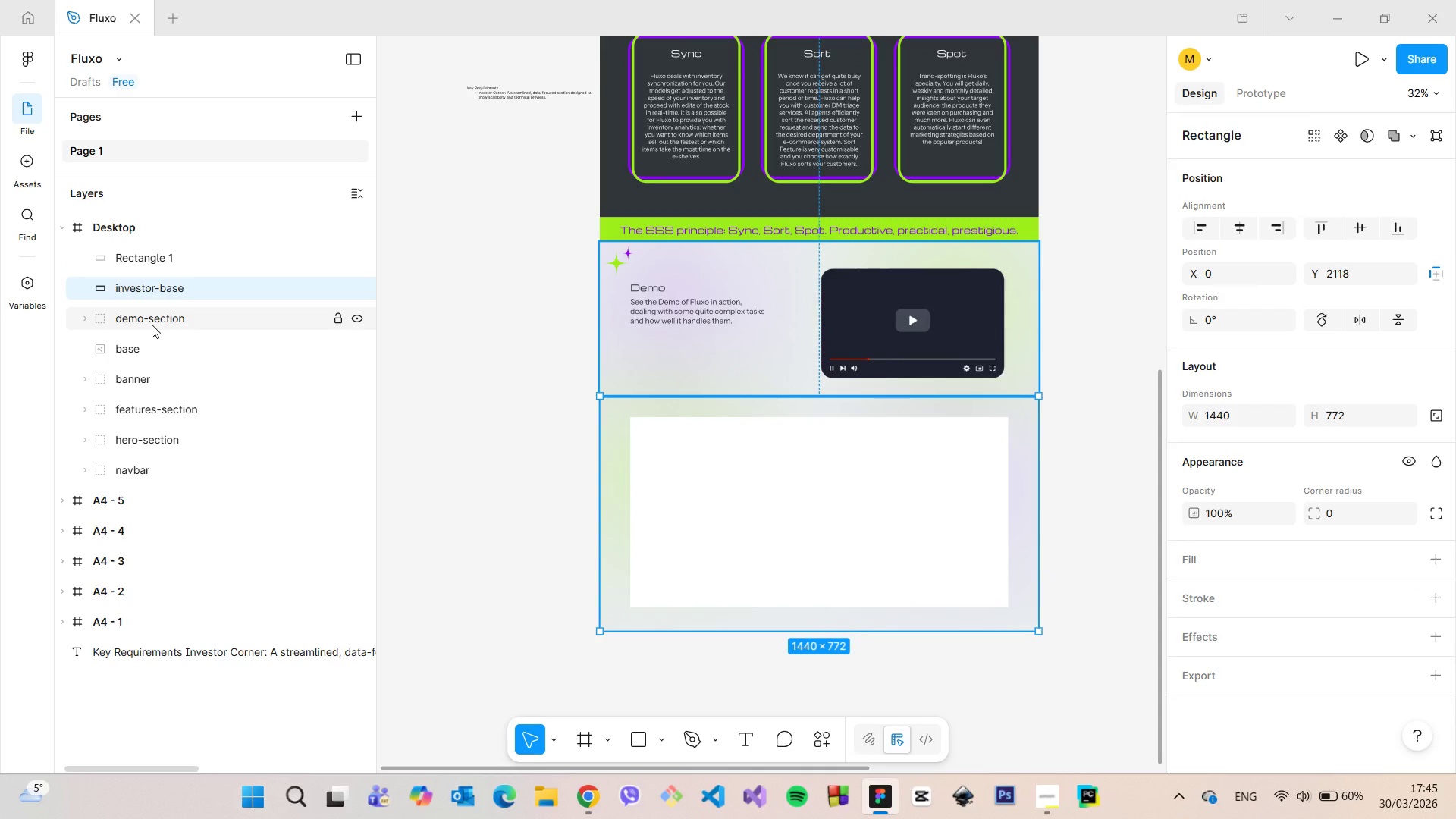 
left_click([152, 325])
 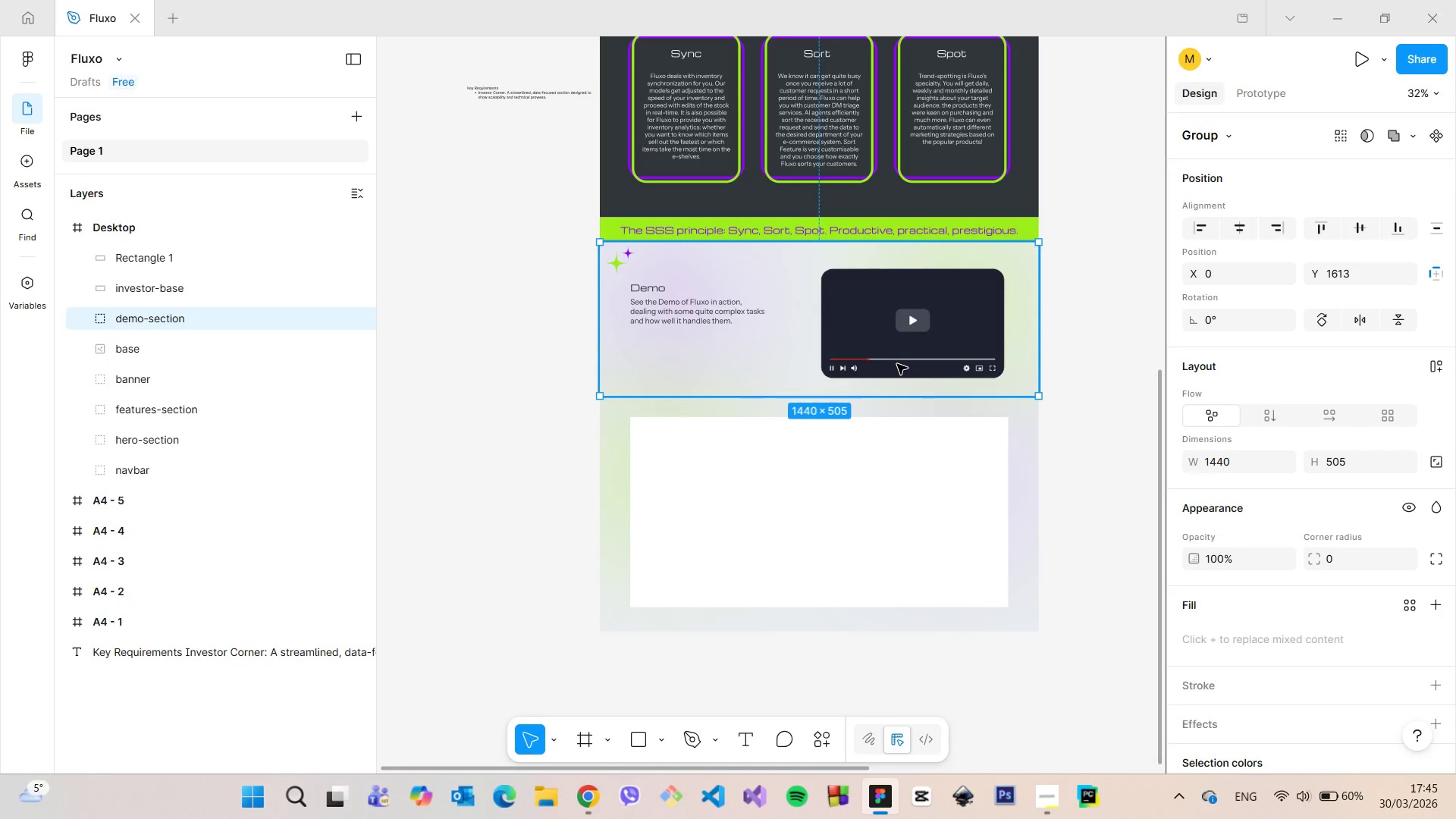 
double_click([897, 364])
 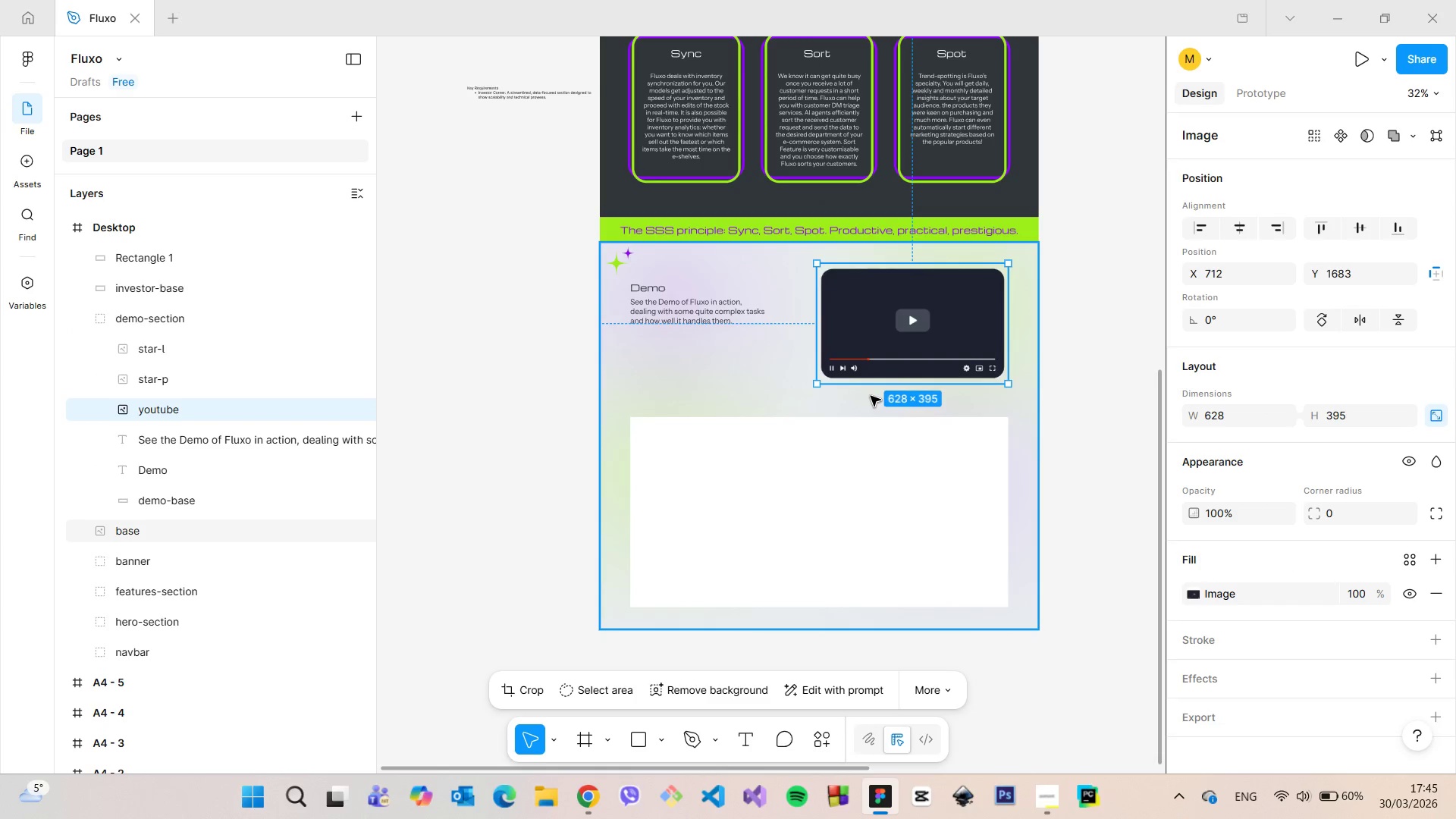 
hold_key(key=AltLeft, duration=1.0)
 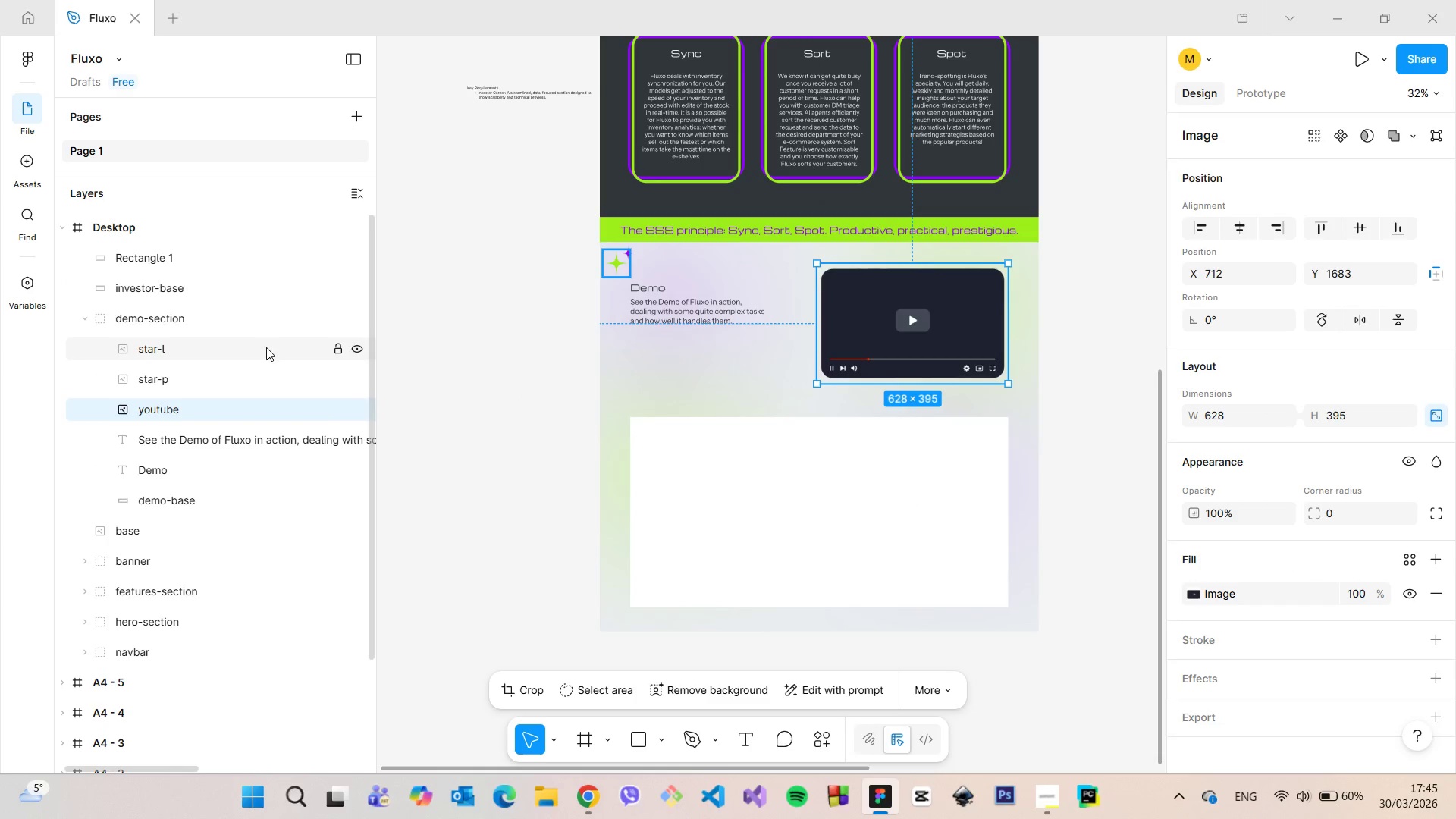 
hold_key(key=AltLeft, duration=1.52)
 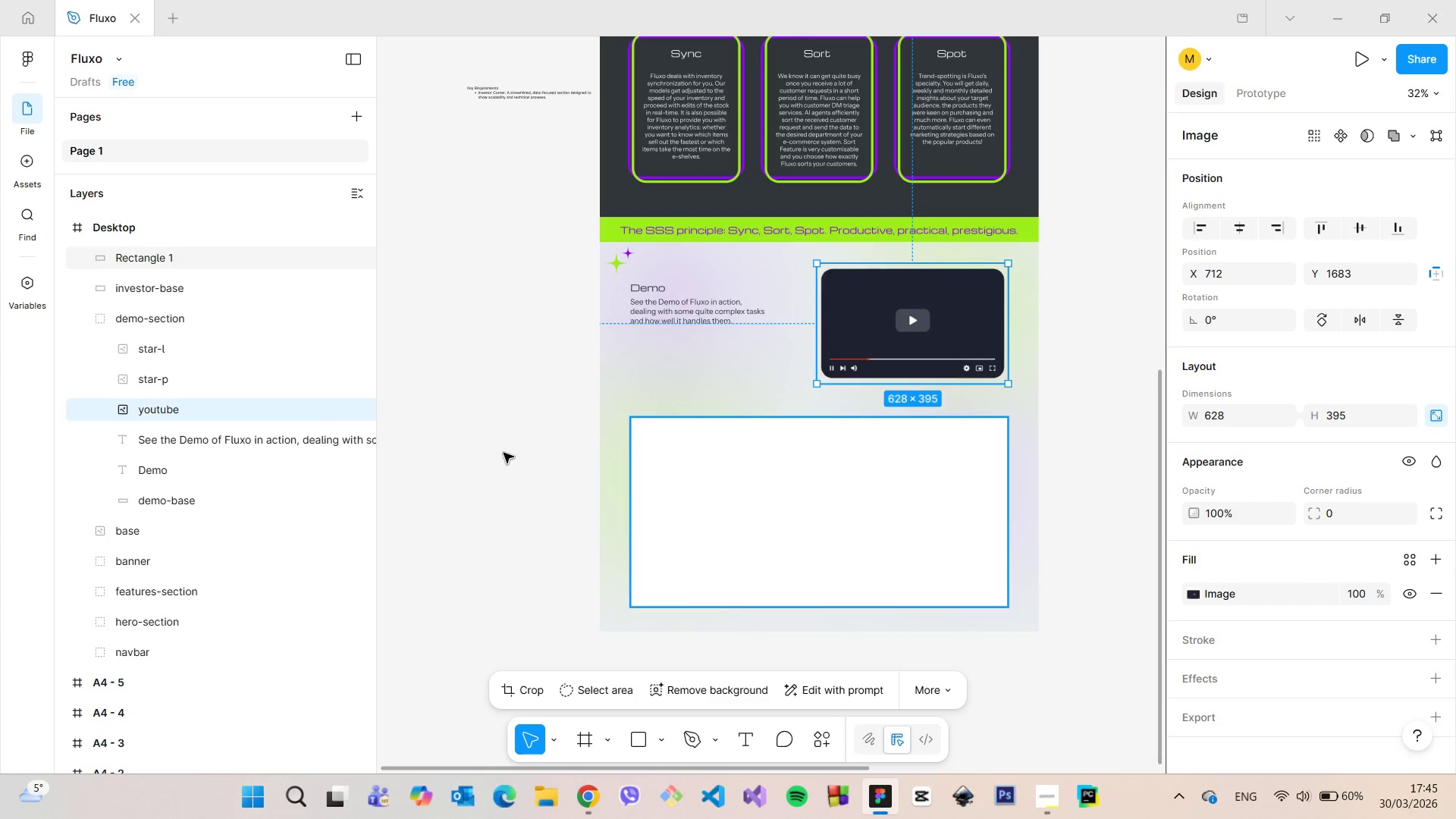 
hold_key(key=AltLeft, duration=0.47)
 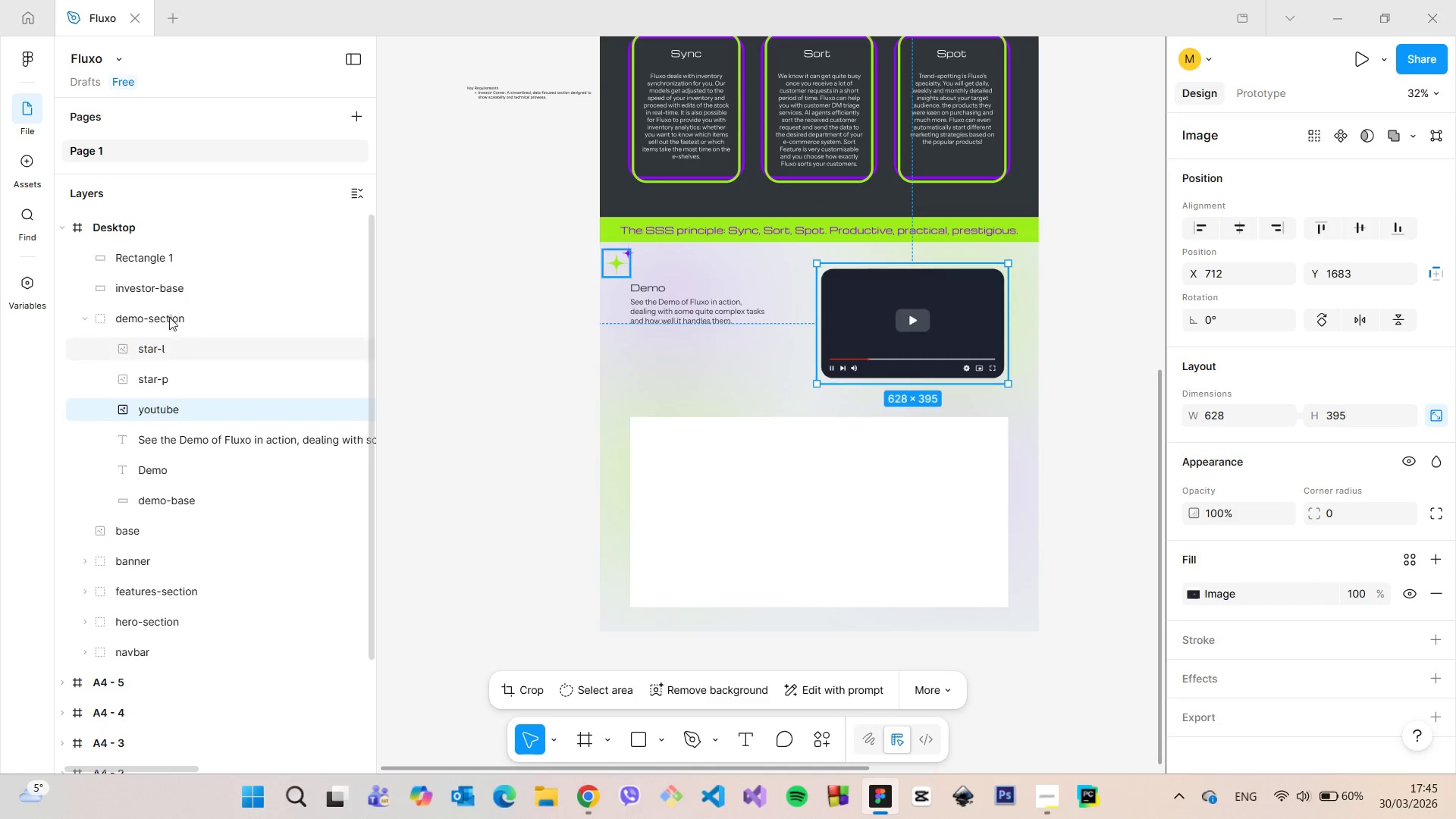 
hold_key(key=AltLeft, duration=2.94)
left_click([679, 504])
 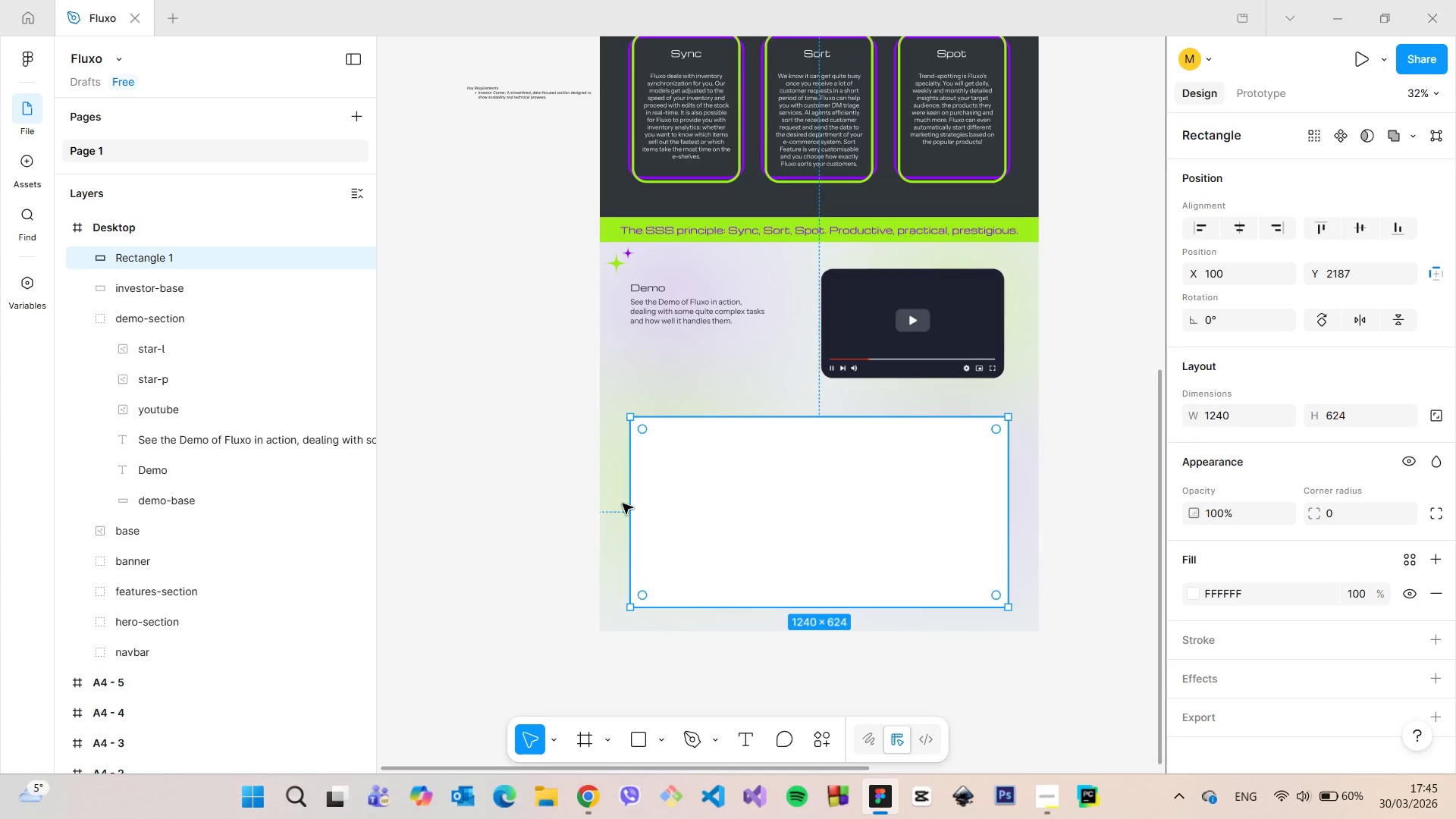 
hold_key(key=AltLeft, duration=0.69)
 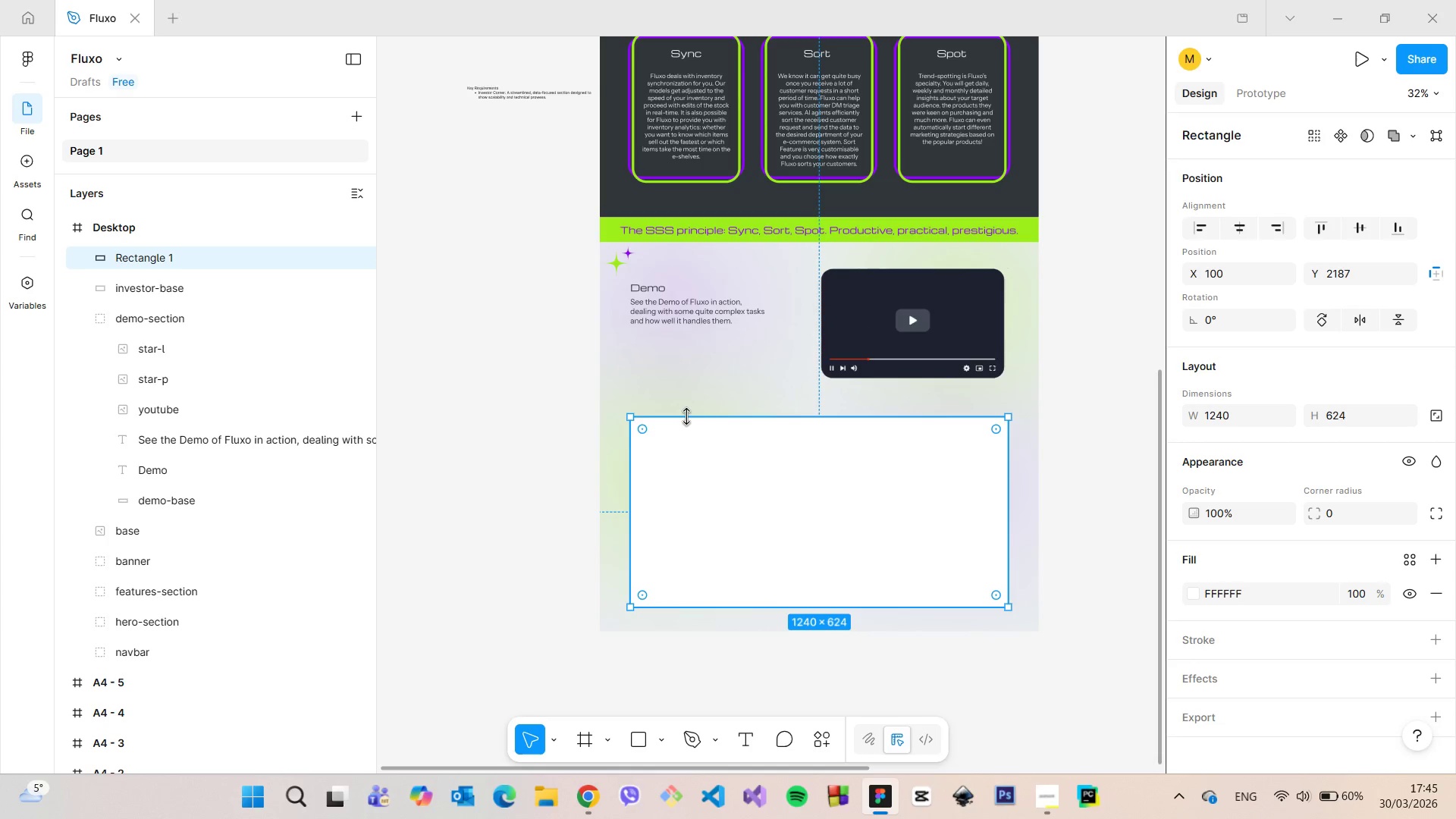 
hold_key(key=AltLeft, duration=0.38)
 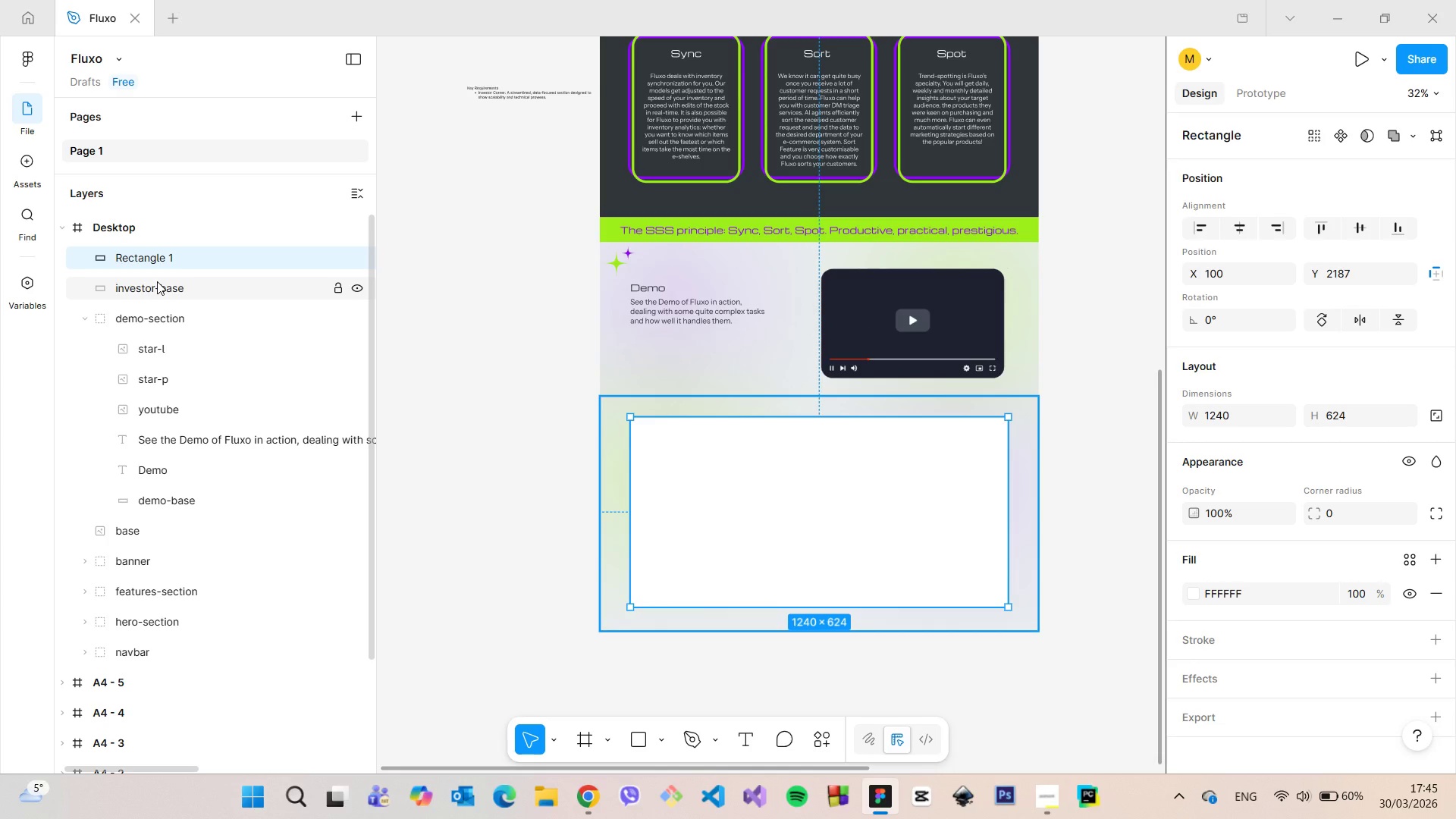 
left_click([157, 281])
 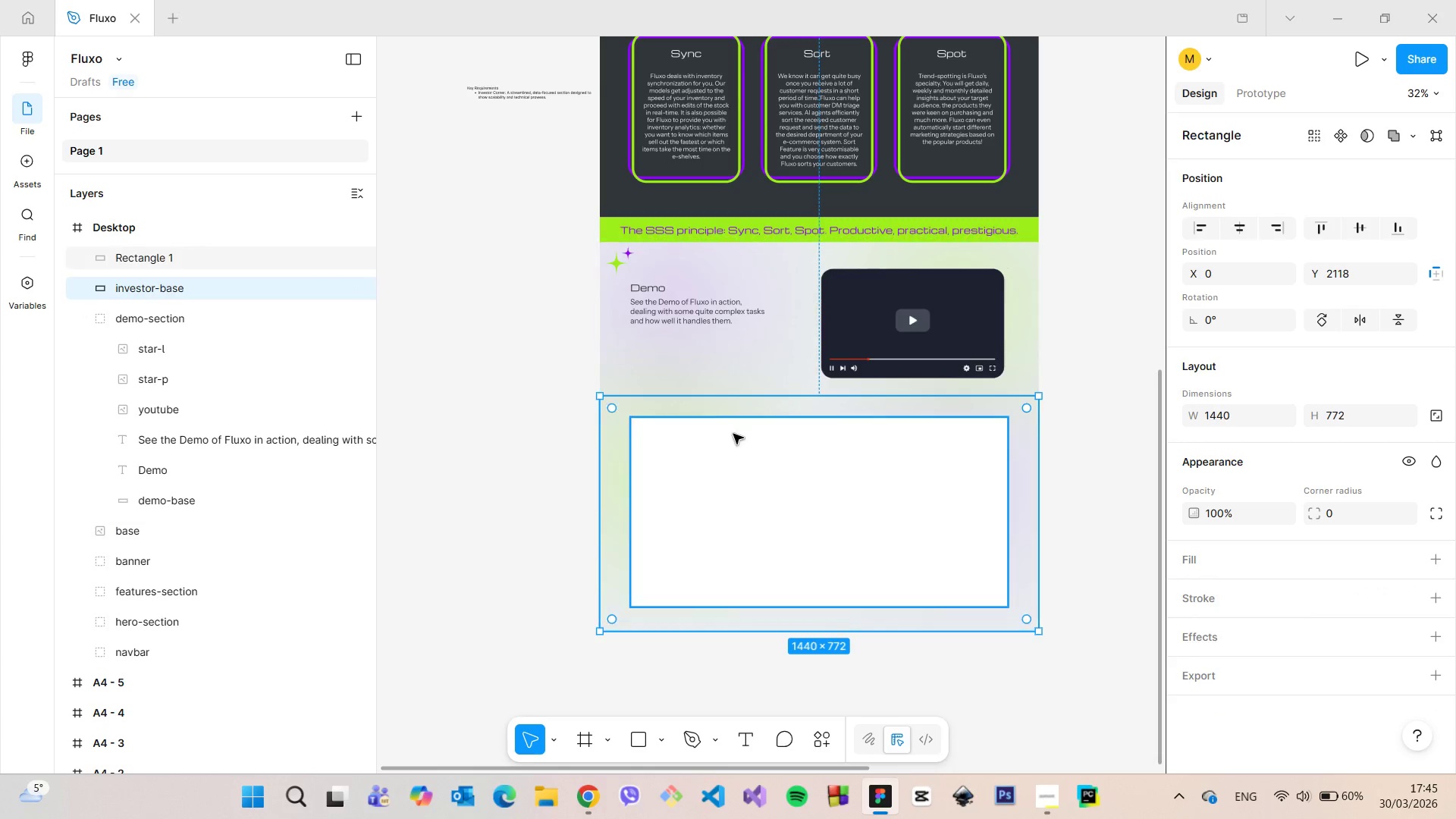 
hold_key(key=AltLeft, duration=1.03)
 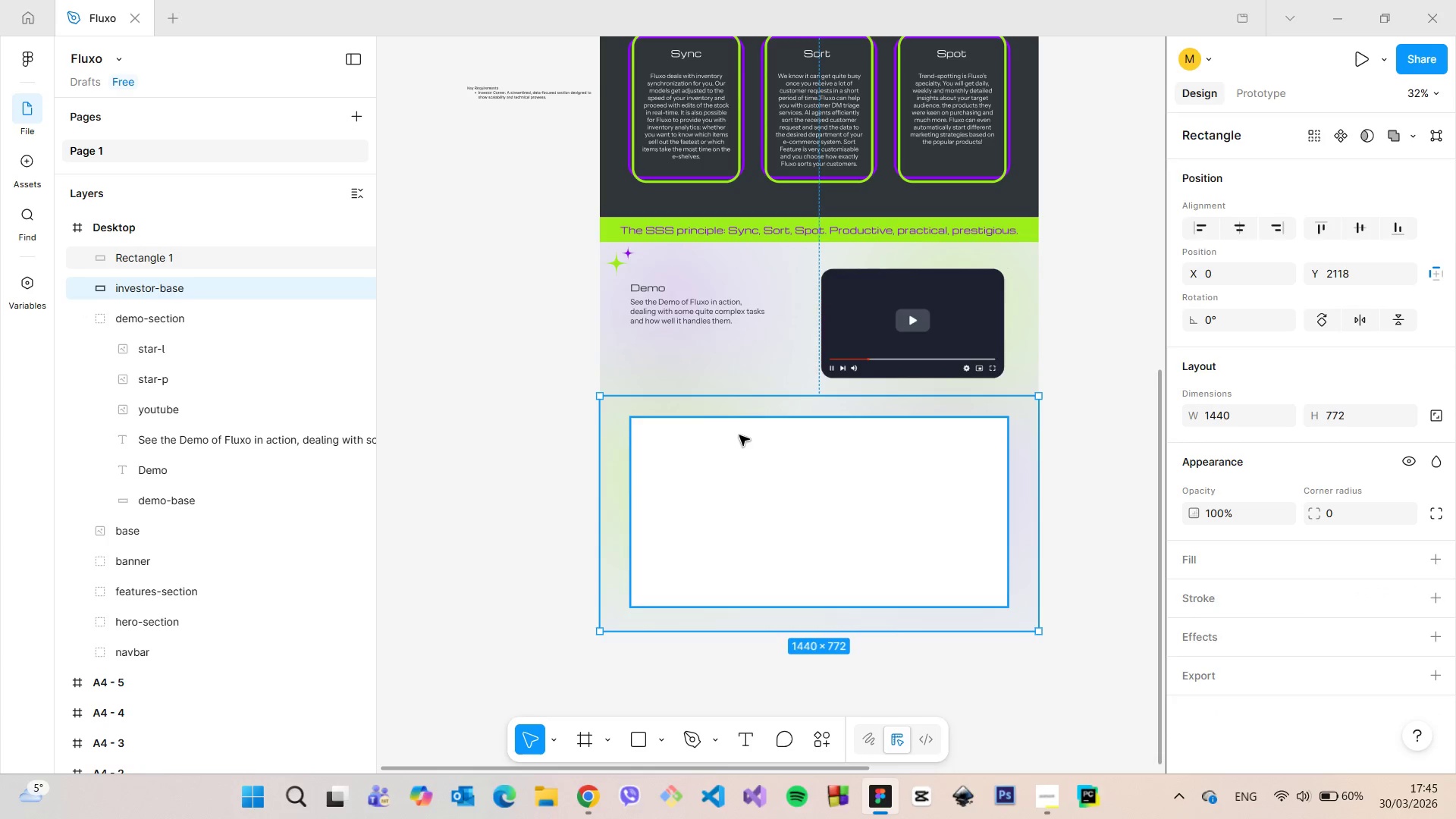 
left_click([739, 435])
 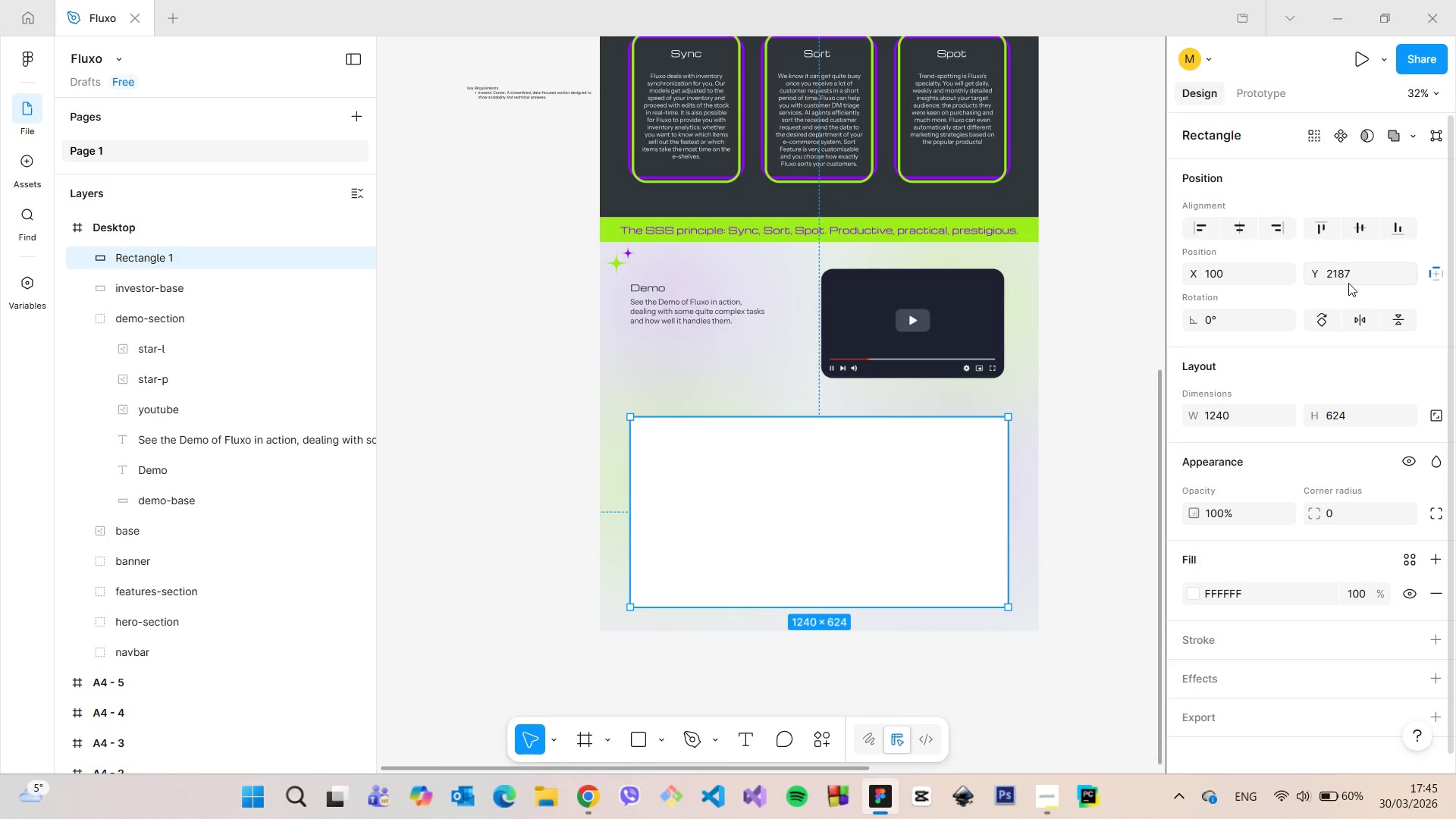 
left_click([1348, 283])
 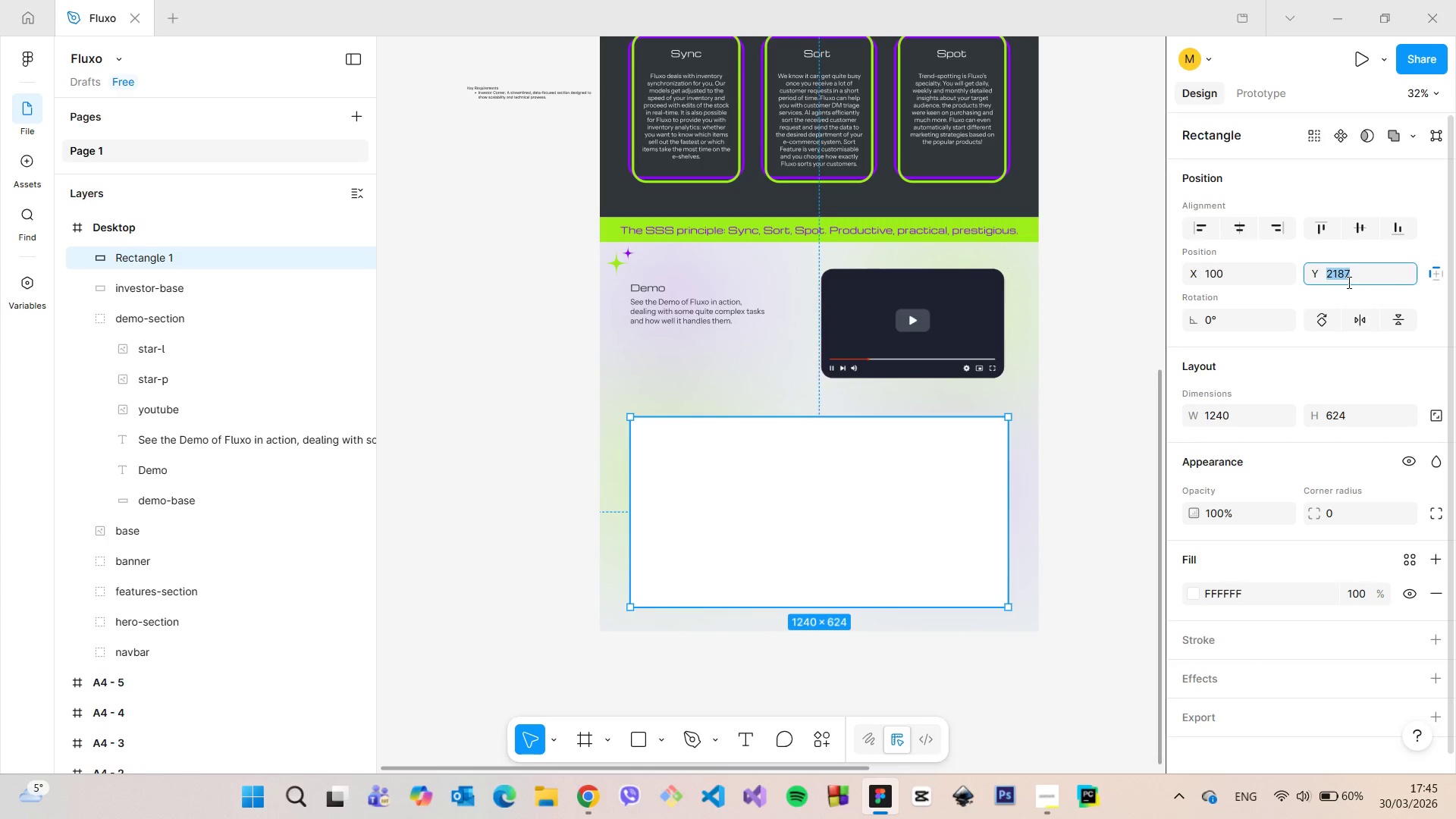 
key(ArrowUp)
 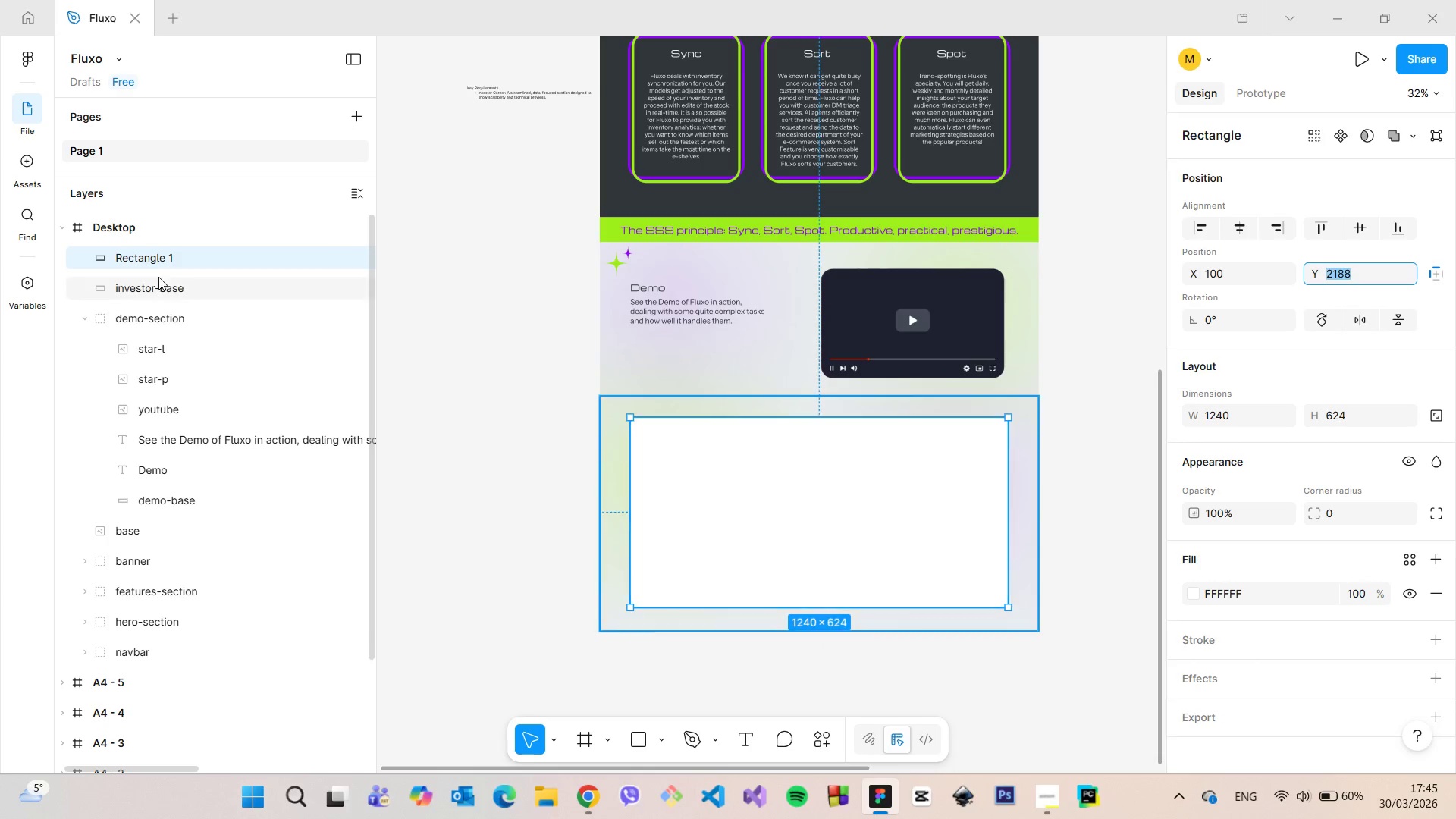 
left_click([158, 277])
 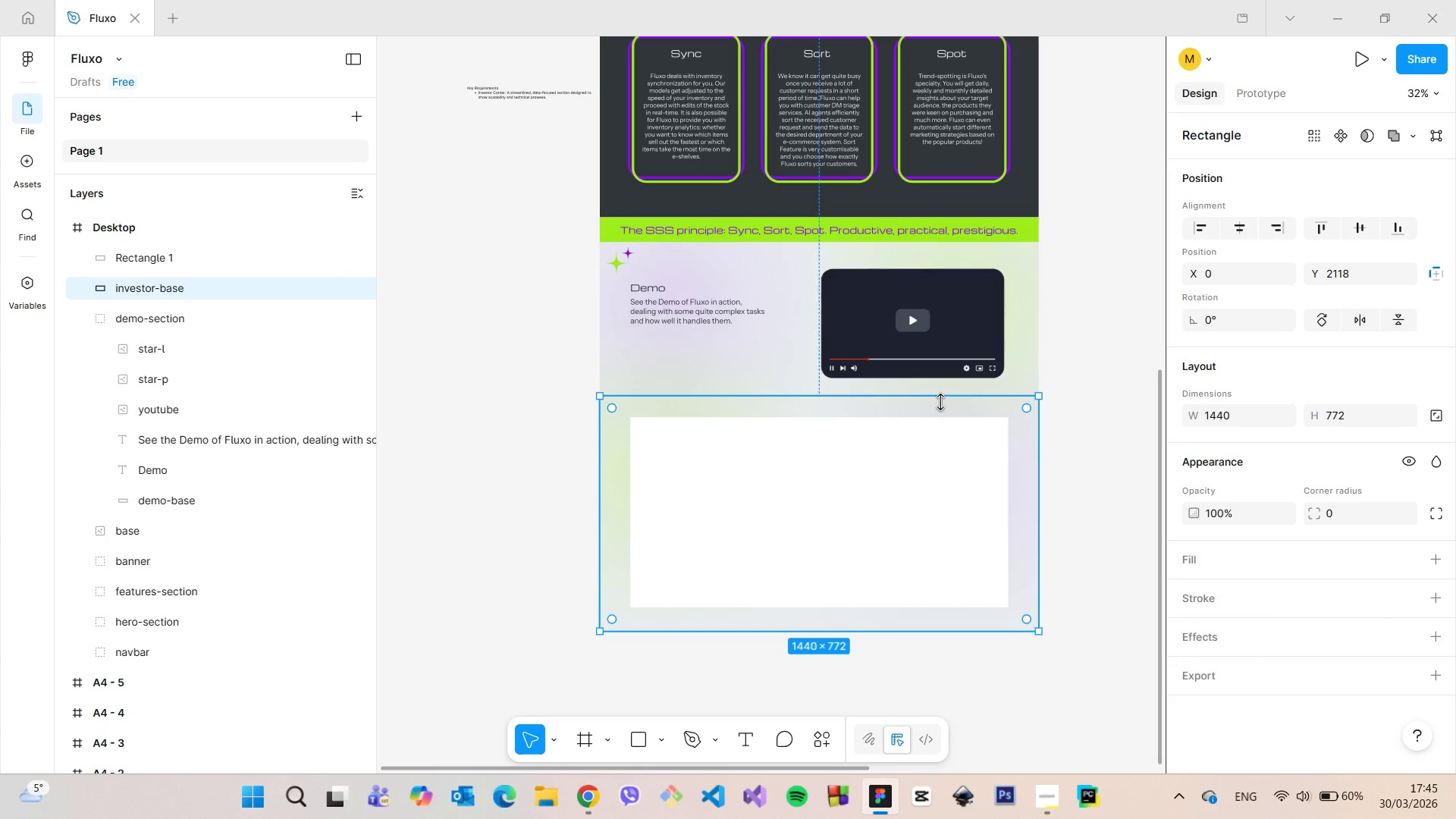 
hold_key(key=AltLeft, duration=1.5)
 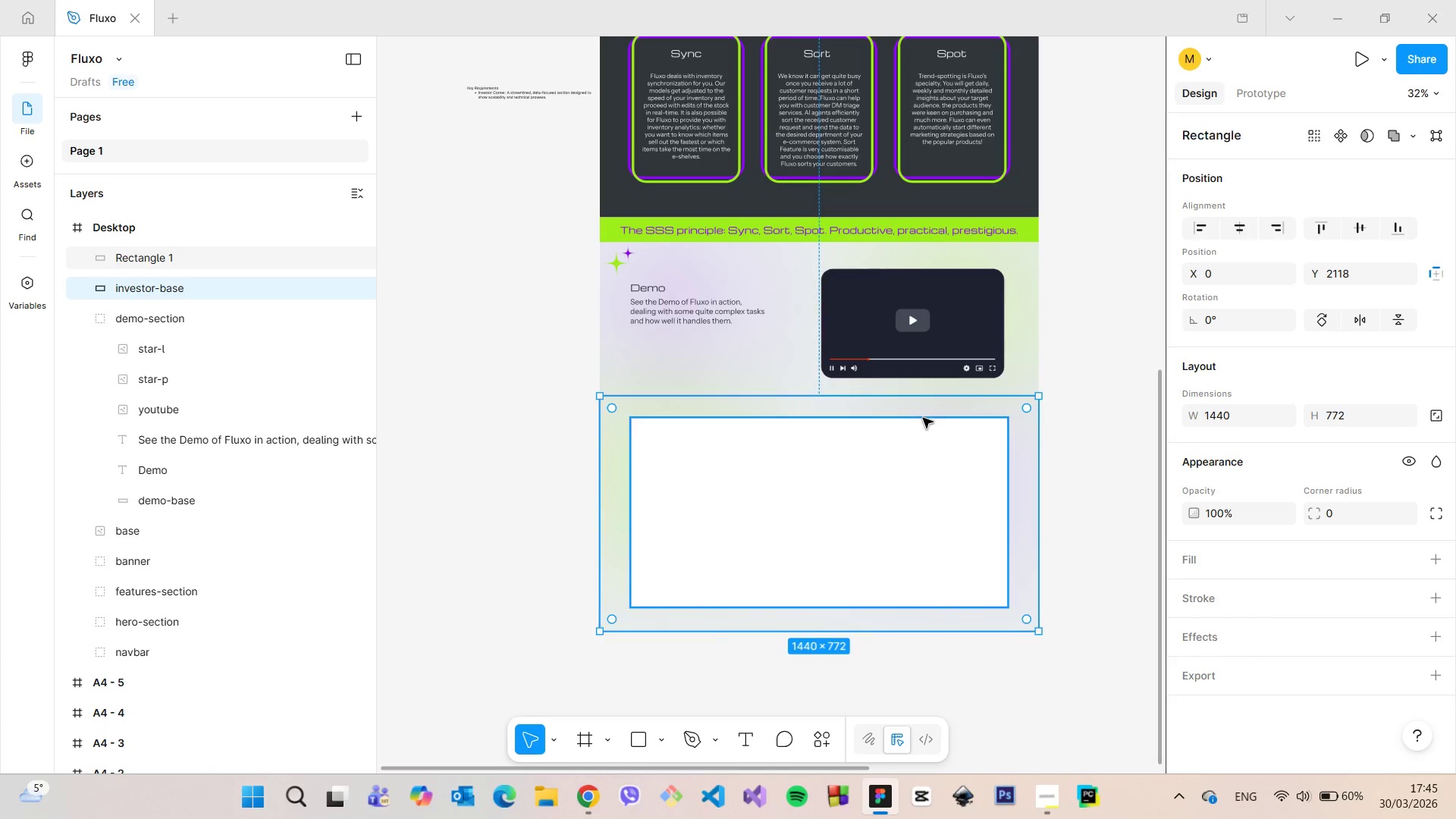 
hold_key(key=AltLeft, duration=0.69)
 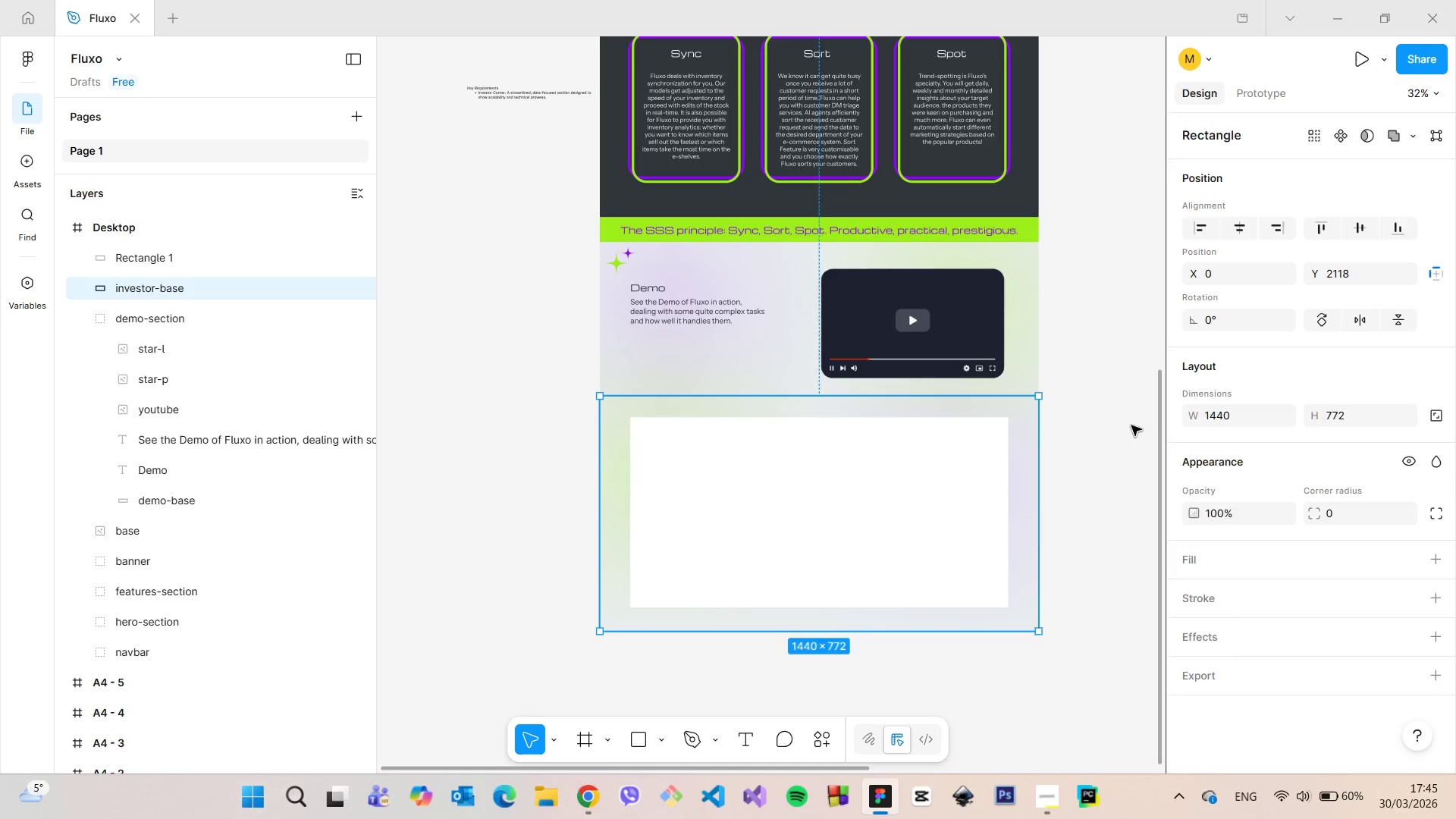 
left_click([1131, 425])
 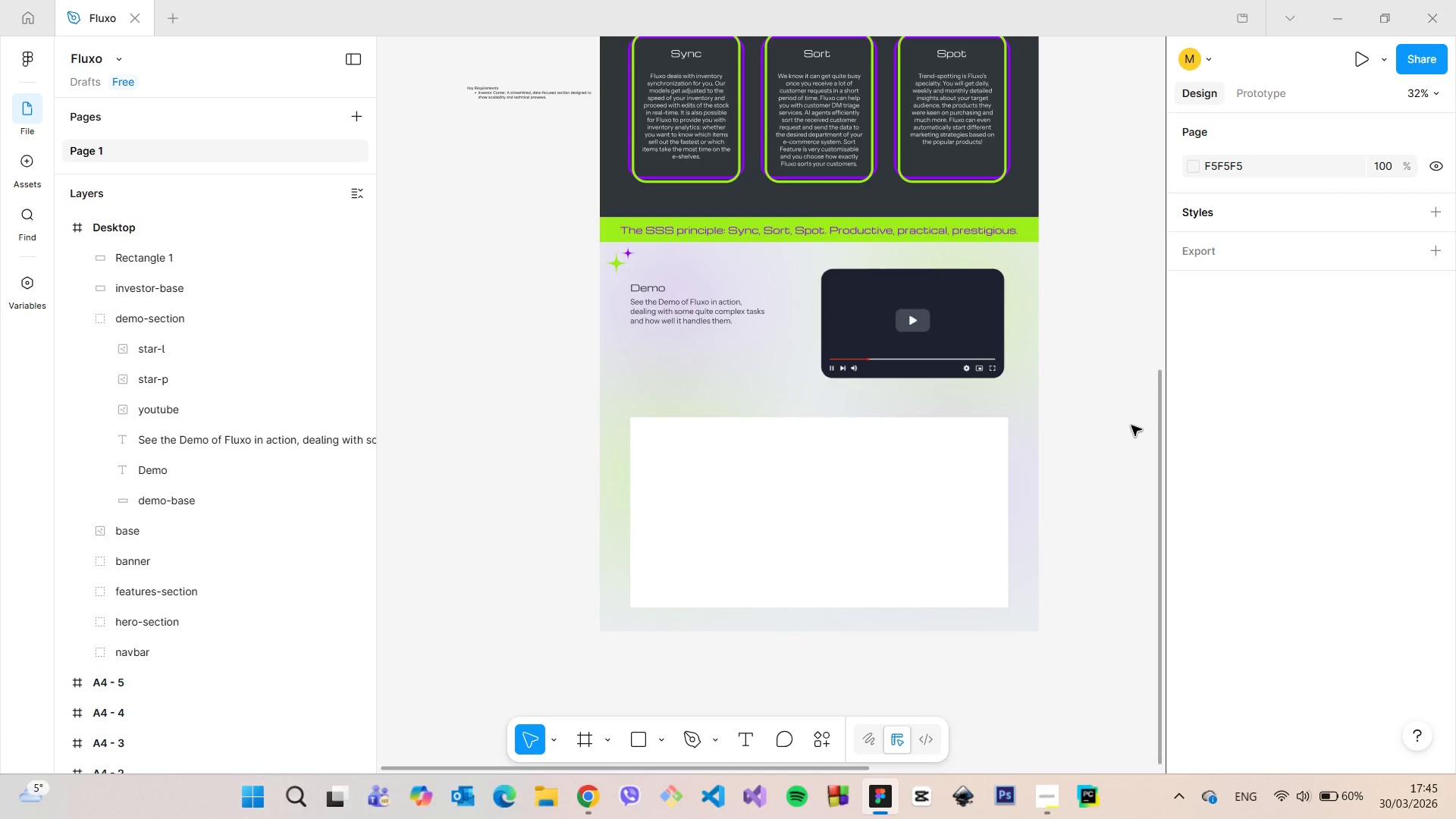 
scroll: coordinate [1005, 66], scroll_direction: down, amount: 11.0
 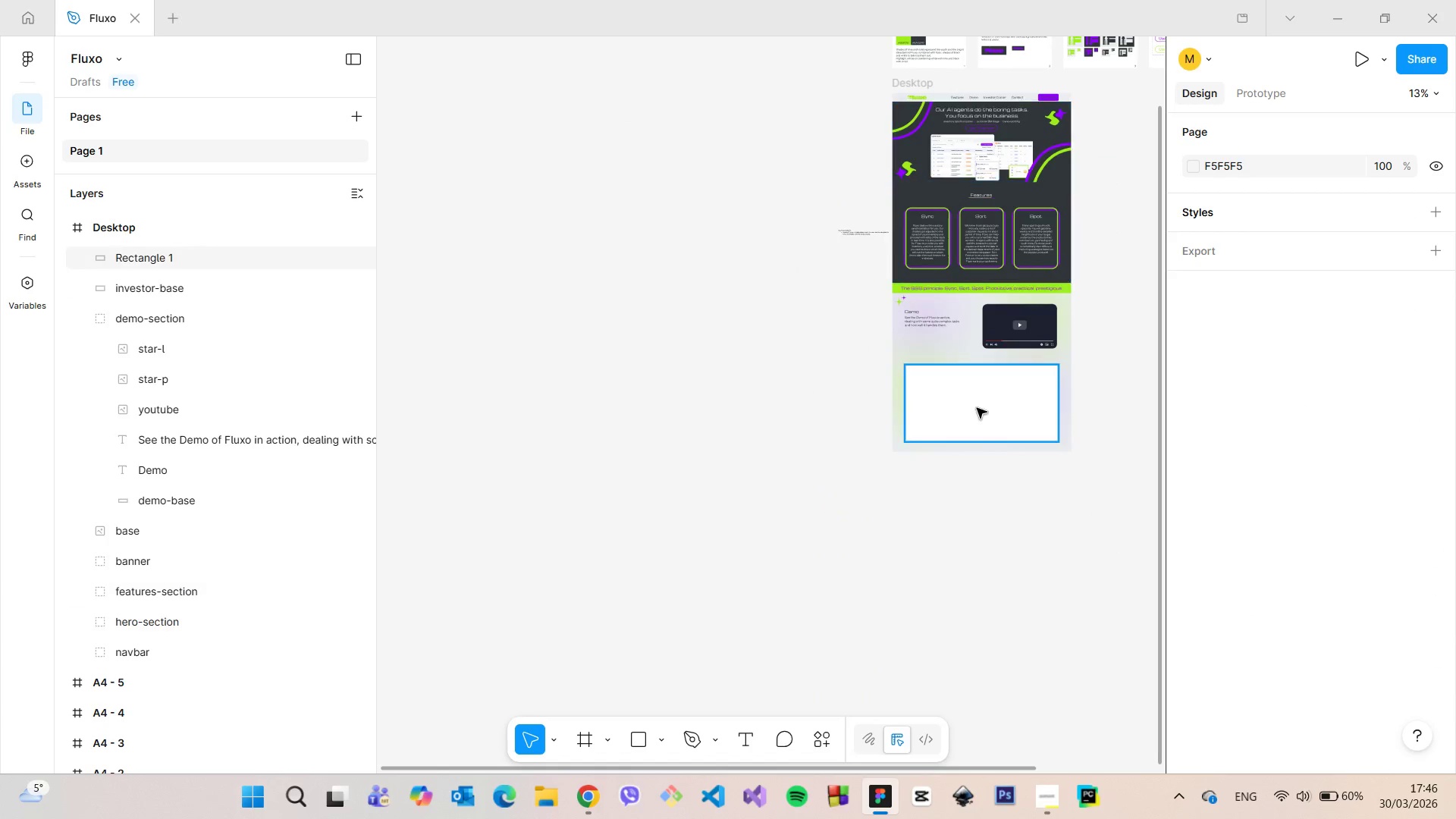 
scroll: coordinate [1073, 333], scroll_direction: up, amount: 13.0
 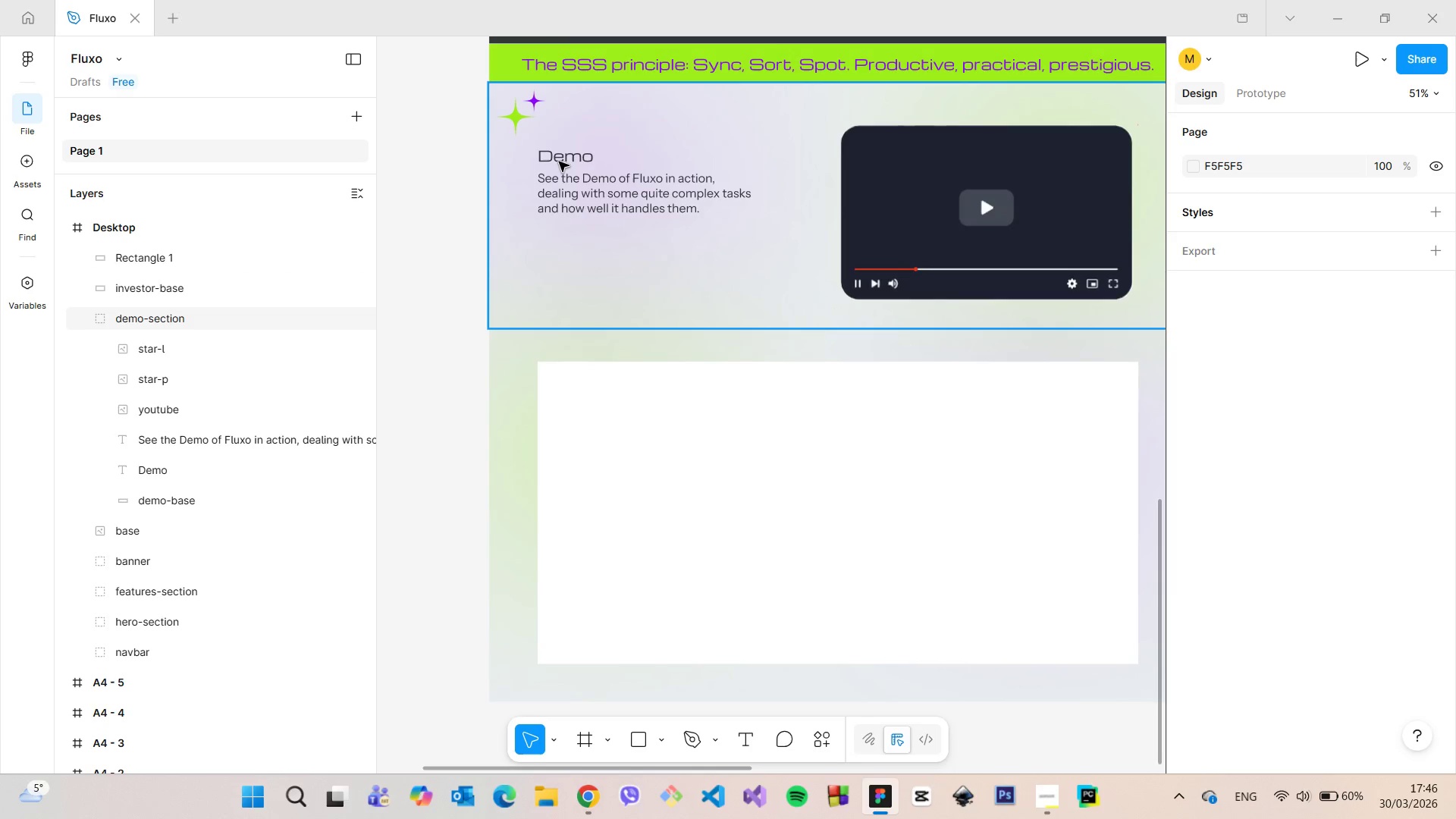 
double_click([559, 162])
 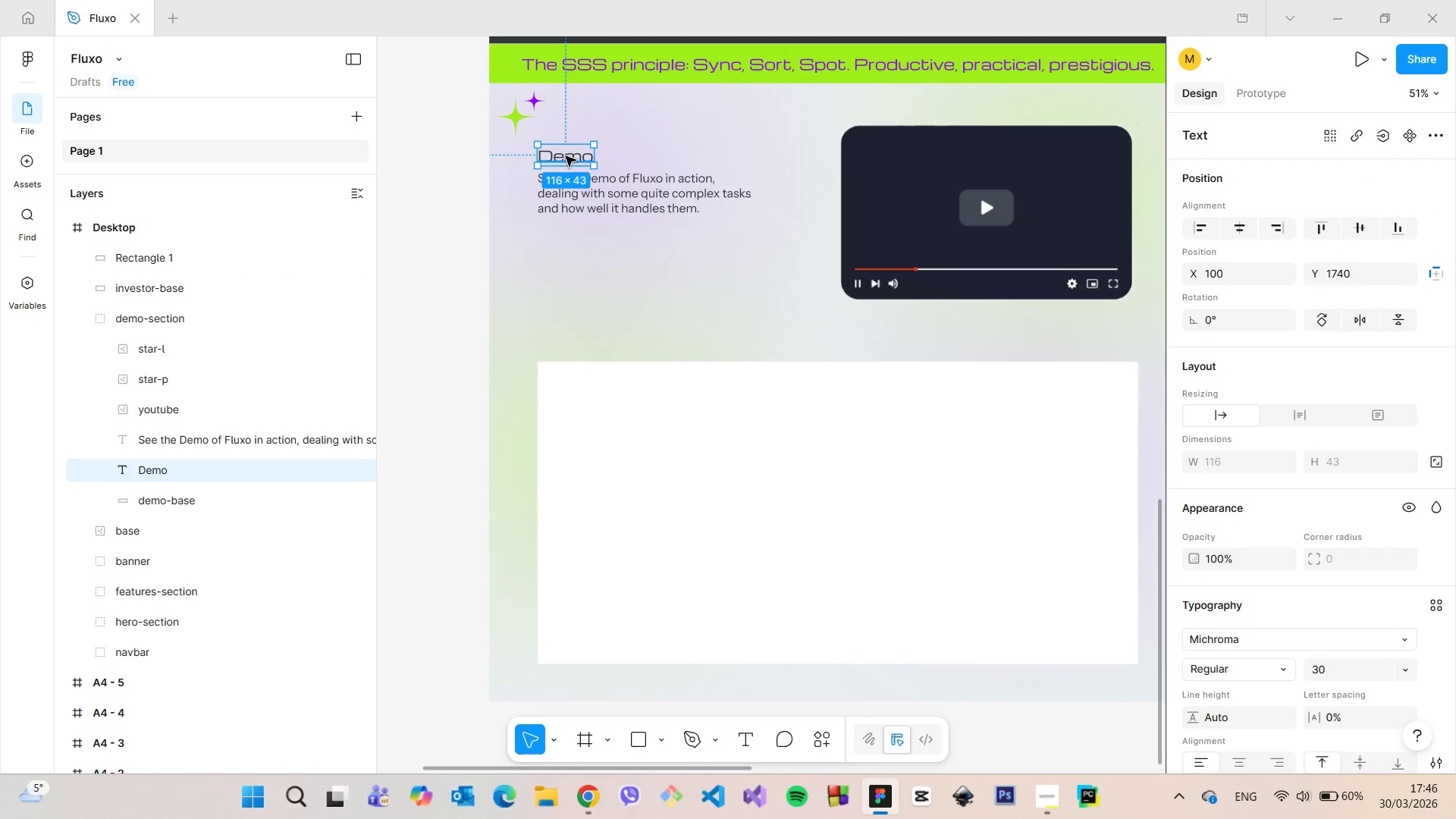 
hold_key(key=AltLeft, duration=1.41)
left_click_drag(start_coordinate=[566, 156], to_coordinate=[582, 395])
 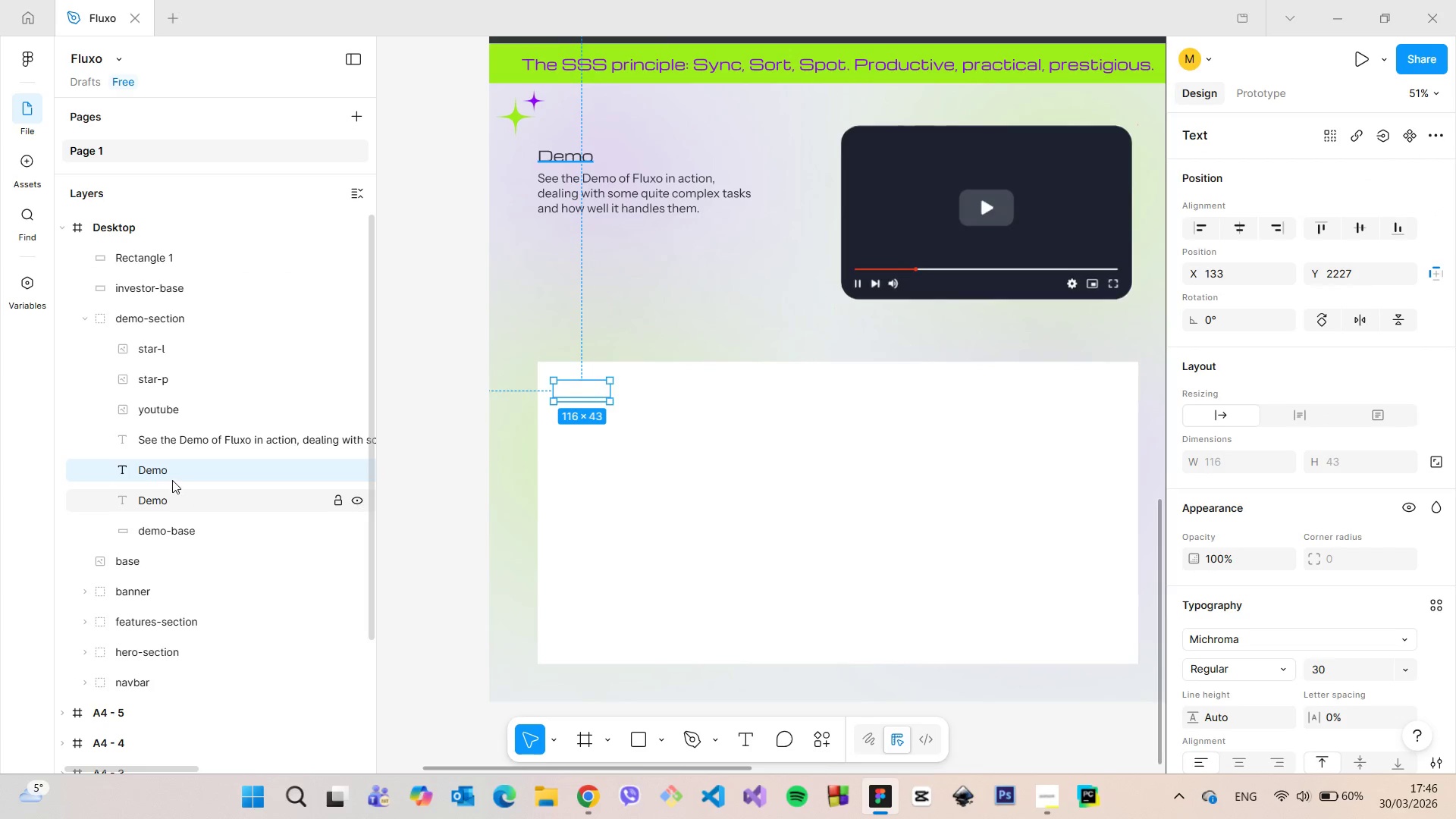 
left_click_drag(start_coordinate=[171, 478], to_coordinate=[154, 244])
 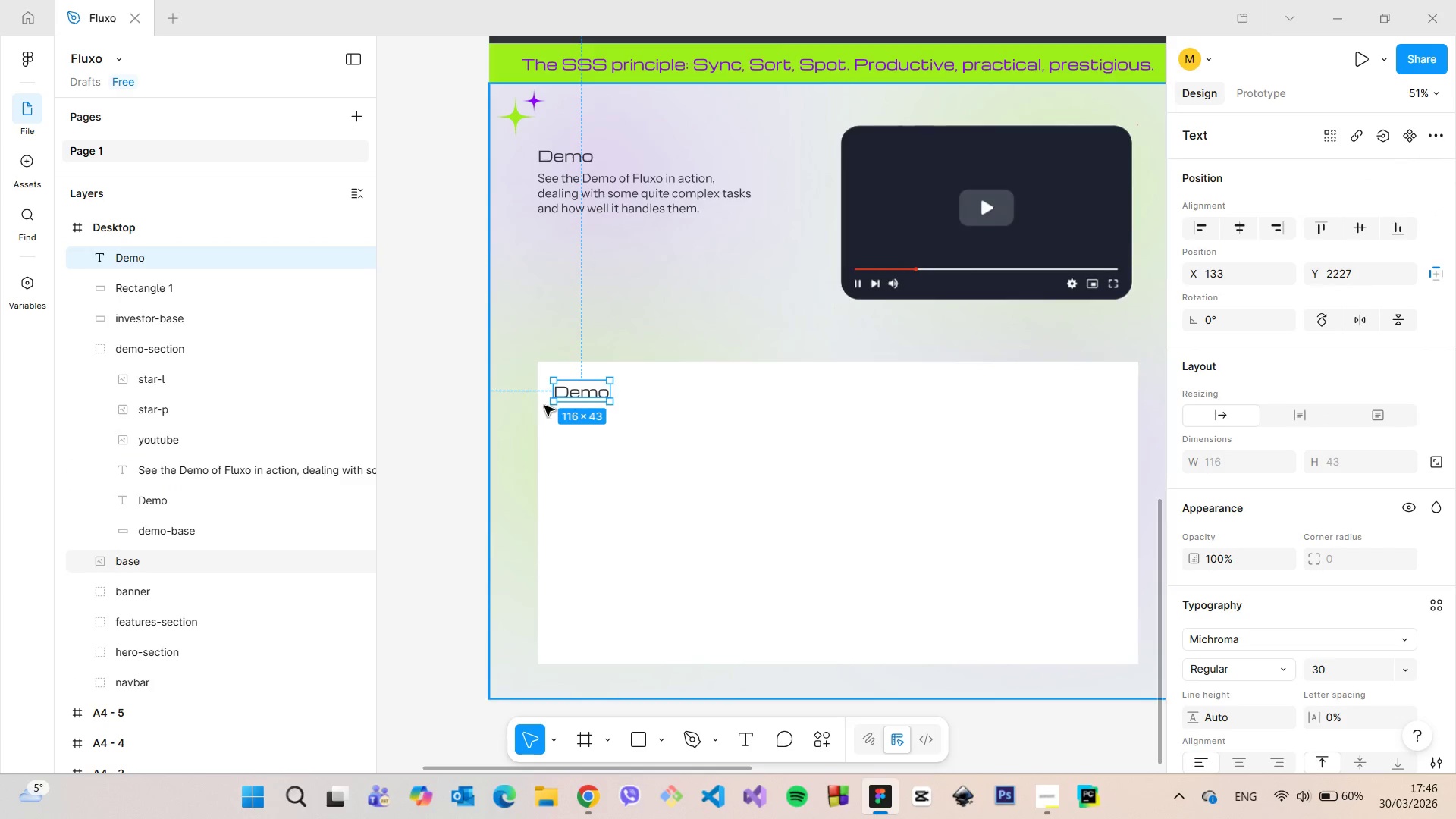 
scroll: coordinate [548, 406], scroll_direction: up, amount: 2.0
 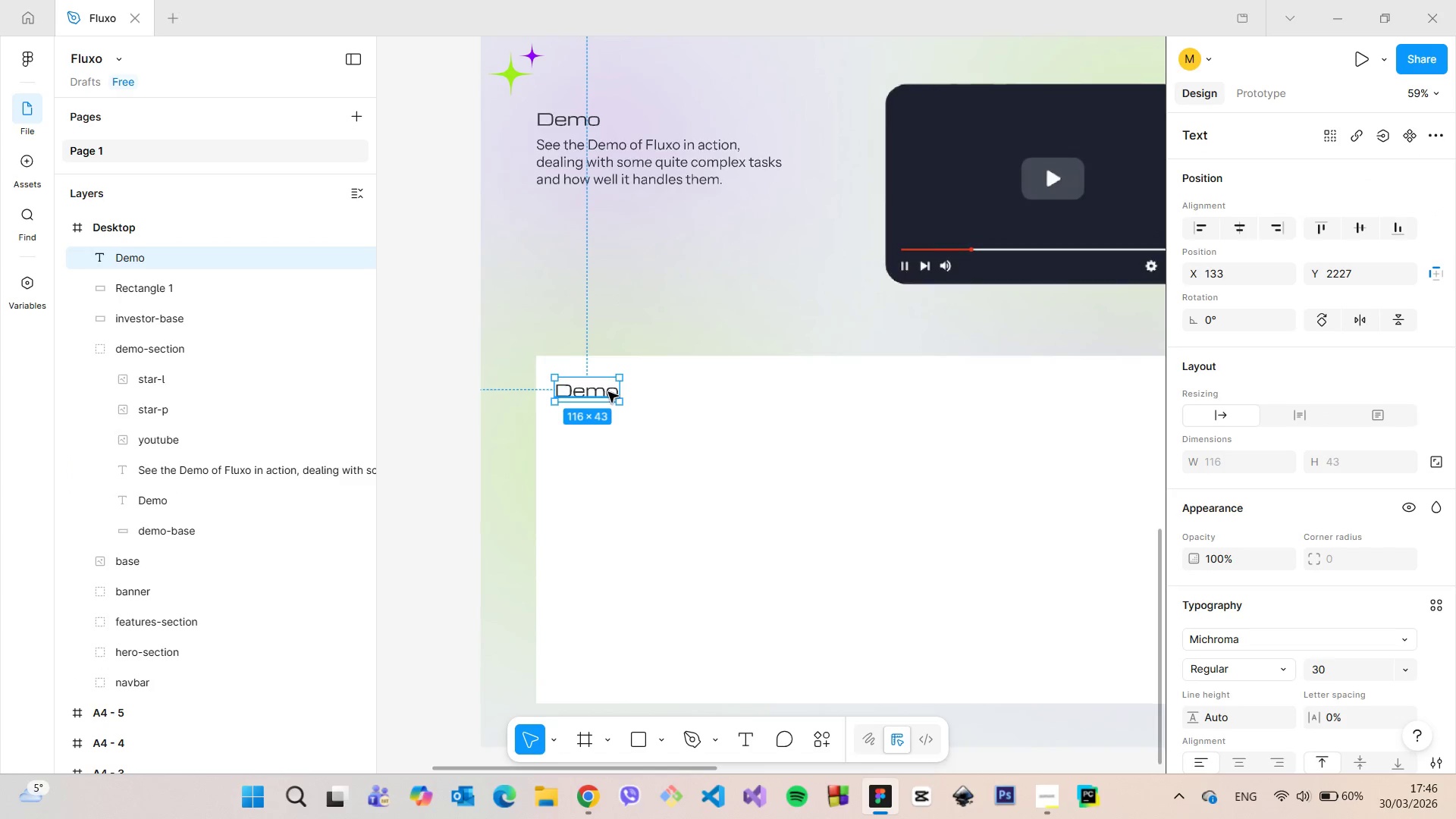 
double_click([608, 392])
 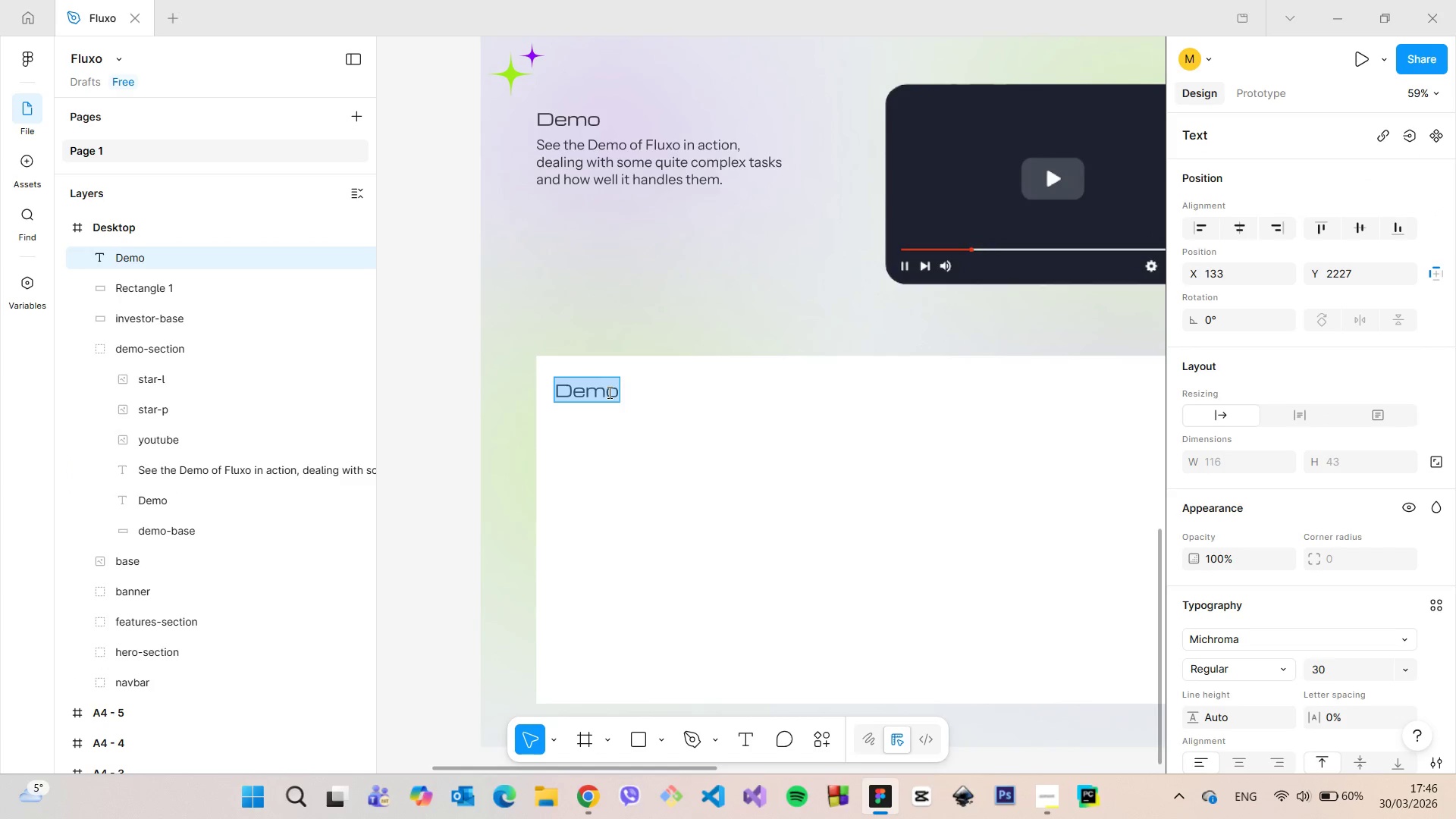 
type(Investor Corner)
 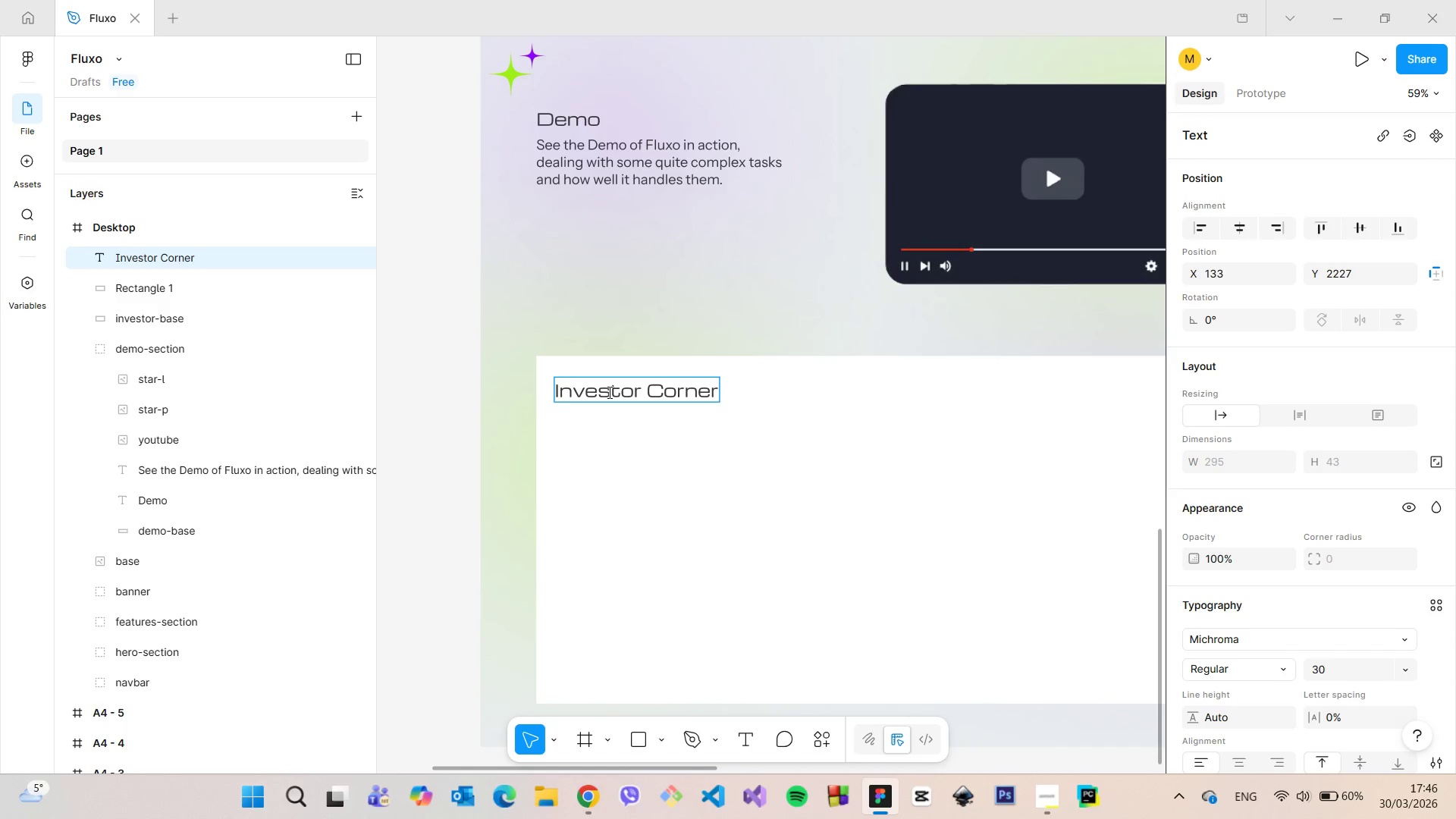 
scroll: coordinate [628, 403], scroll_direction: down, amount: 4.0
 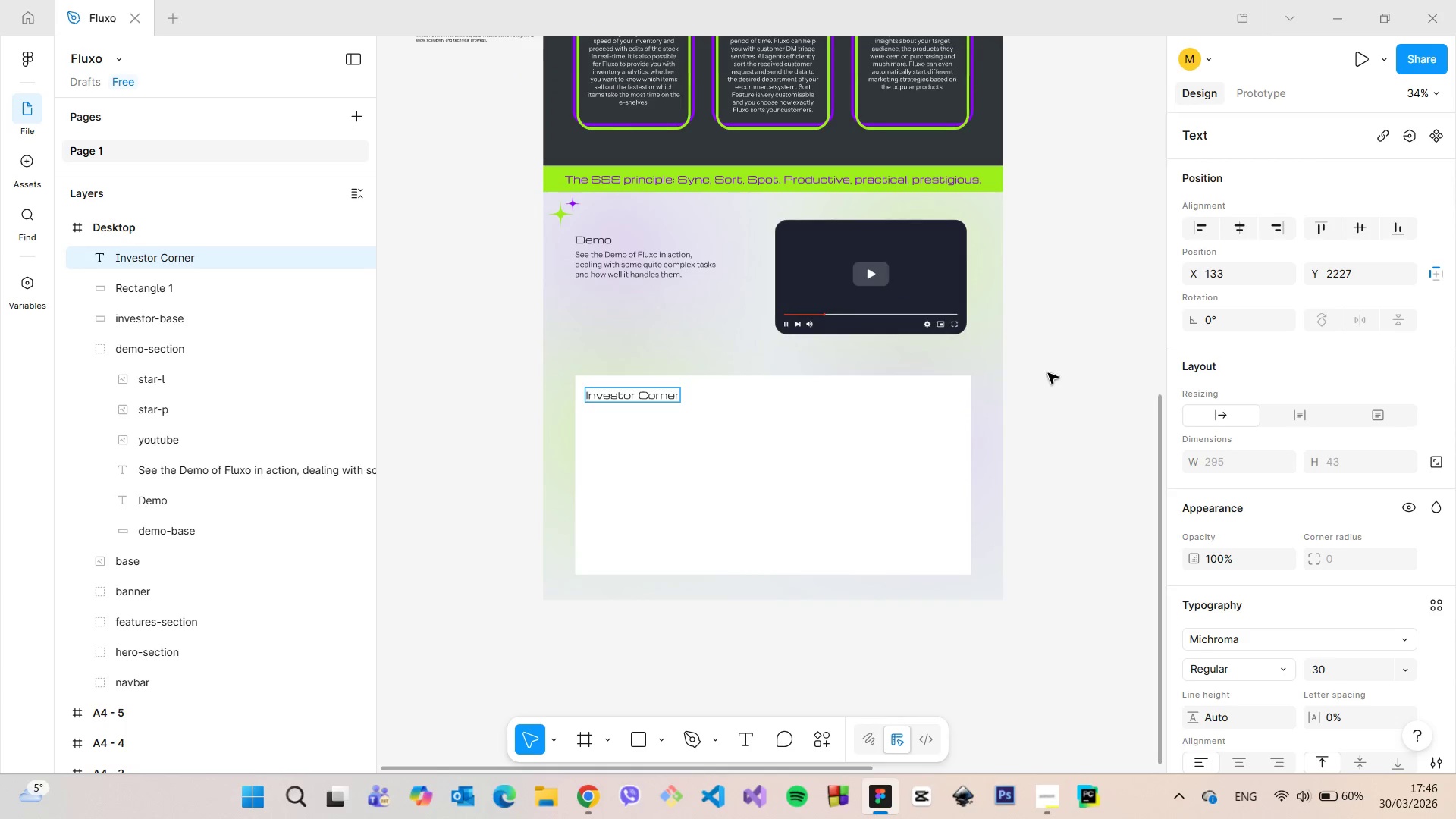 
left_click([1048, 373])
 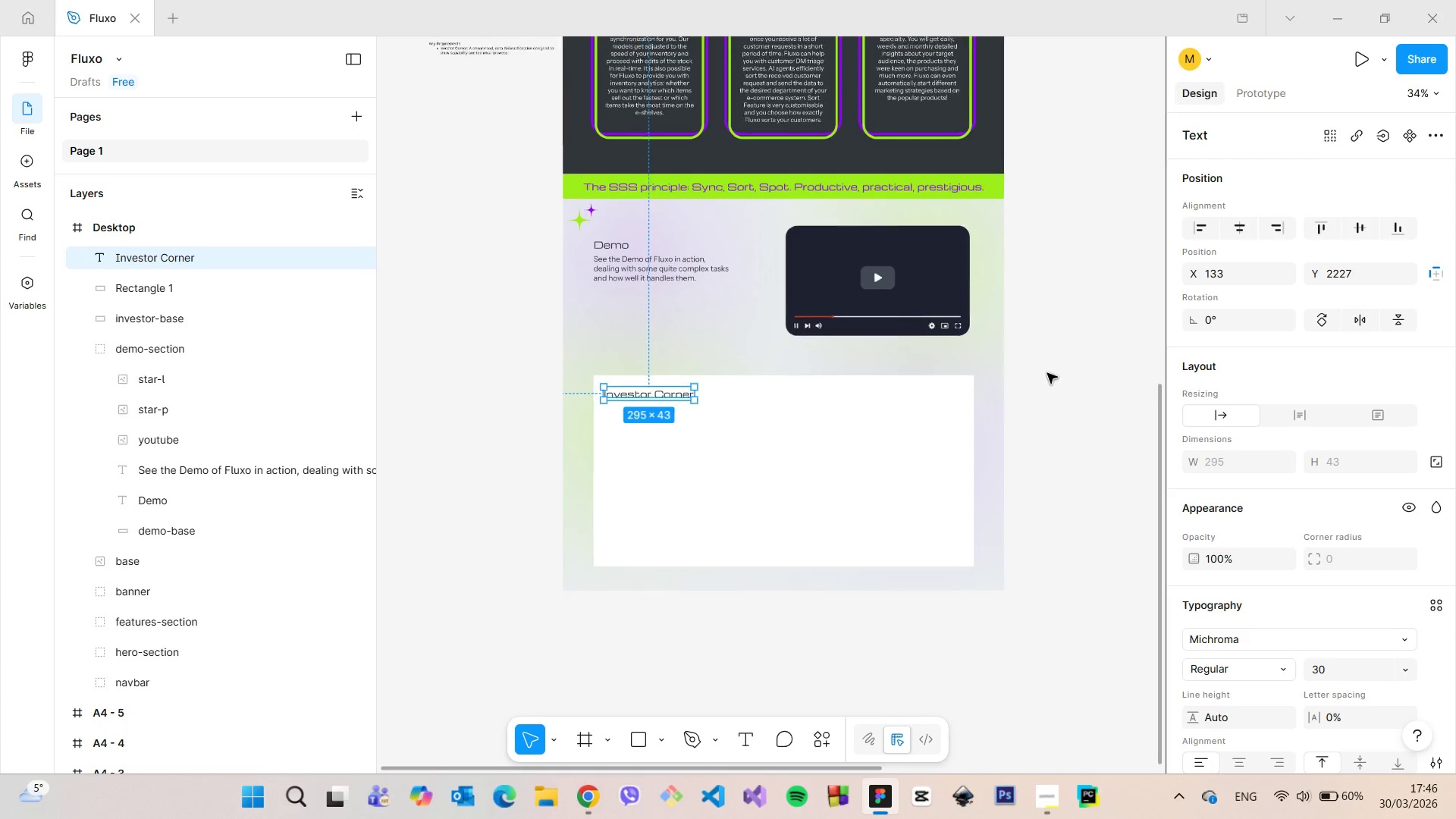 
scroll: coordinate [1040, 373], scroll_direction: down, amount: 6.0
 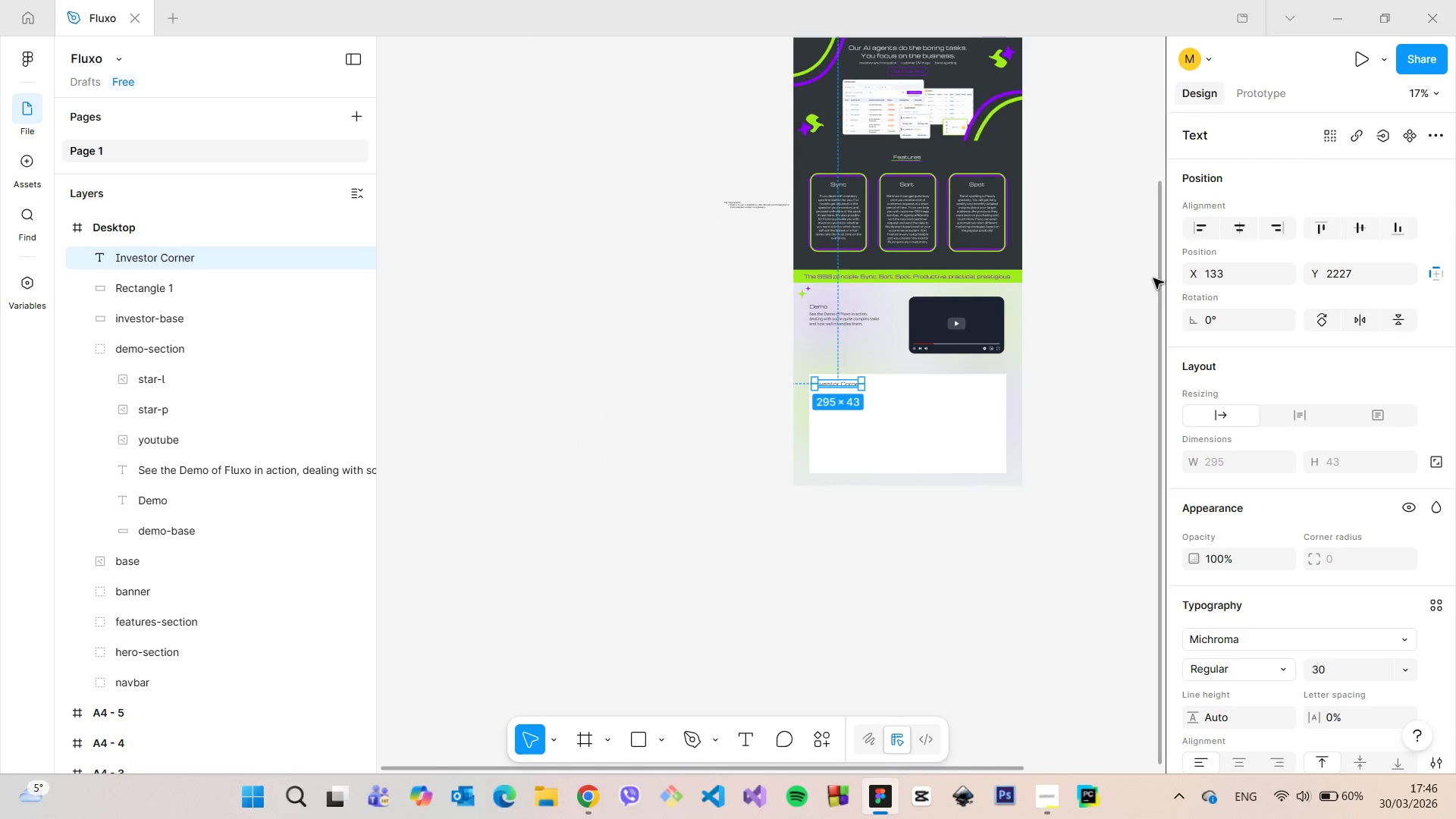 
left_click_drag(start_coordinate=[1159, 279], to_coordinate=[1109, 189])
 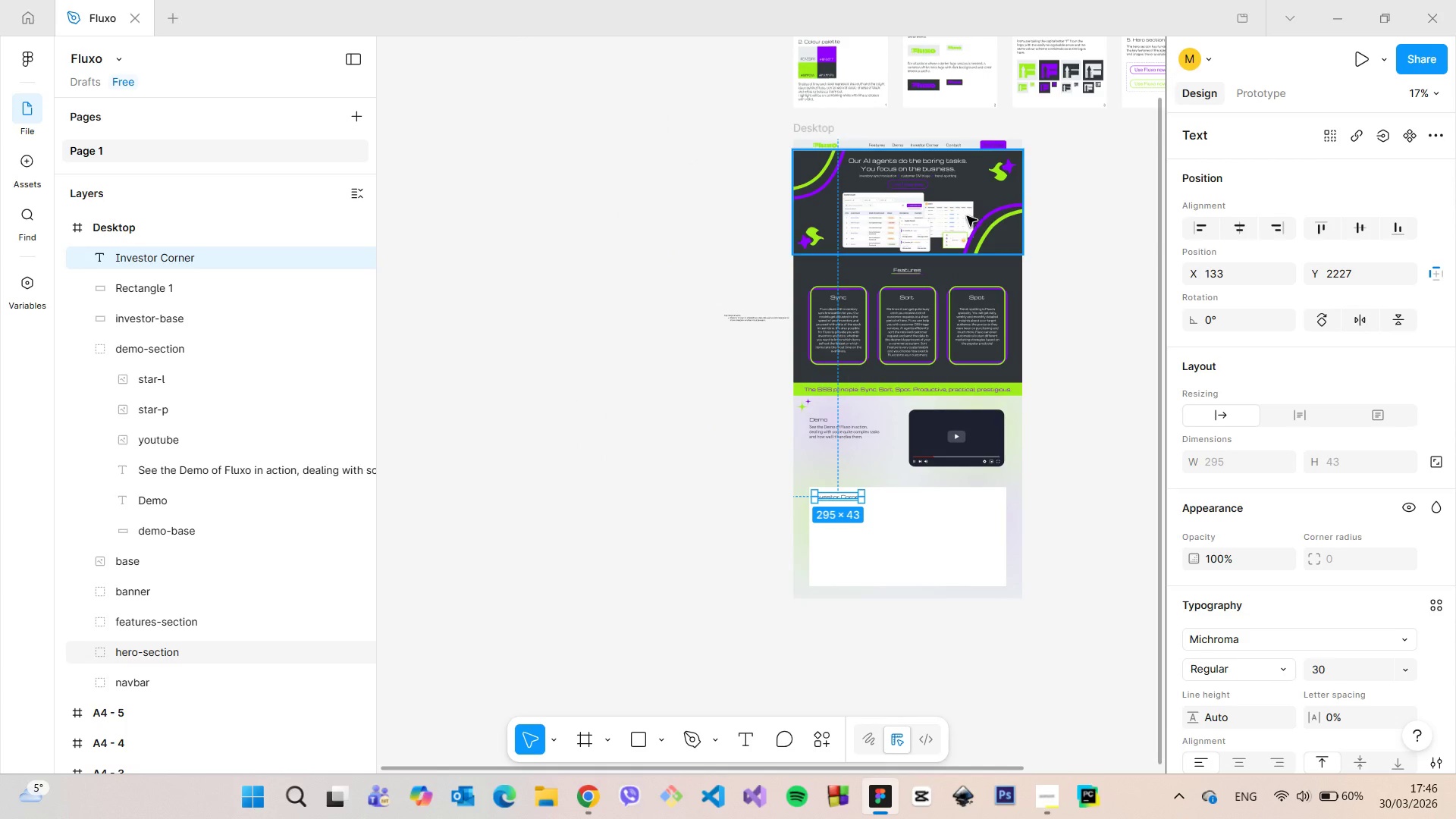 
scroll: coordinate [913, 124], scroll_direction: up, amount: 16.0
 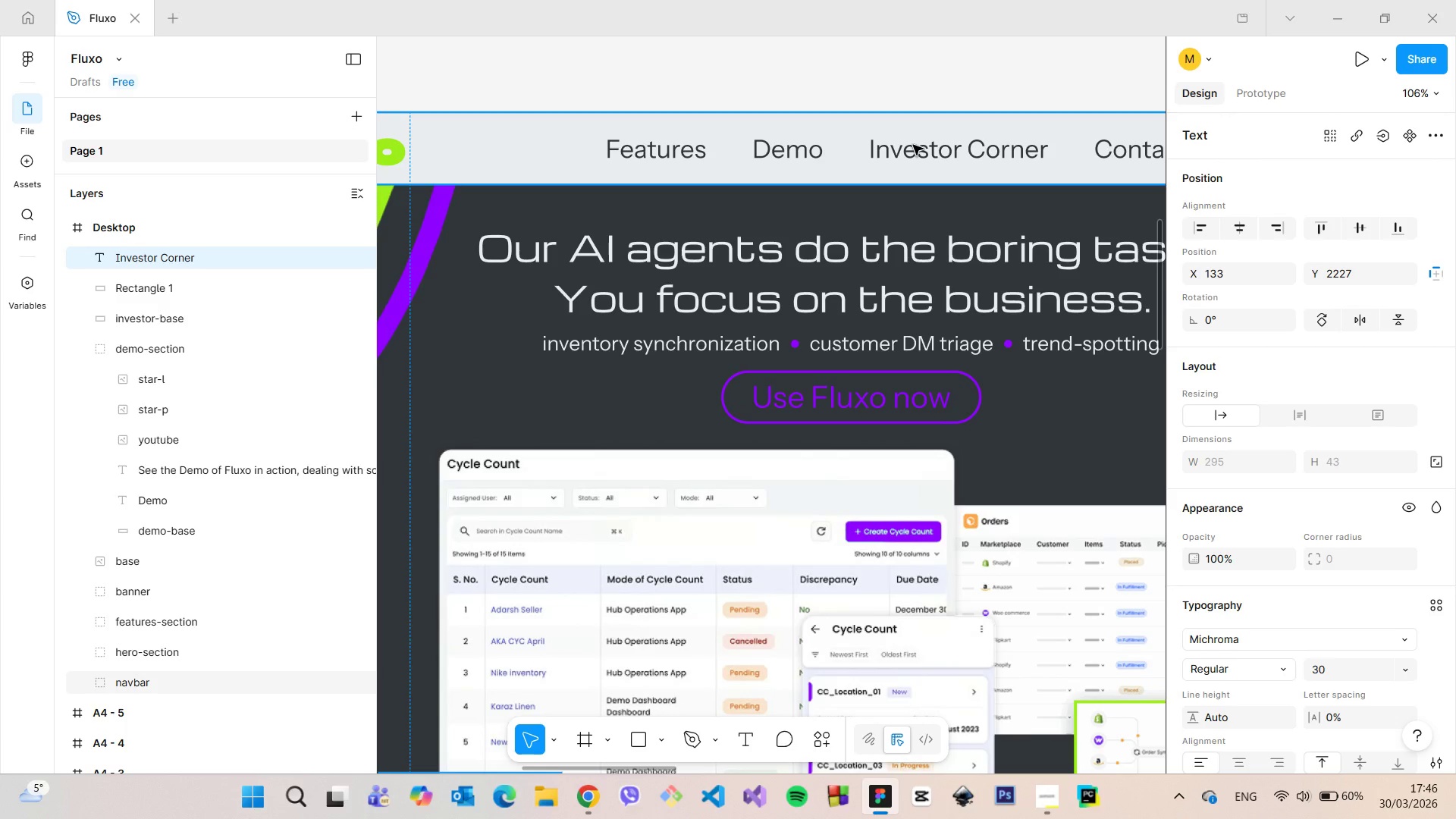 
scroll: coordinate [1040, 717], scroll_direction: down, amount: 11.0
 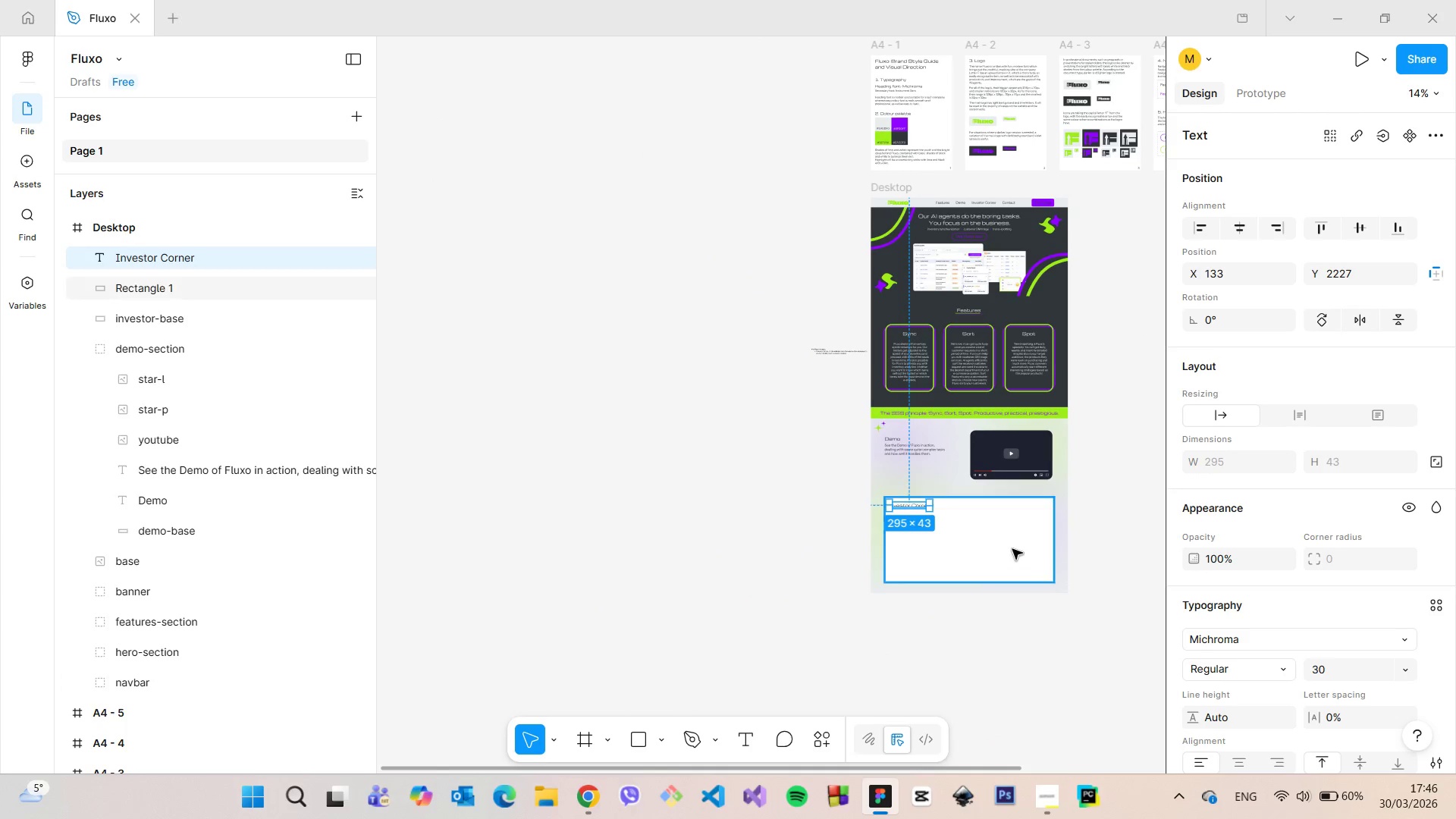 
scroll: coordinate [983, 613], scroll_direction: up, amount: 13.0
 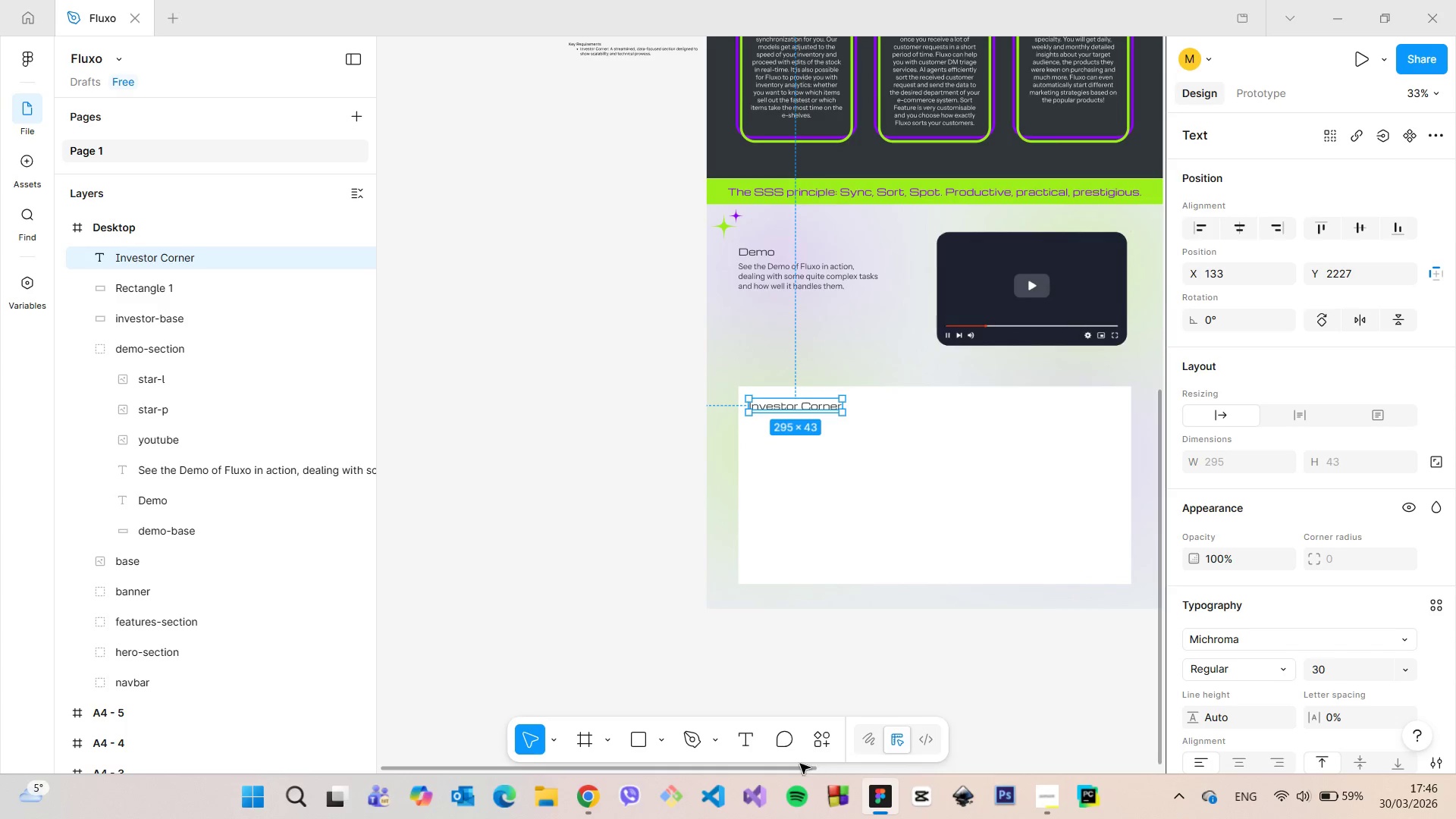 
left_click_drag(start_coordinate=[790, 769], to_coordinate=[860, 759])
 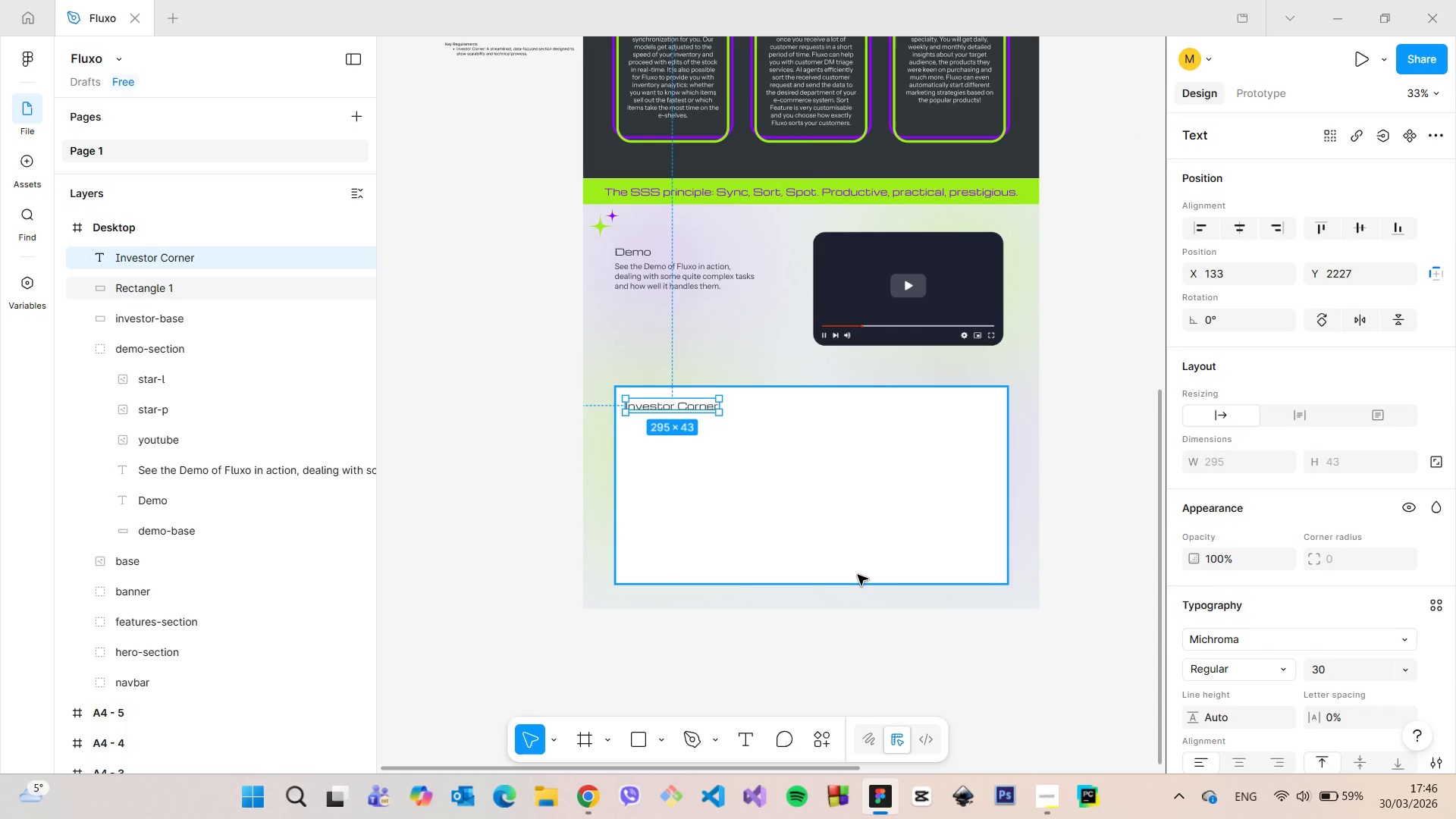 
left_click([858, 575])
 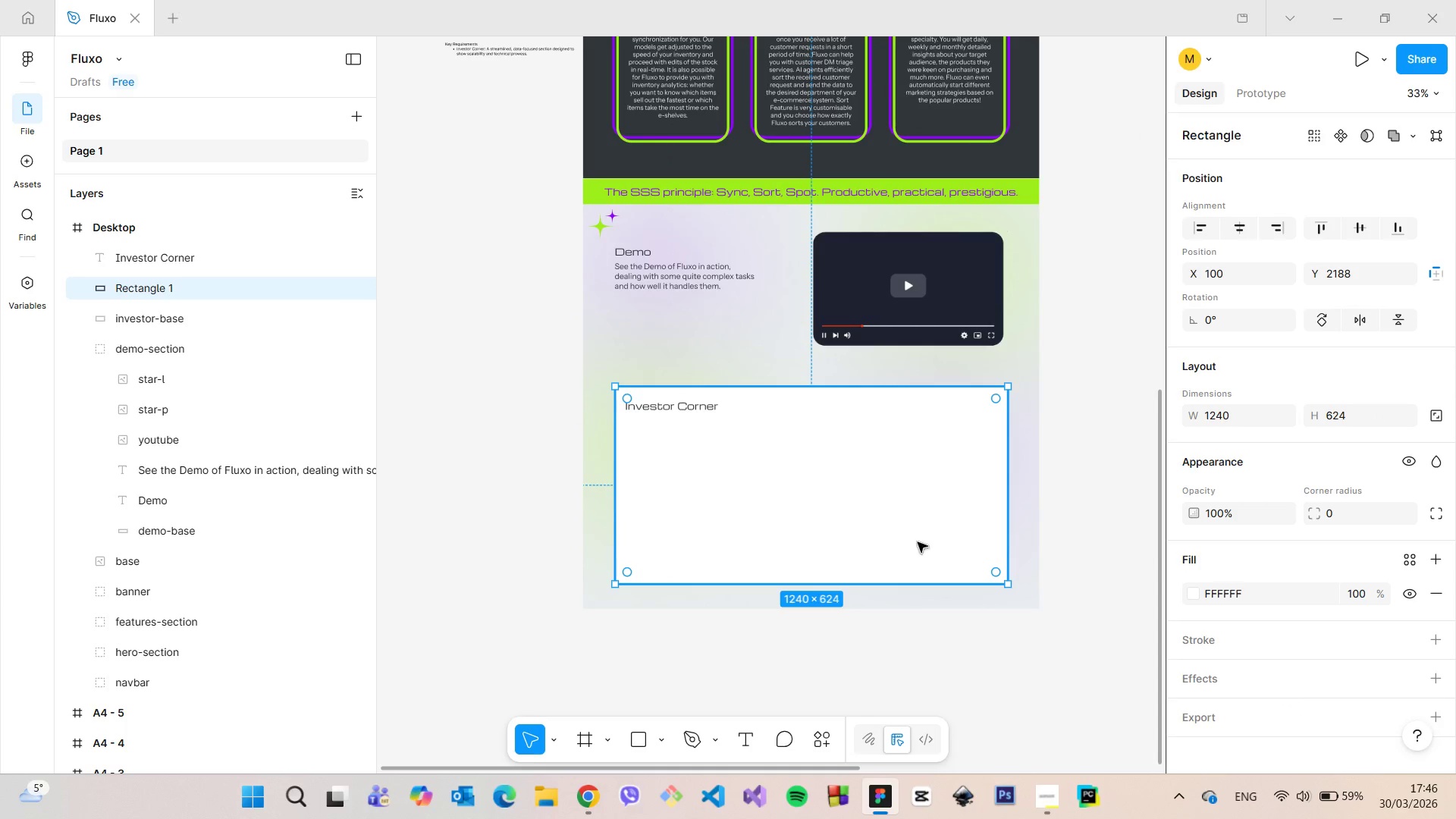 
hold_key(key=AltLeft, duration=0.98)
 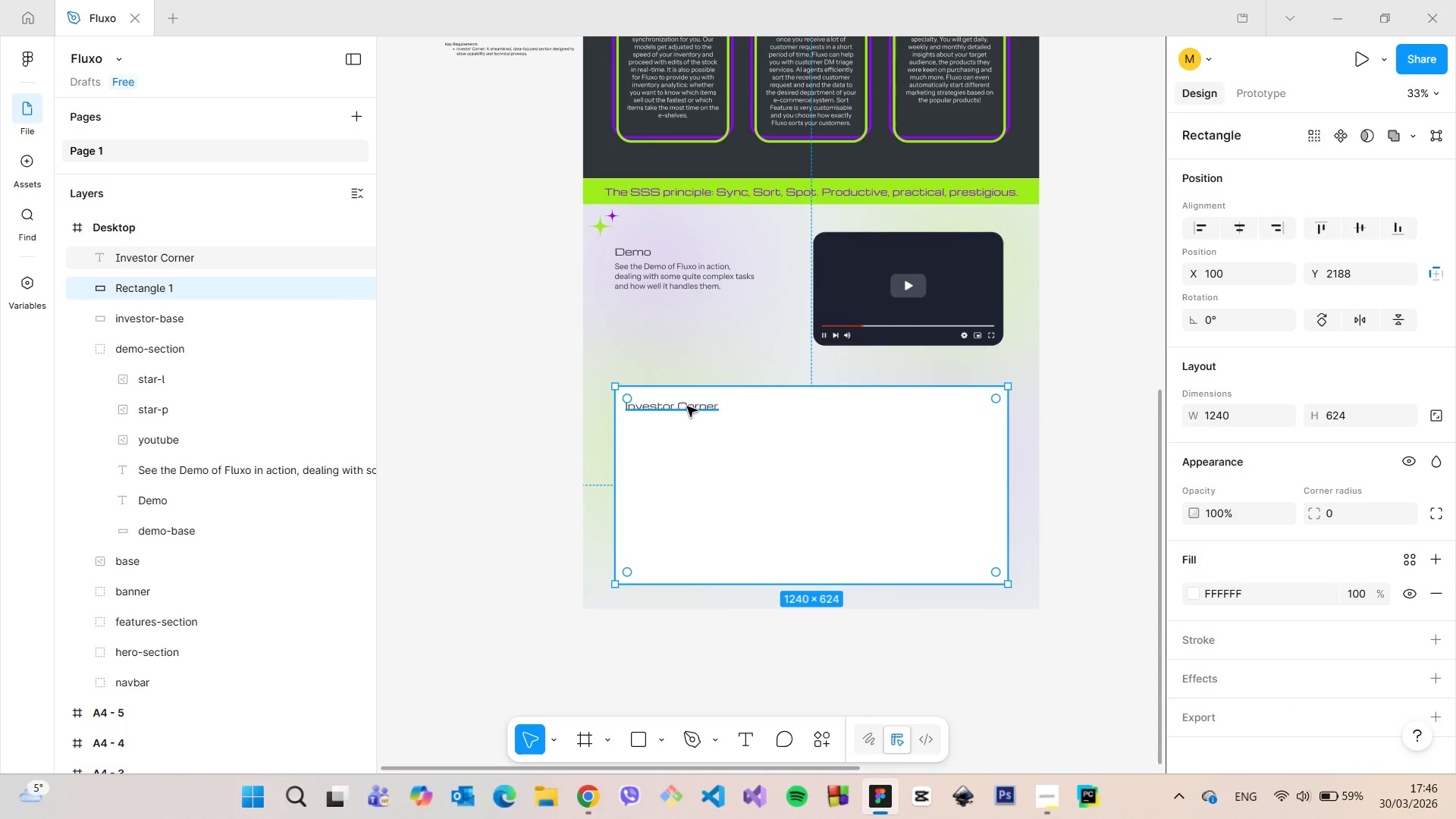 
left_click([687, 406])
 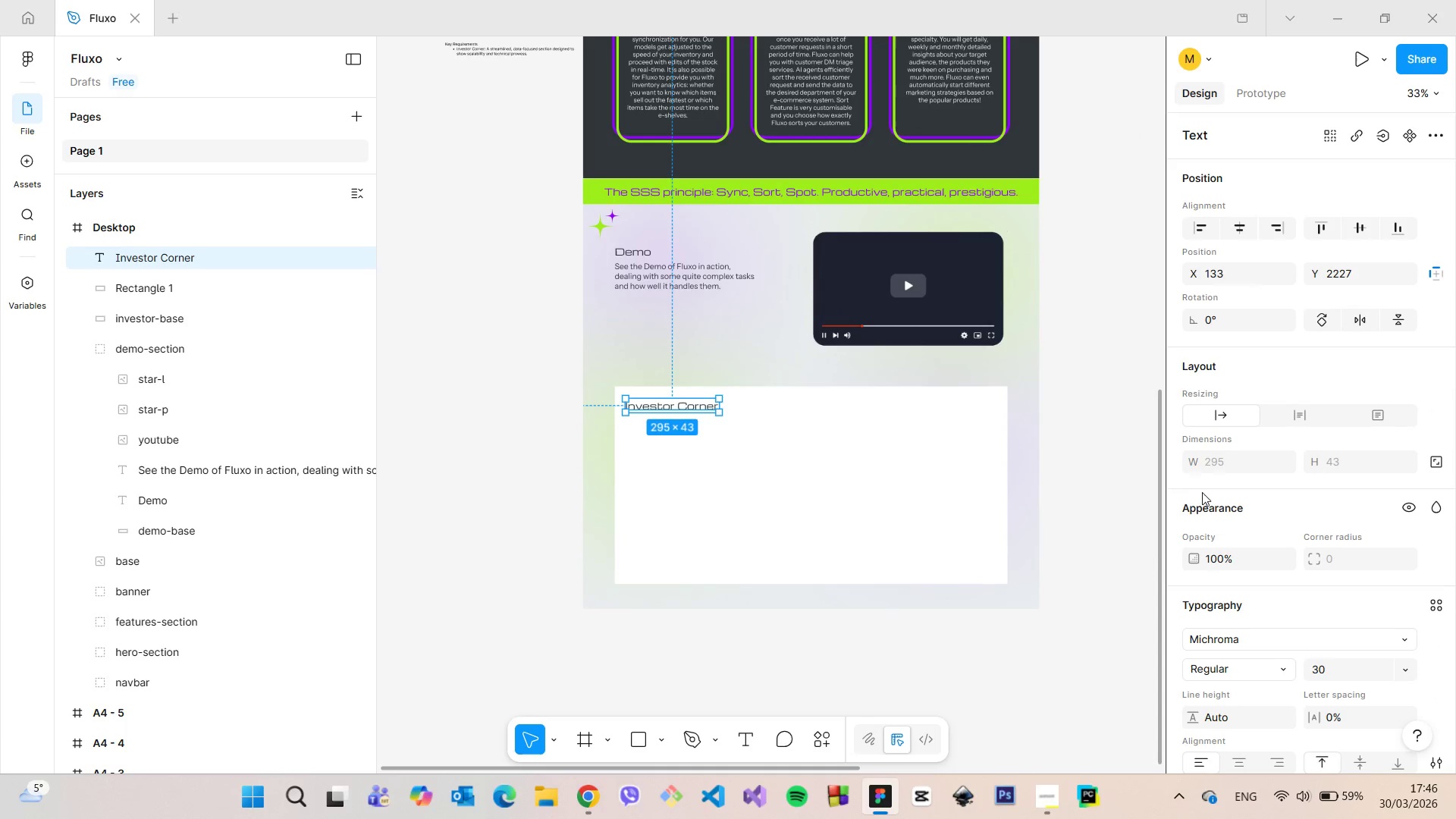 
scroll: coordinate [1203, 493], scroll_direction: down, amount: 5.0
 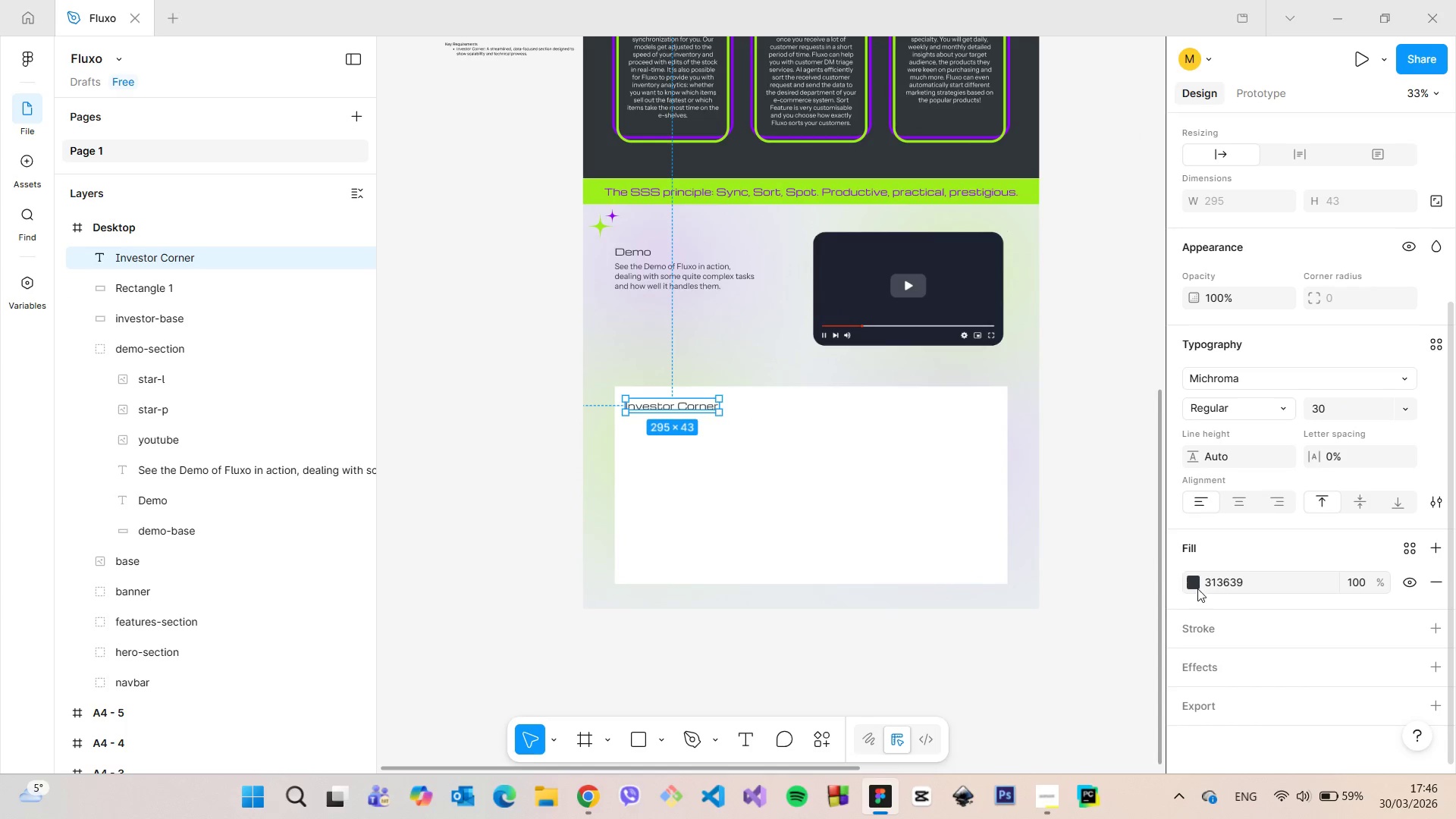 
left_click([1196, 587])
 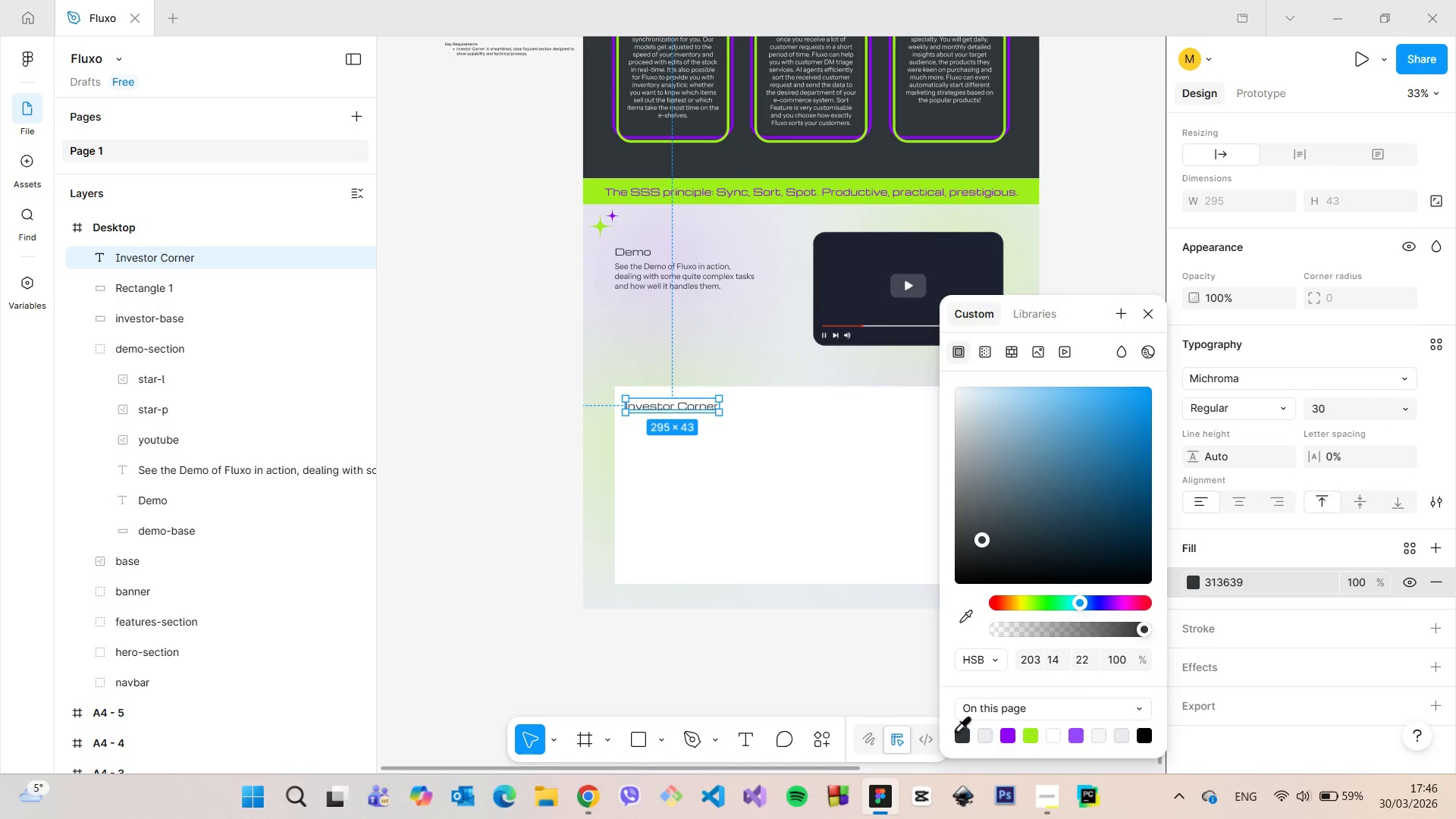 
left_click([963, 727])
 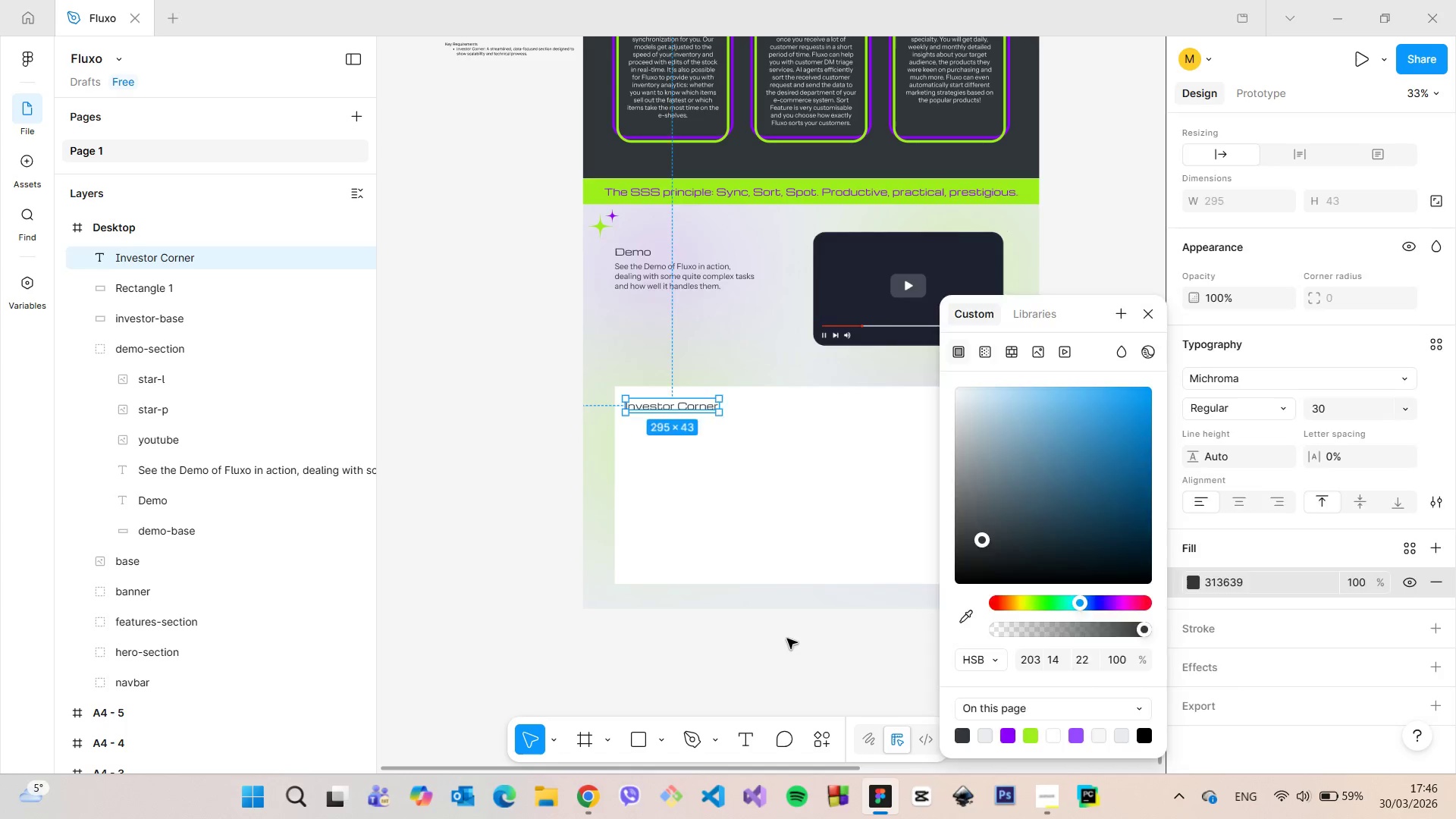 
left_click([787, 639])
 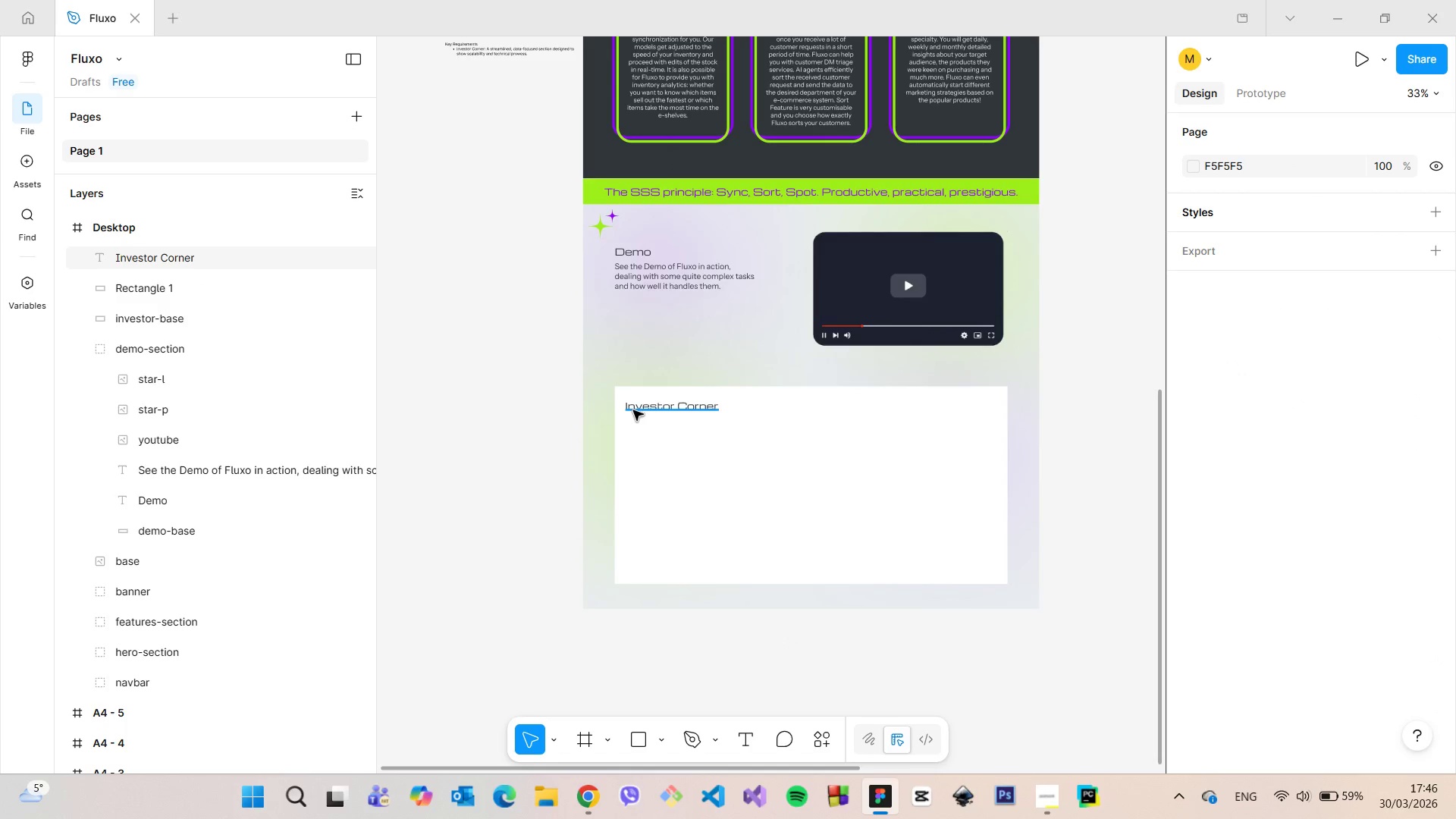 
left_click([633, 410])
 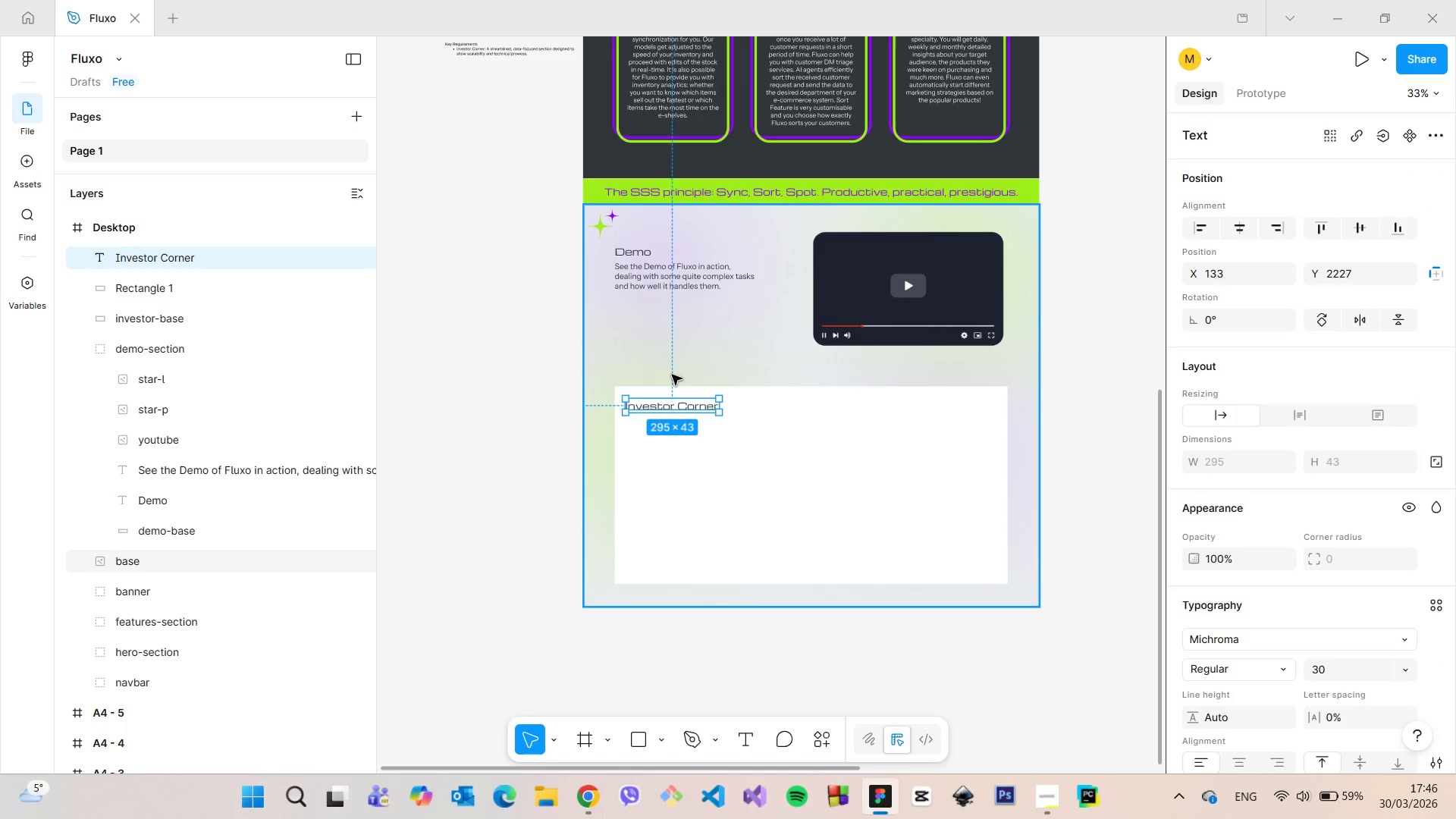 
hold_key(key=AltLeft, duration=1.25)
 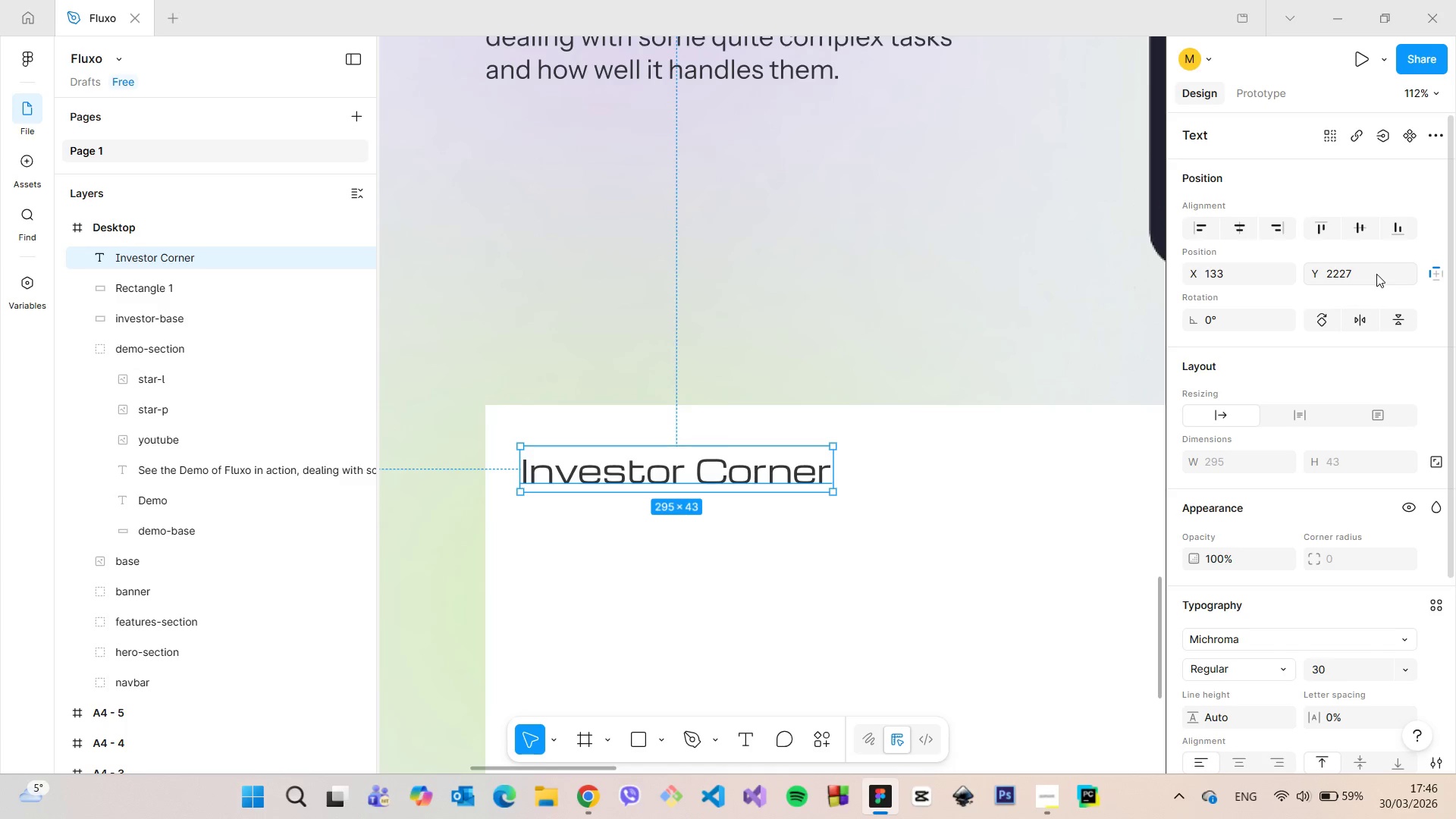 
scroll: coordinate [672, 381], scroll_direction: up, amount: 10.0
 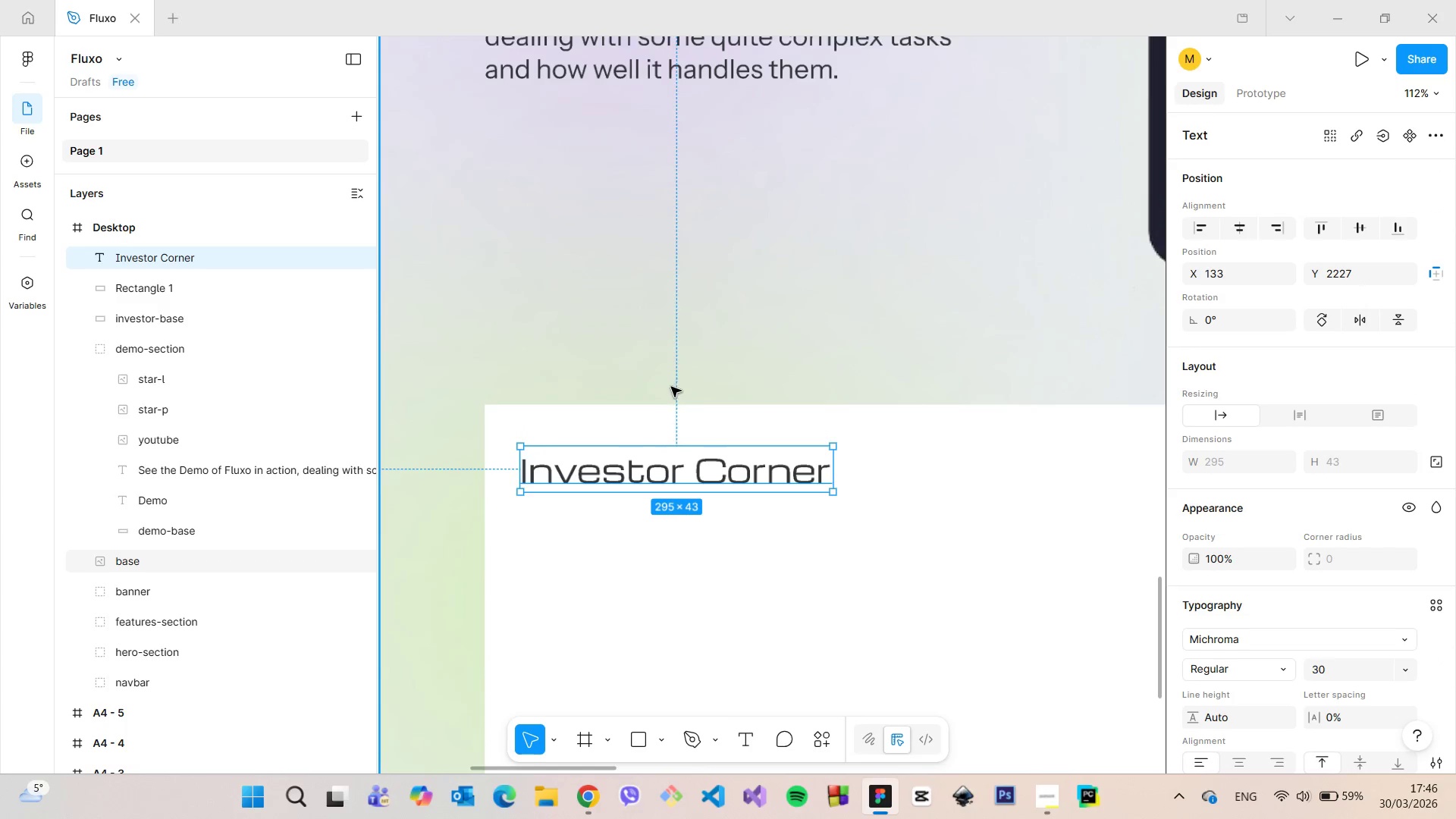 
left_click([1376, 274])
 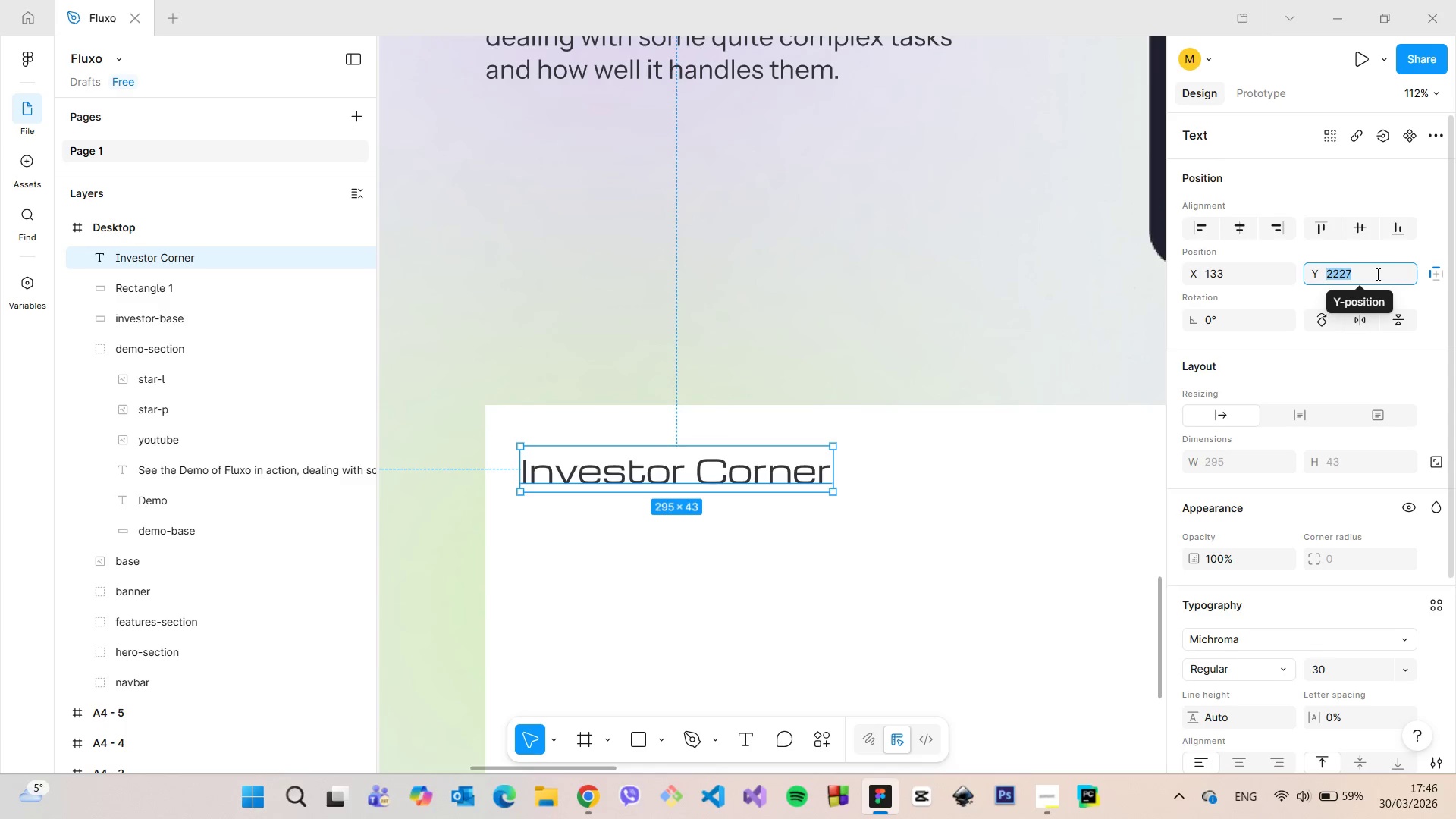 
key(ArrowUp)
 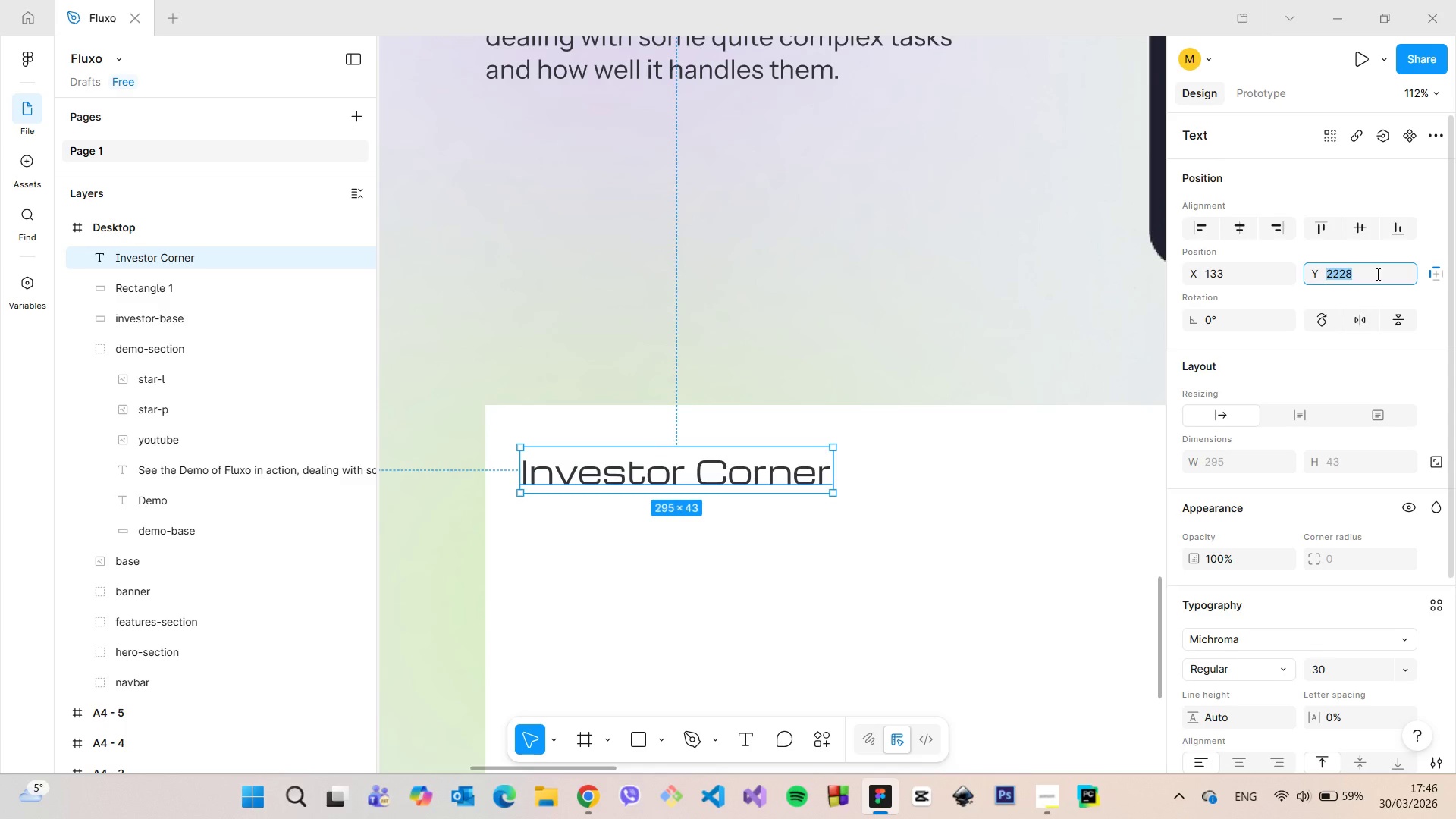 
hold_key(key=AltLeft, duration=1.5)
 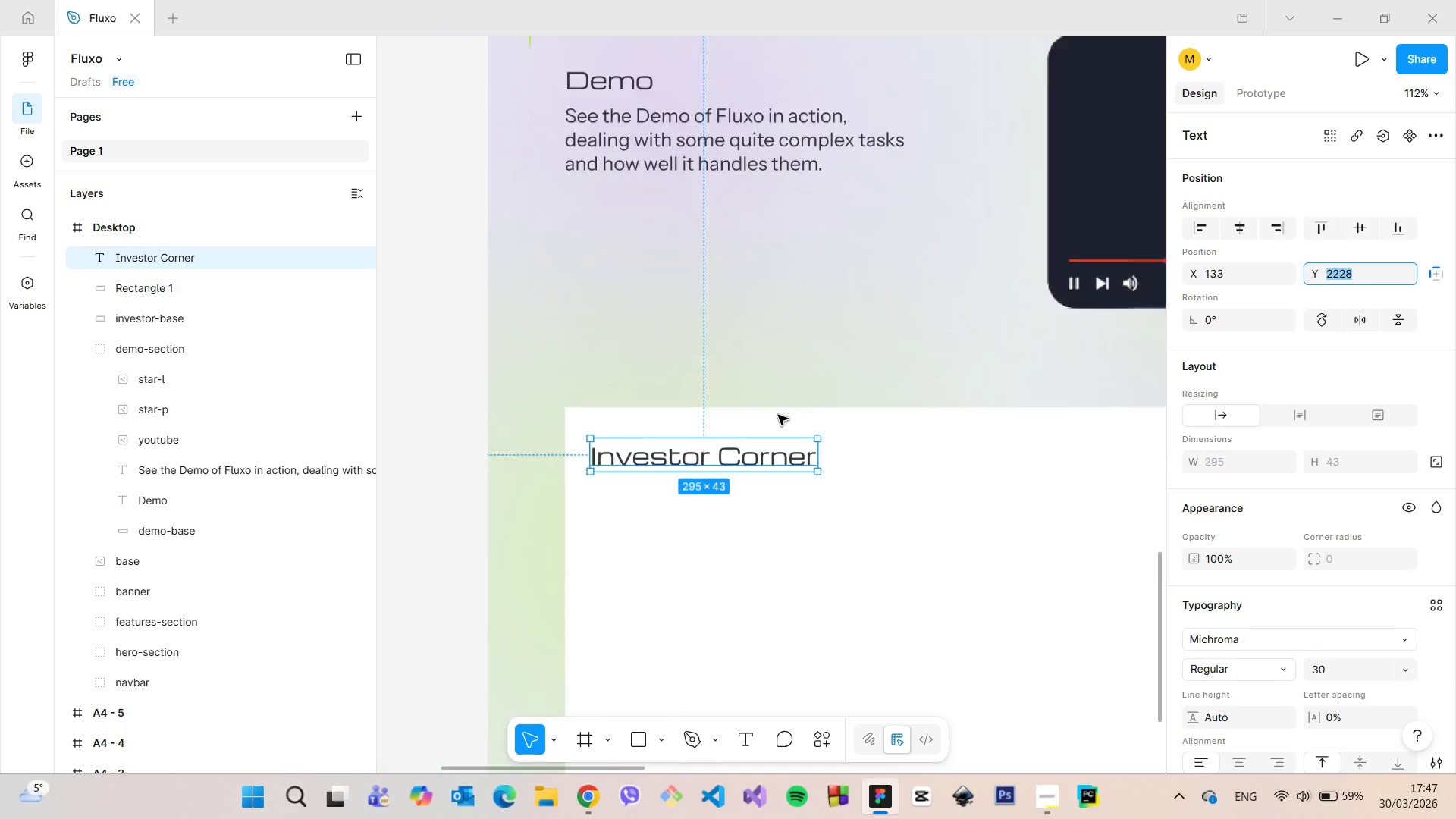 
hold_key(key=AltLeft, duration=0.33)
 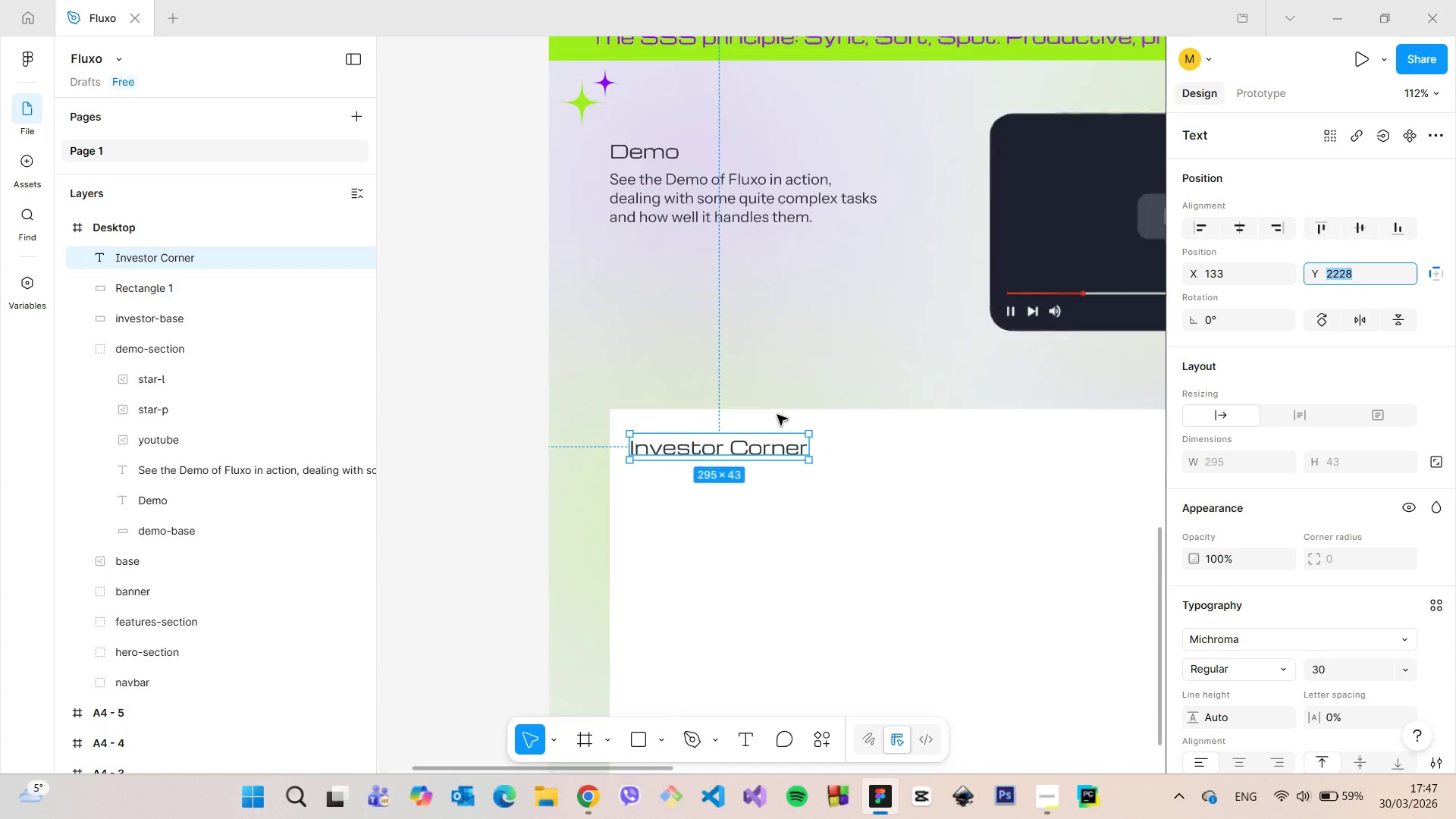 
scroll: coordinate [778, 415], scroll_direction: down, amount: 4.0
 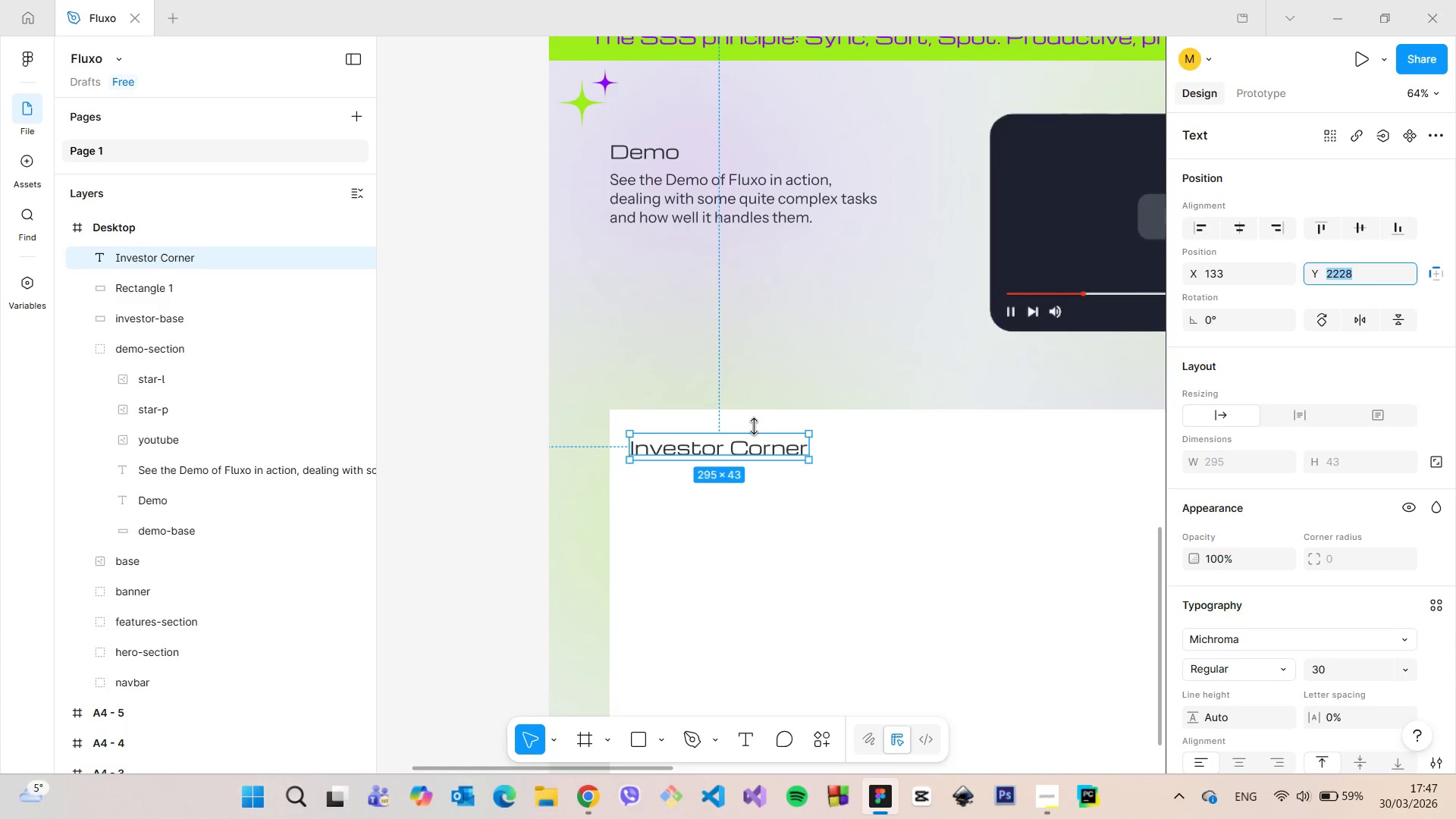 
scroll: coordinate [755, 426], scroll_direction: up, amount: 3.0
 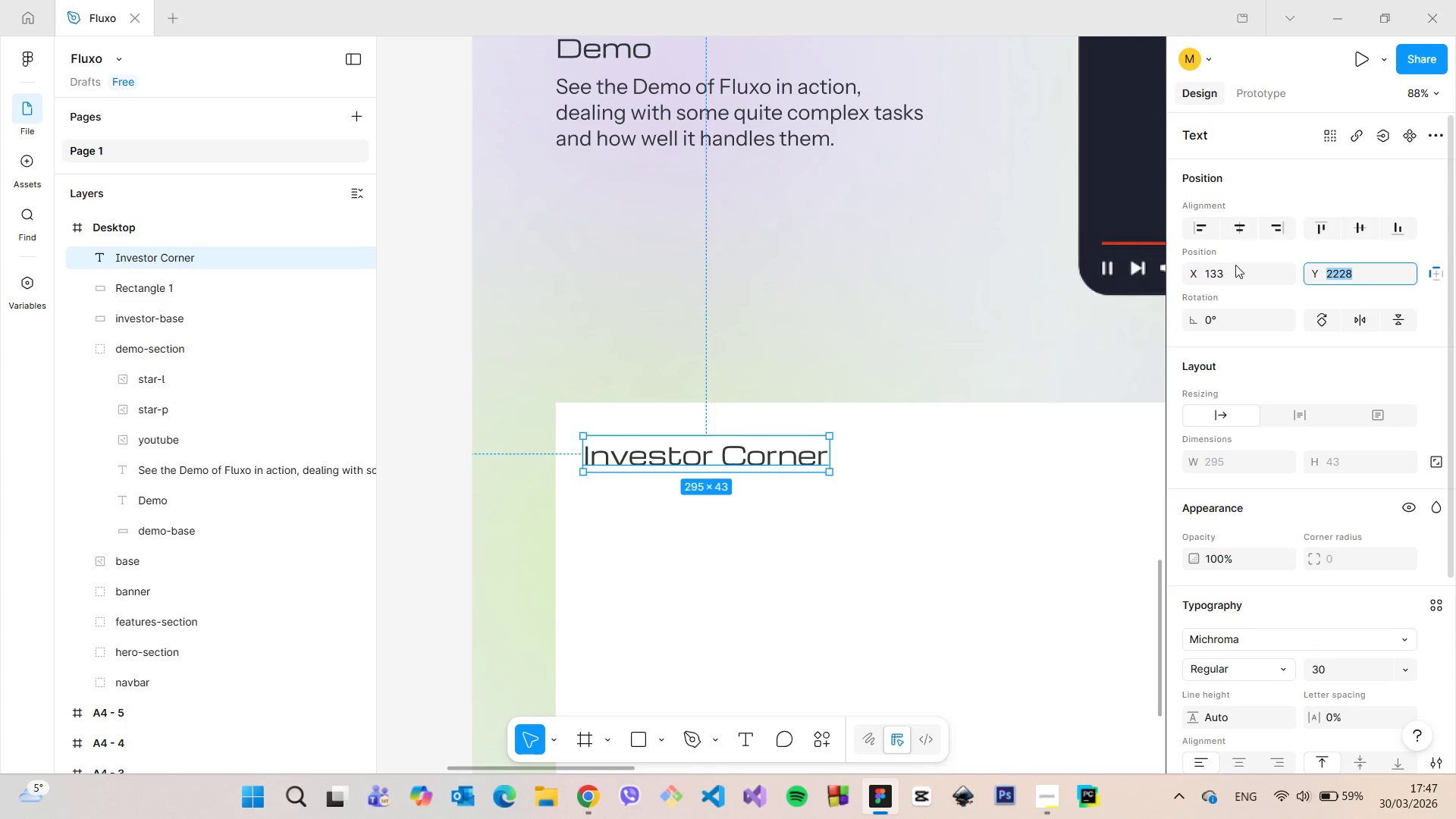 
left_click([1239, 264])
 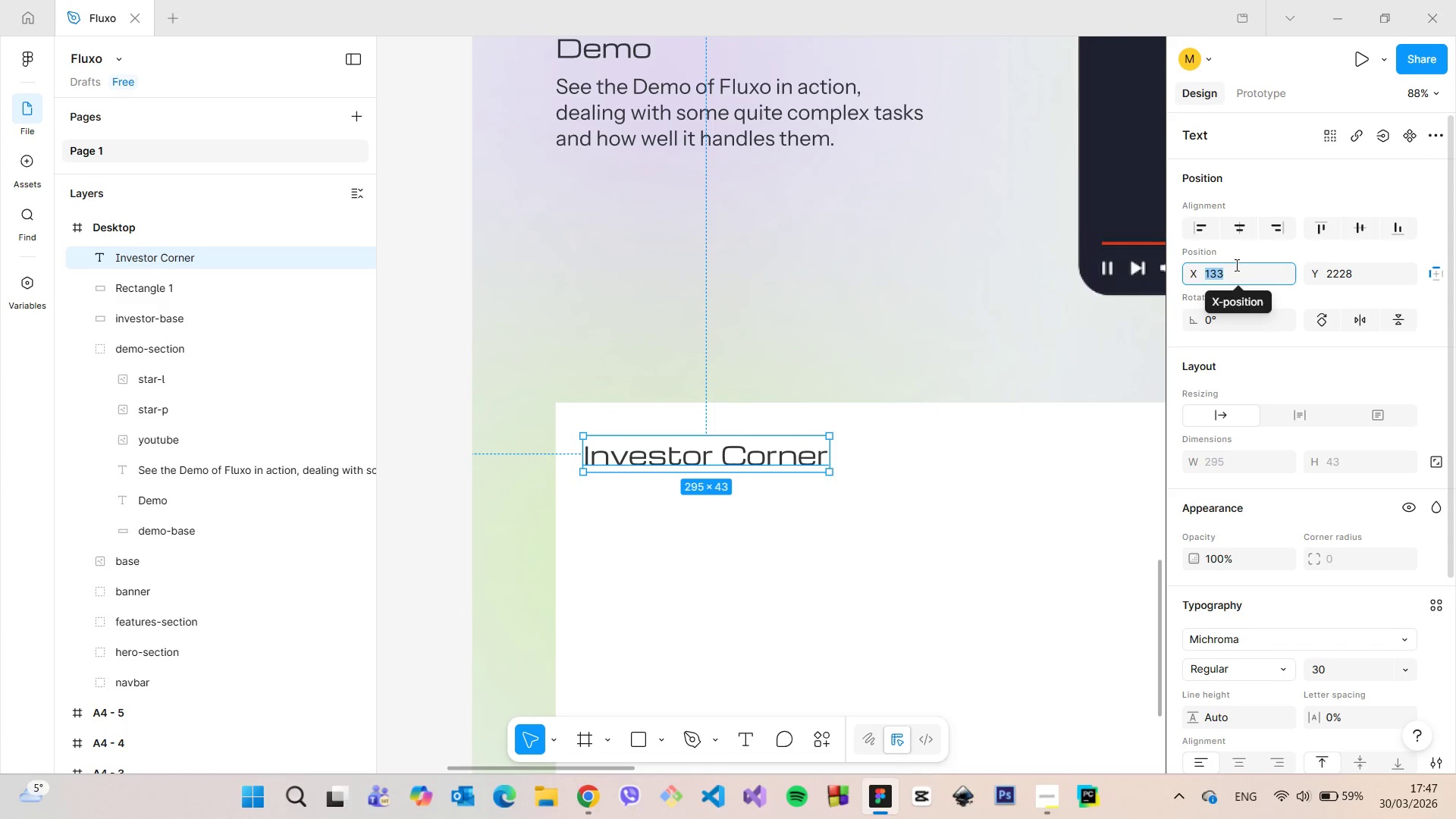 
left_click([1235, 265])
 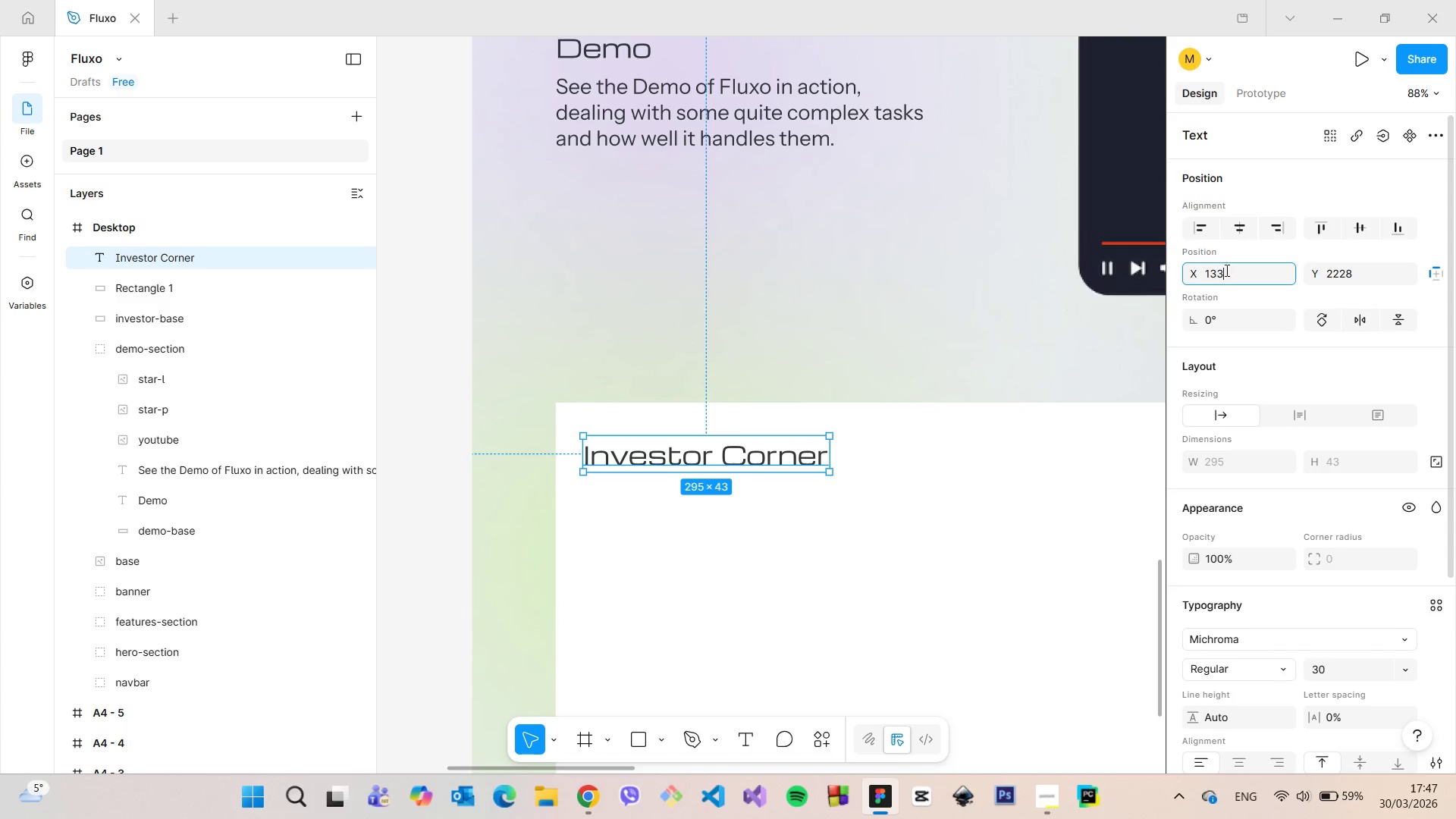 
left_click_drag(start_coordinate=[1228, 269], to_coordinate=[1211, 273])
 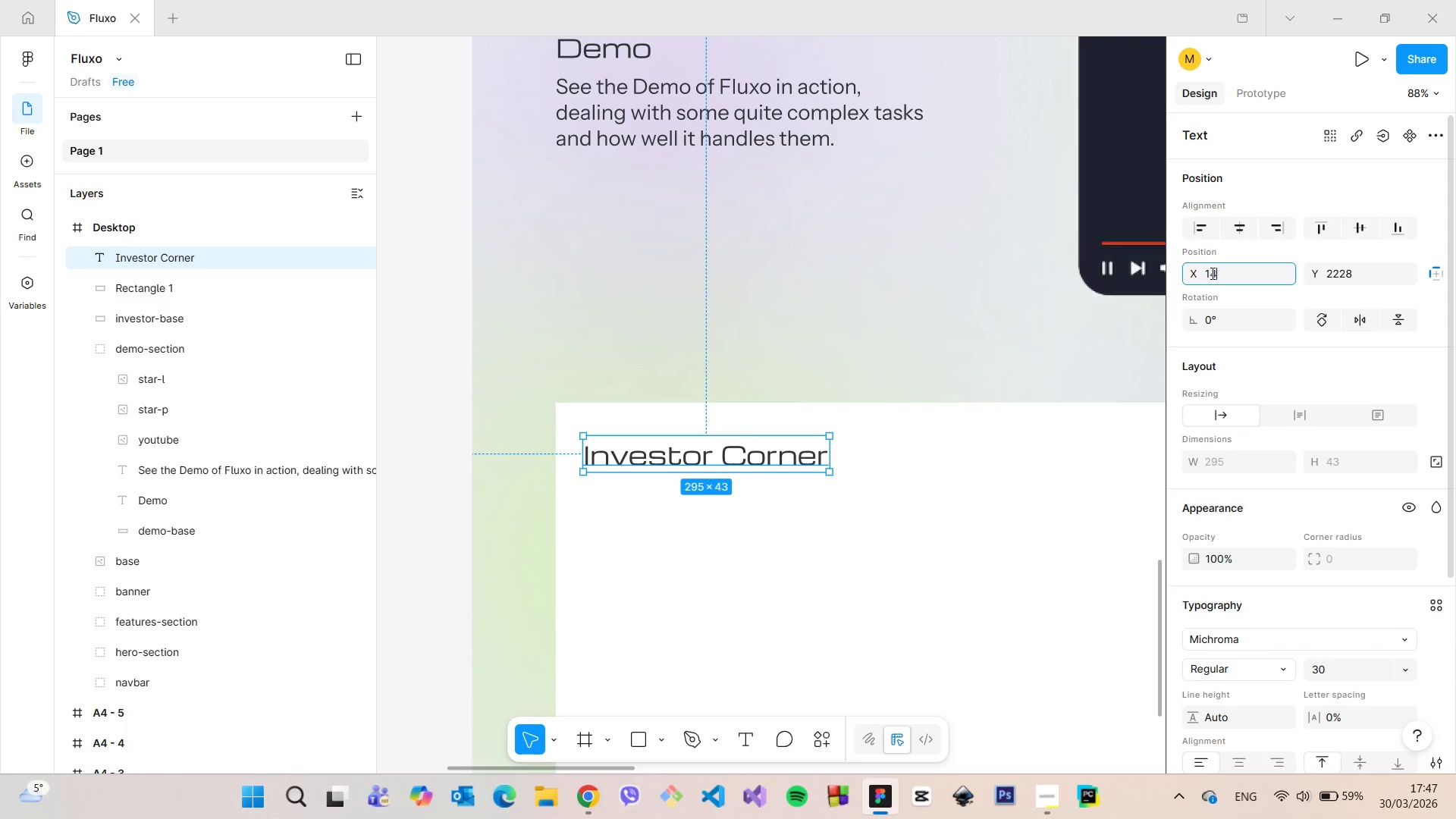 
type(40)
 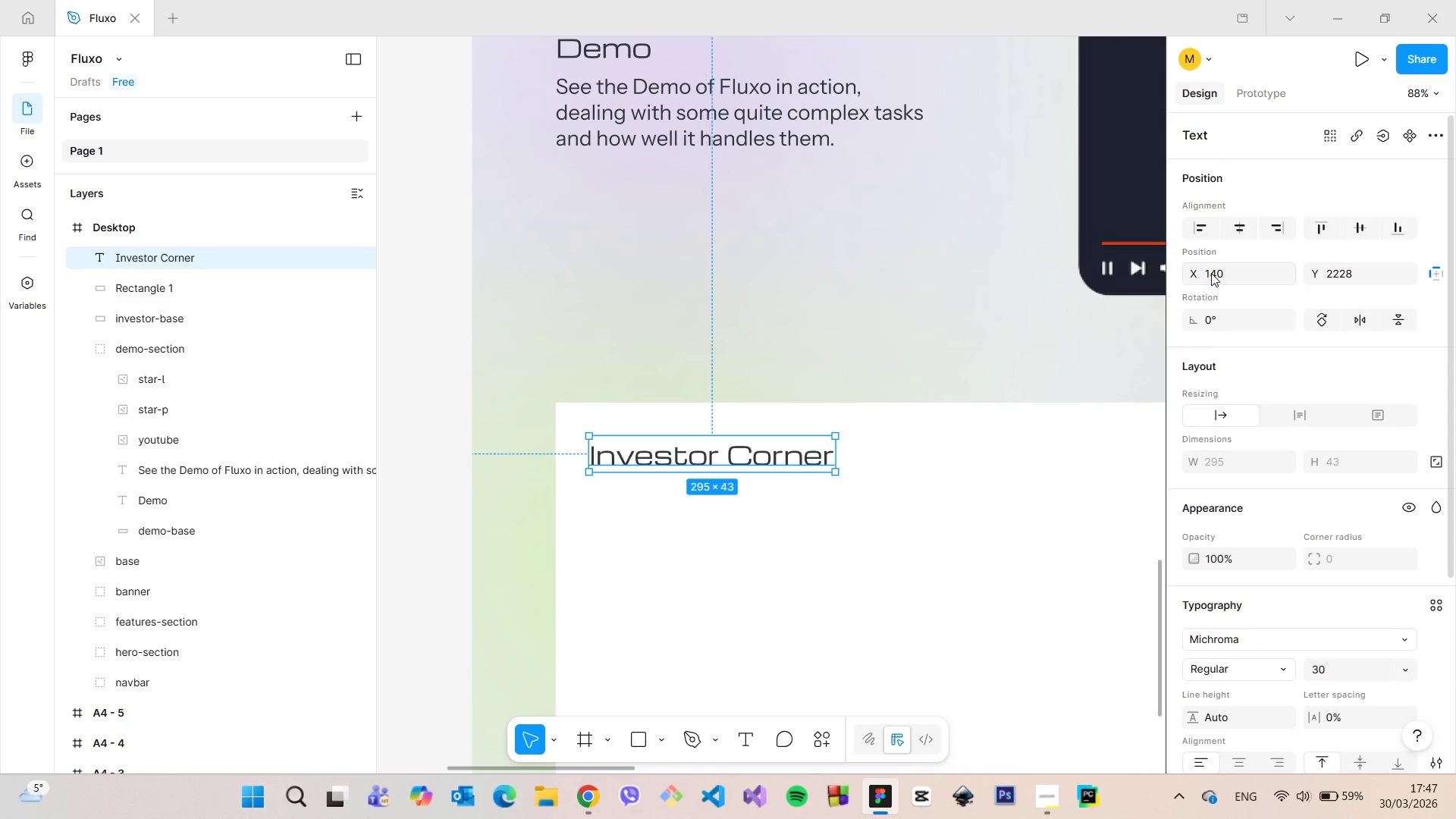 
key(Enter)
 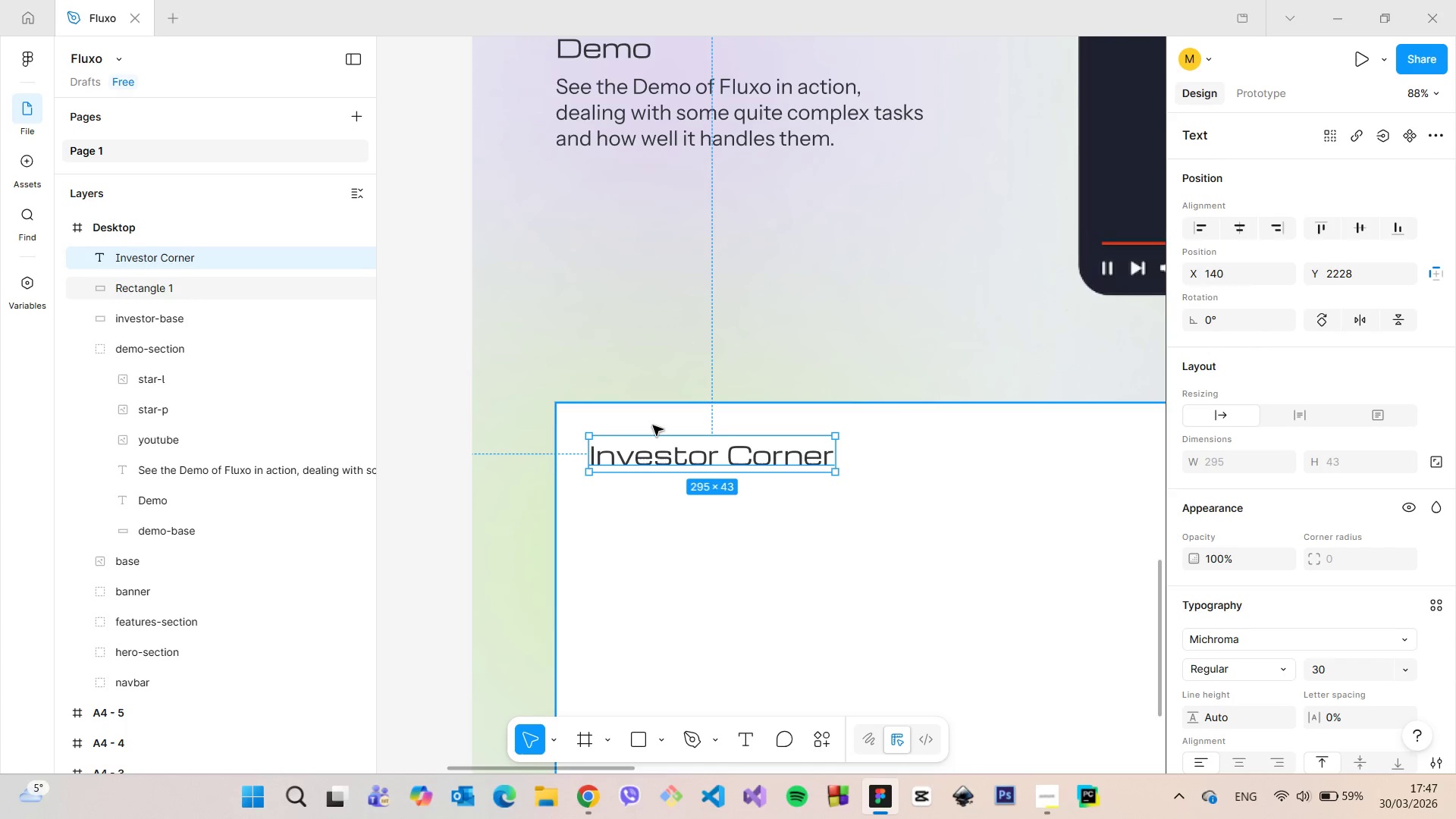 
hold_key(key=AltLeft, duration=1.22)
 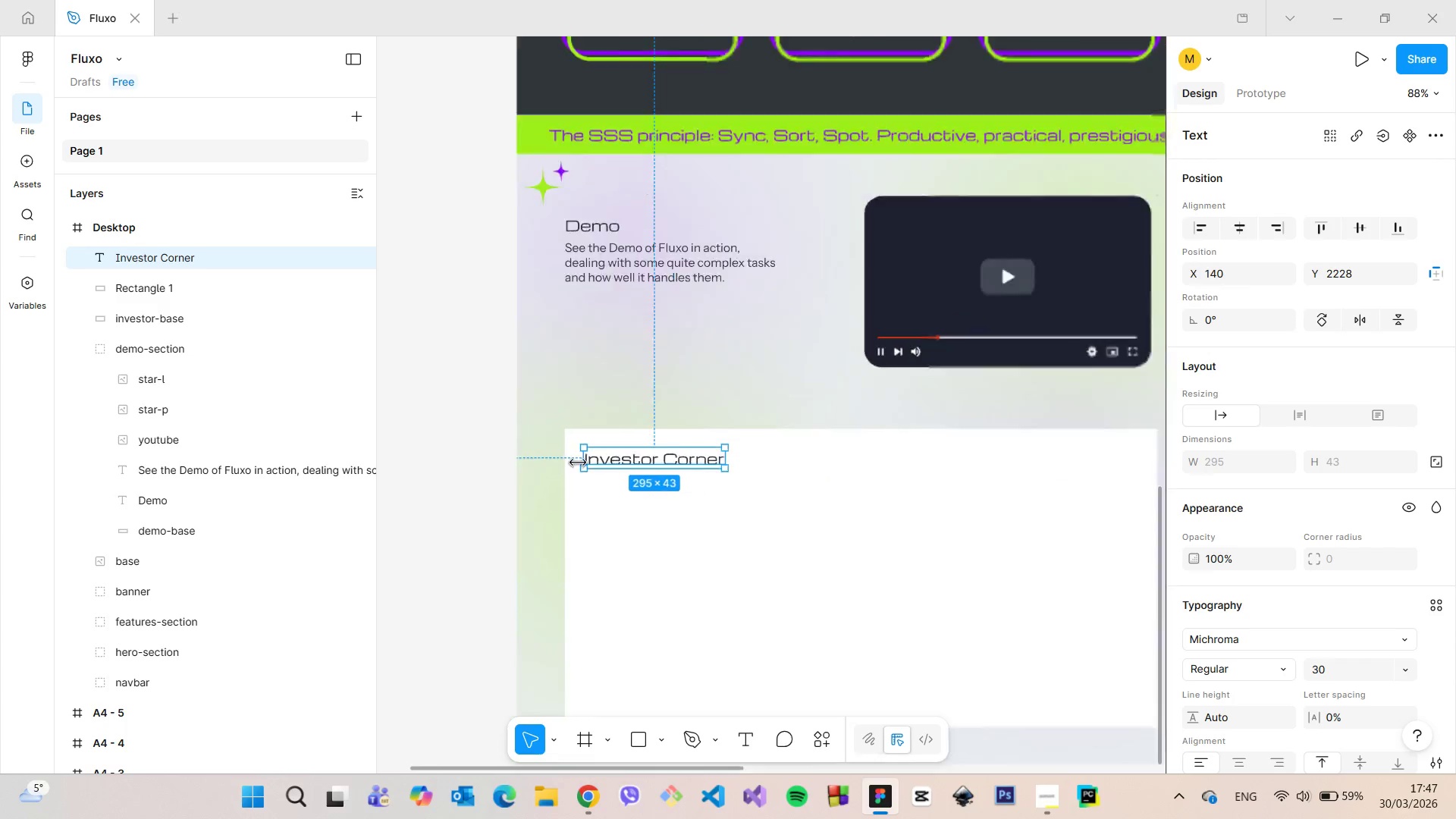 
scroll: coordinate [1215, 605], scroll_direction: down, amount: 11.0
 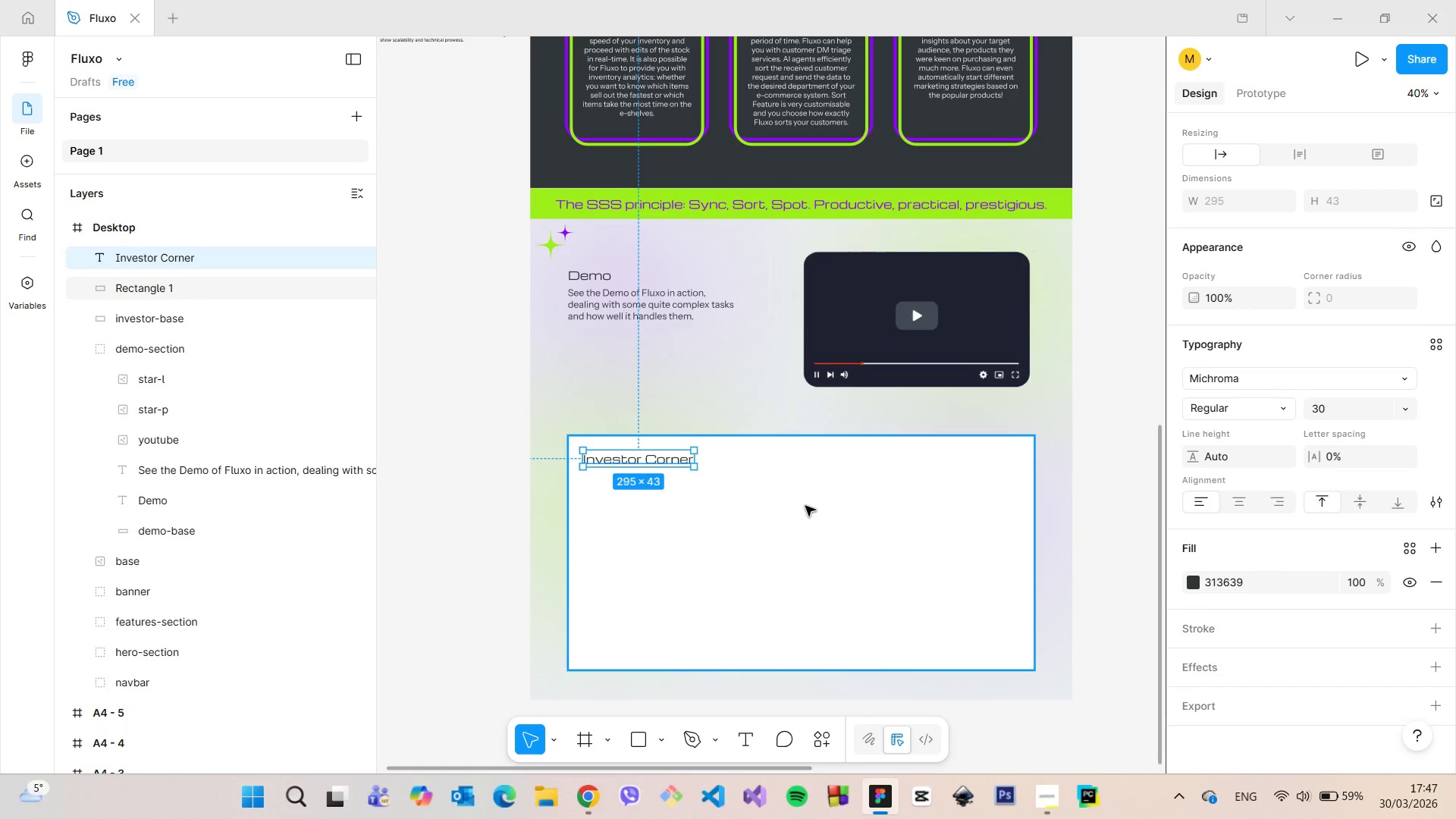 
hold_key(key=AltLeft, duration=1.39)
 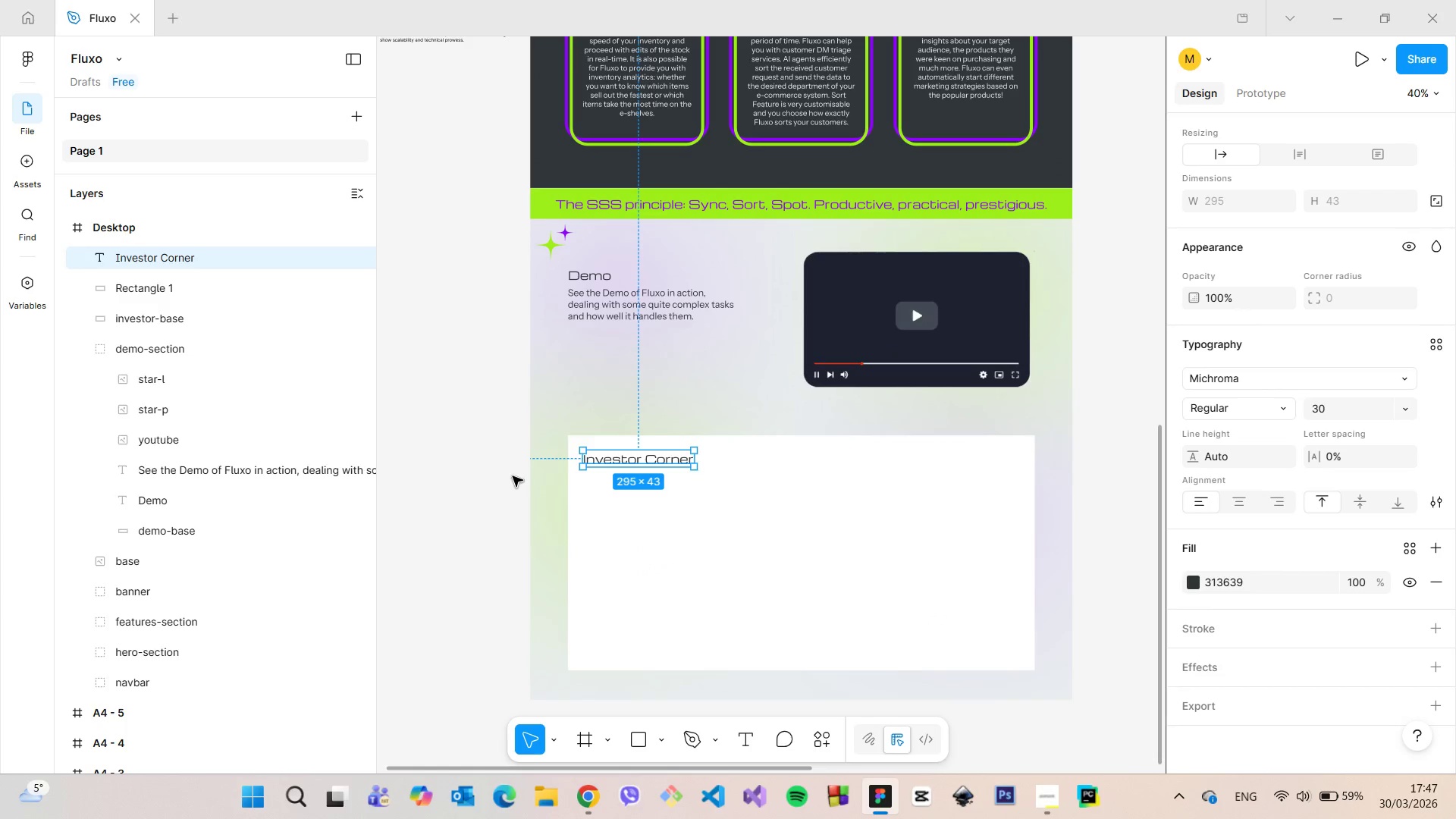 
left_click([513, 476])
 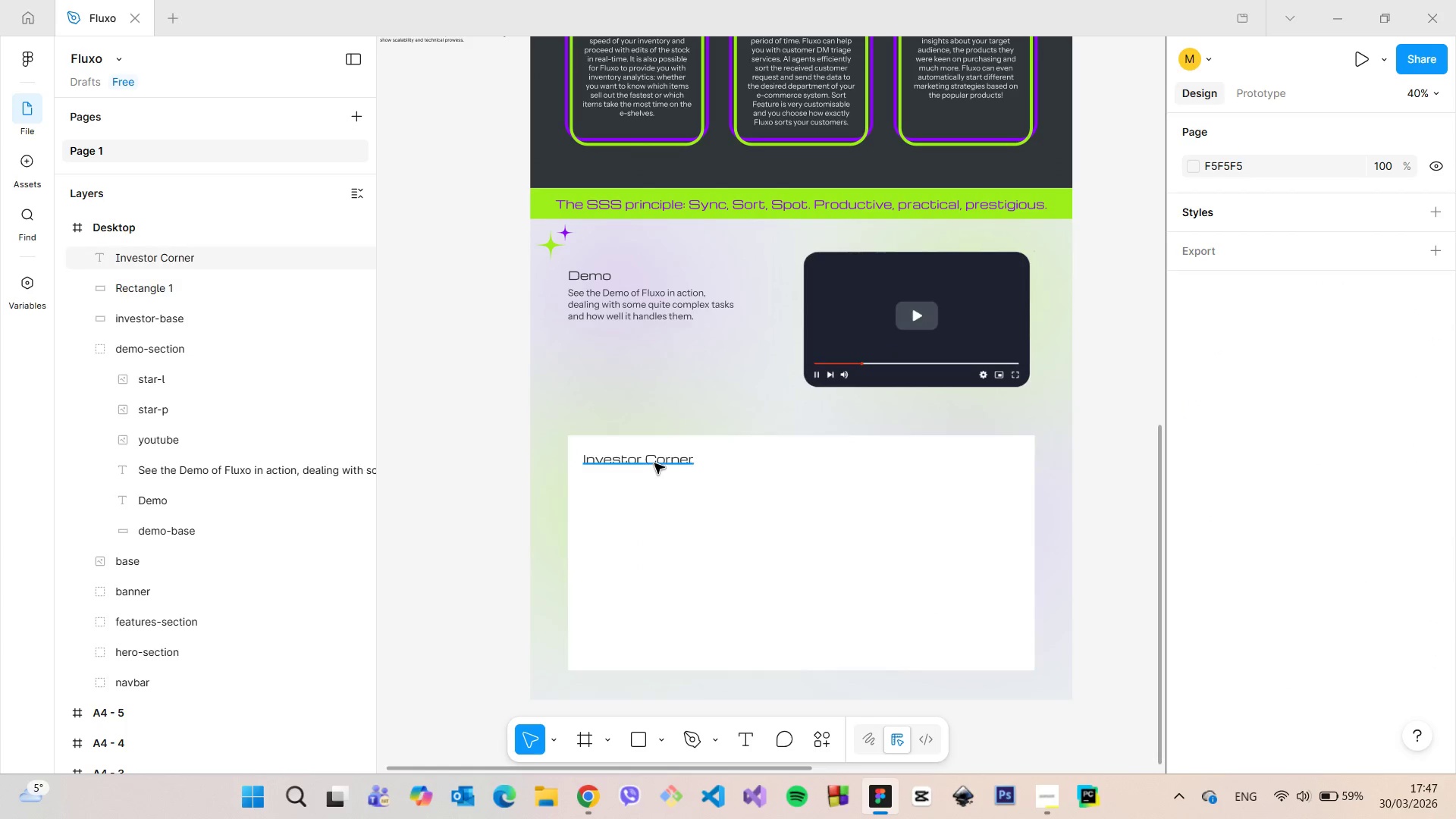 
left_click([654, 463])
 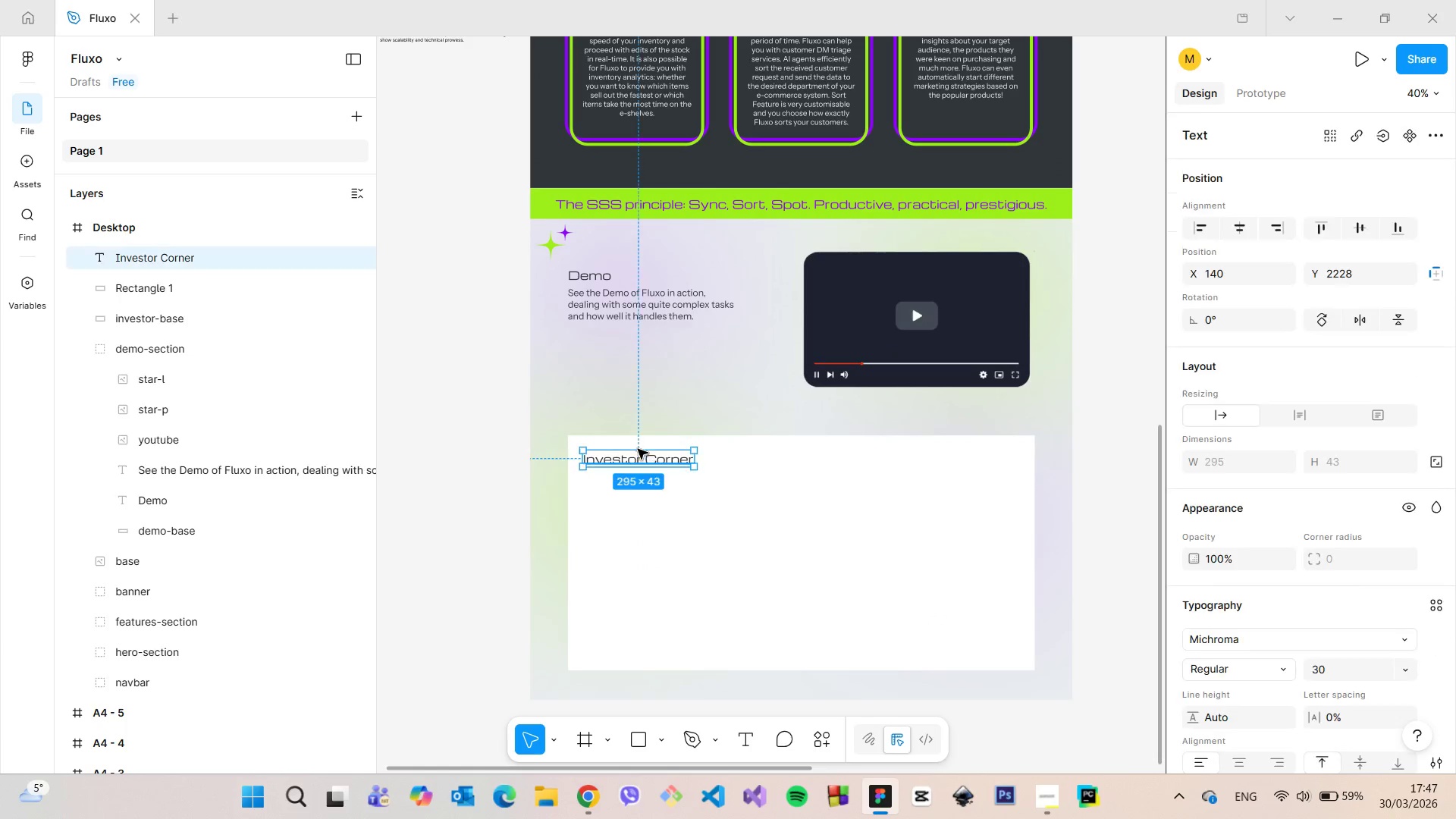 
hold_key(key=AltLeft, duration=0.95)
 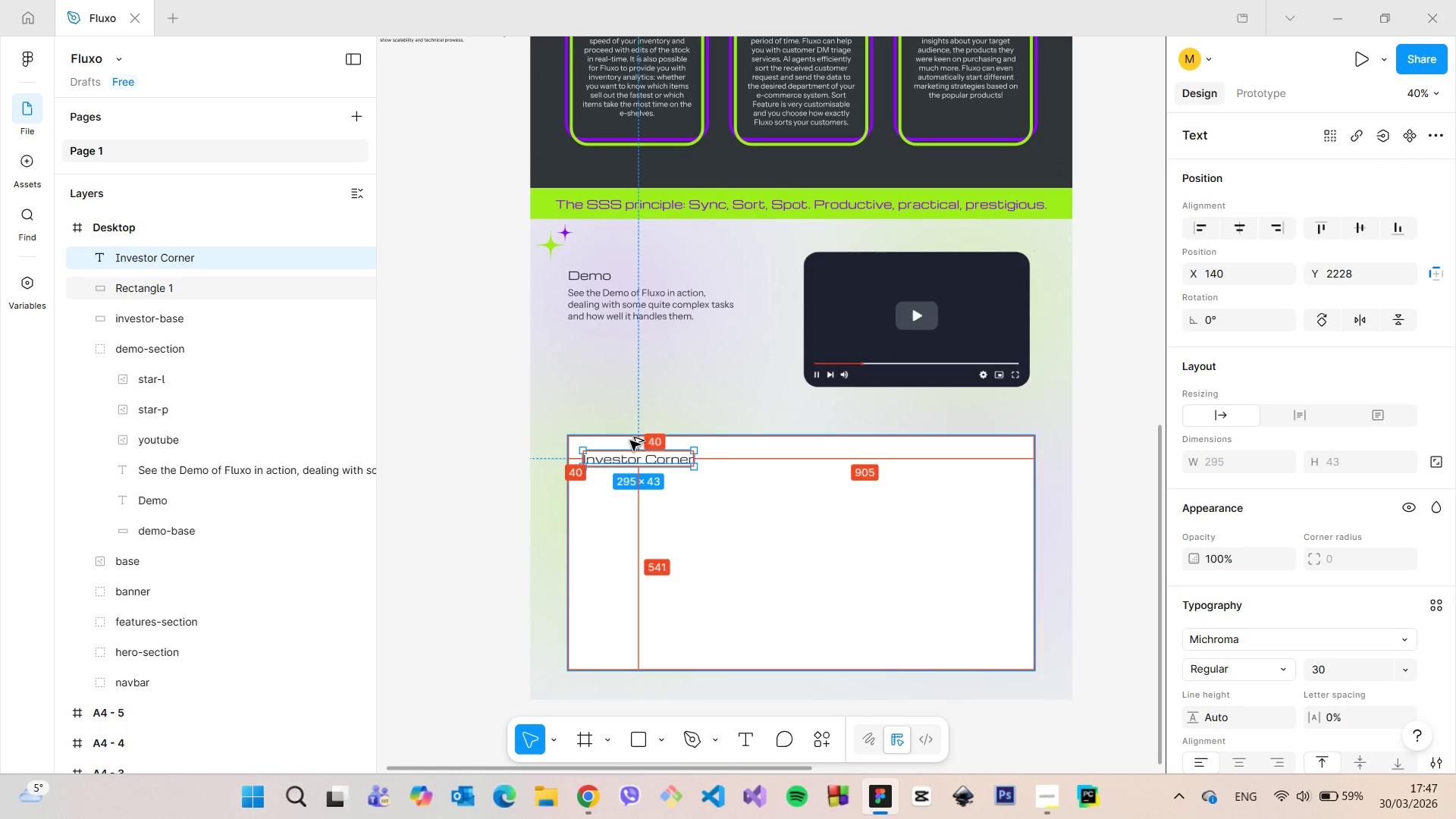 
key(Alt+AltLeft)
 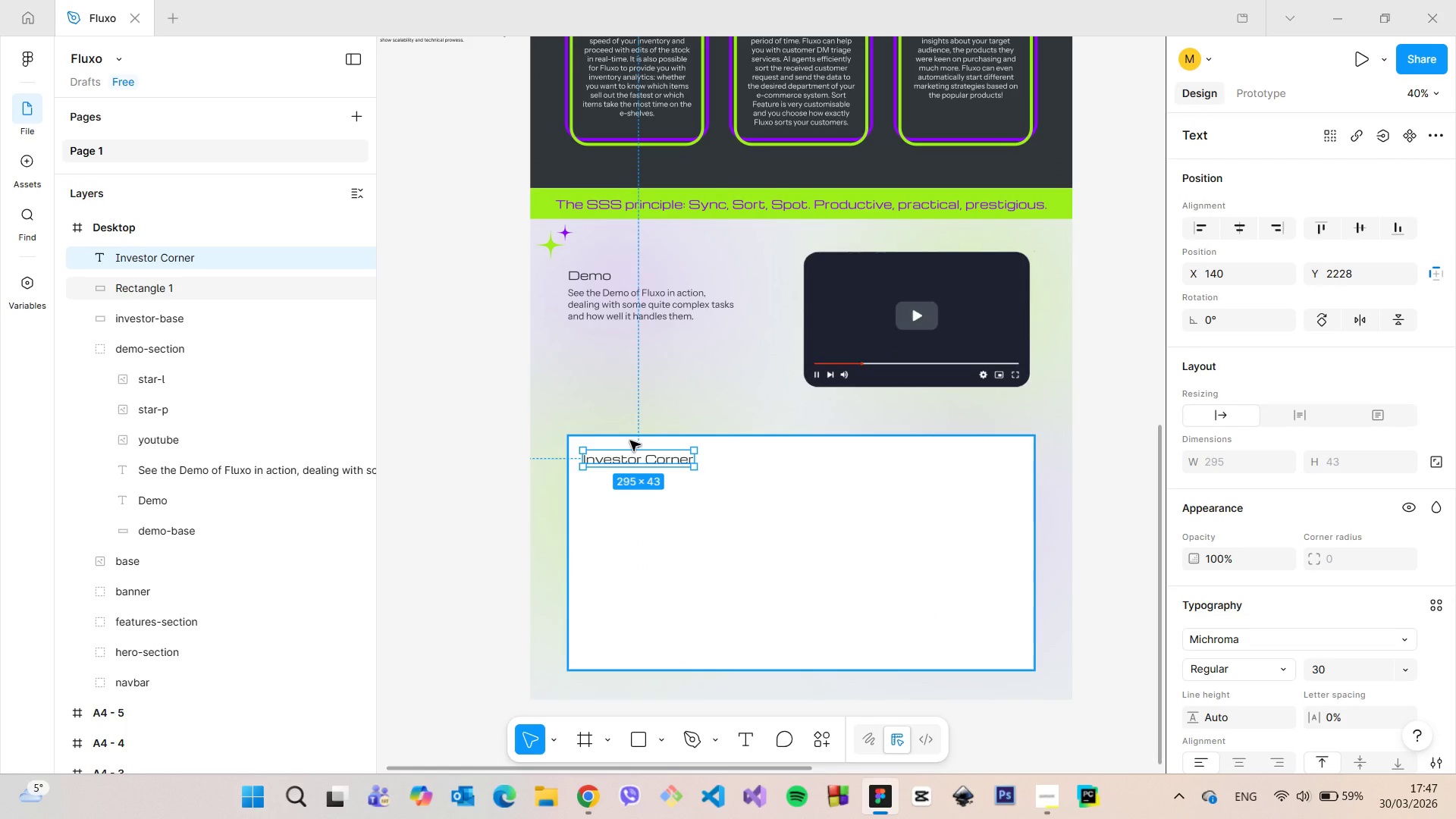 
left_click([630, 441])
 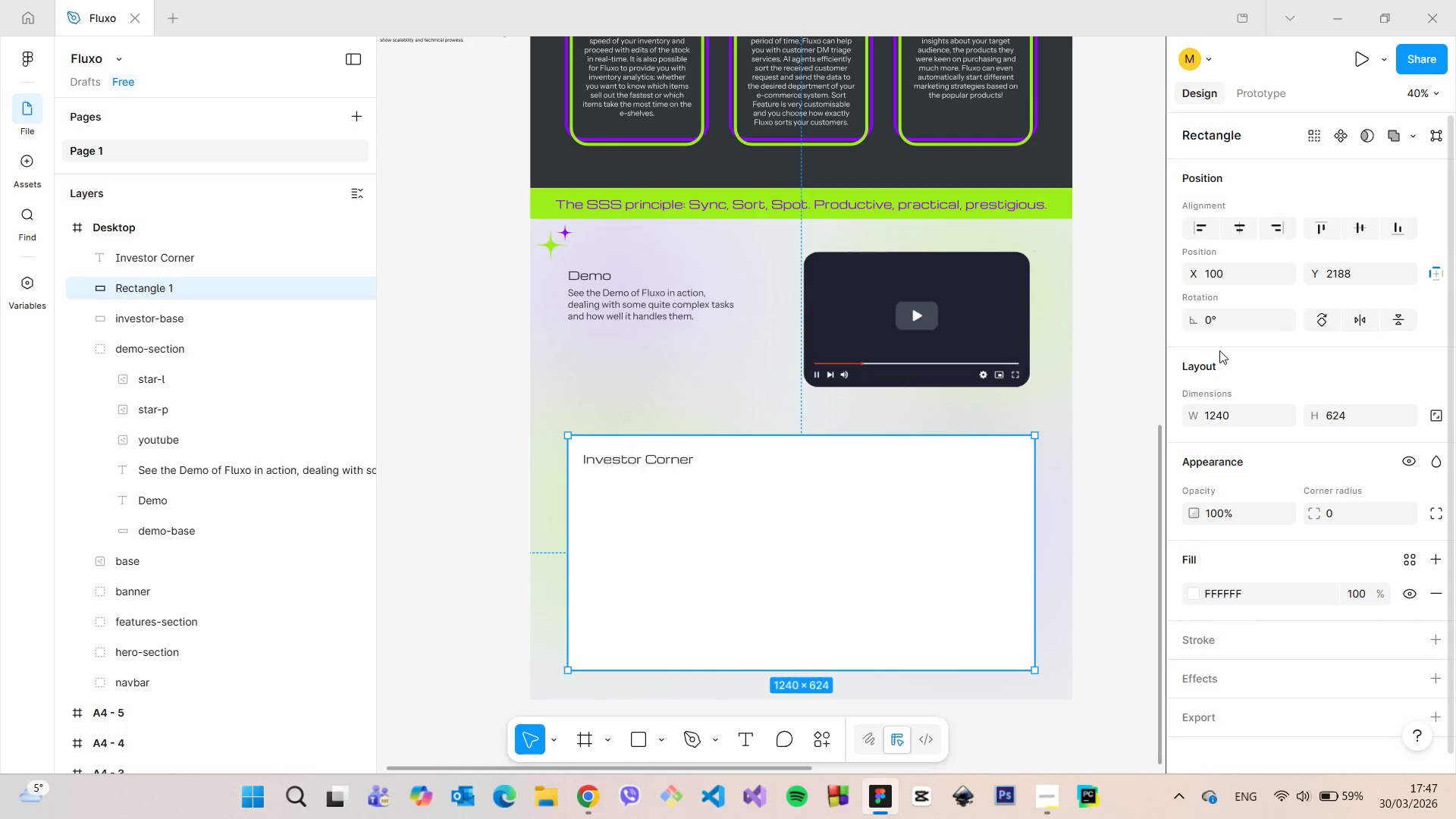 
left_click([1159, 367])
 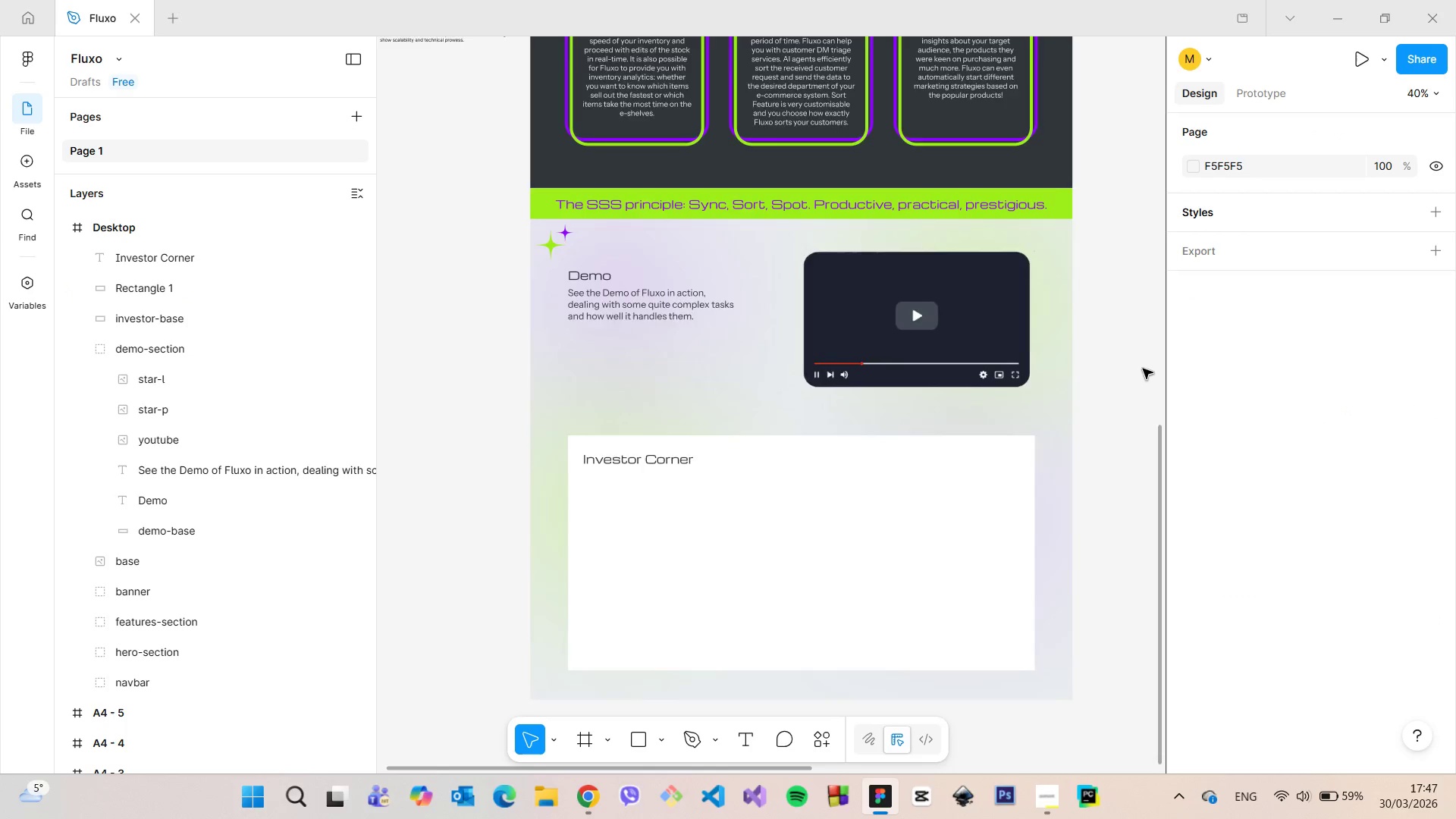 
scroll: coordinate [1143, 369], scroll_direction: down, amount: 5.0
 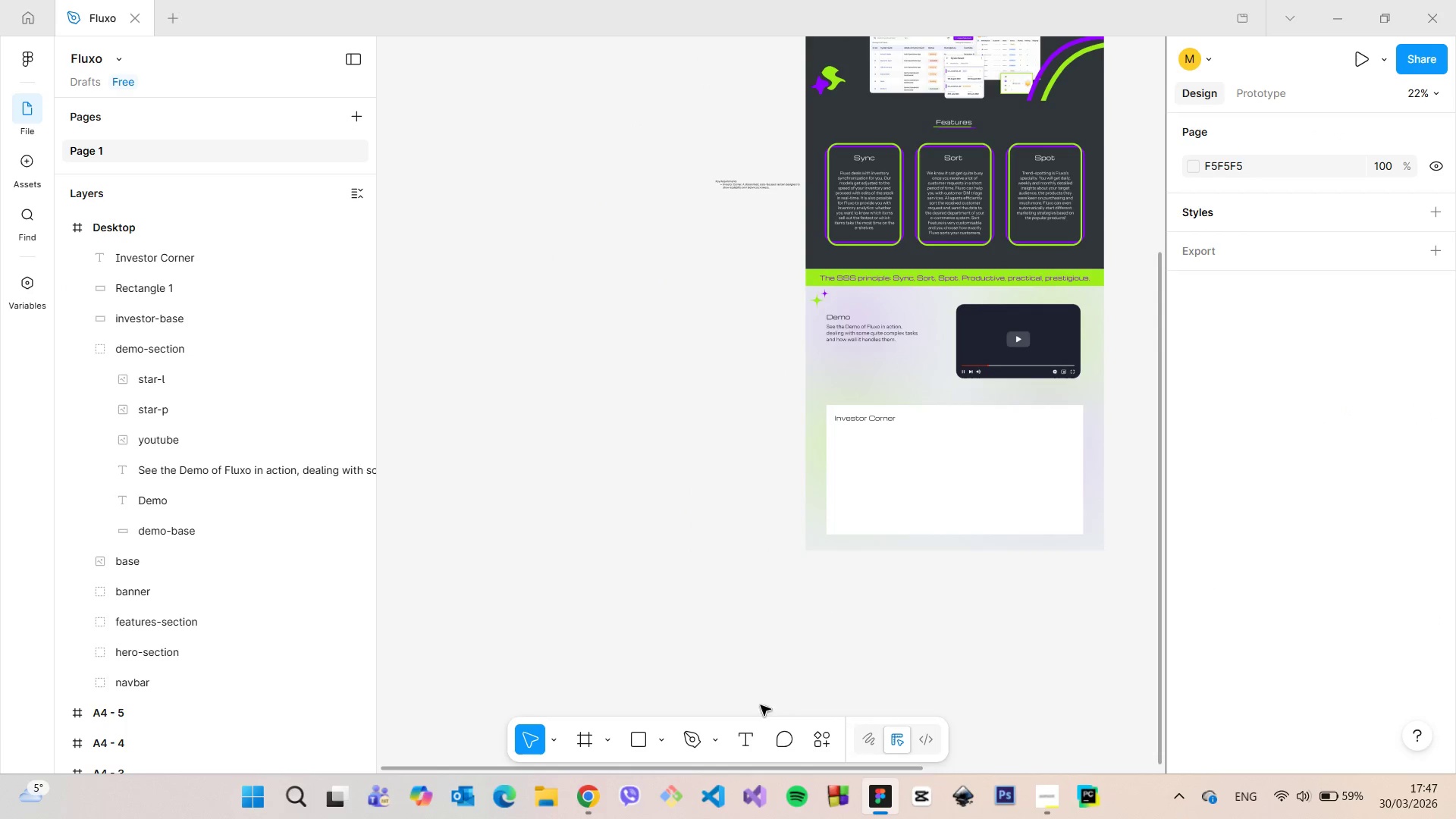 
left_click([596, 790])
 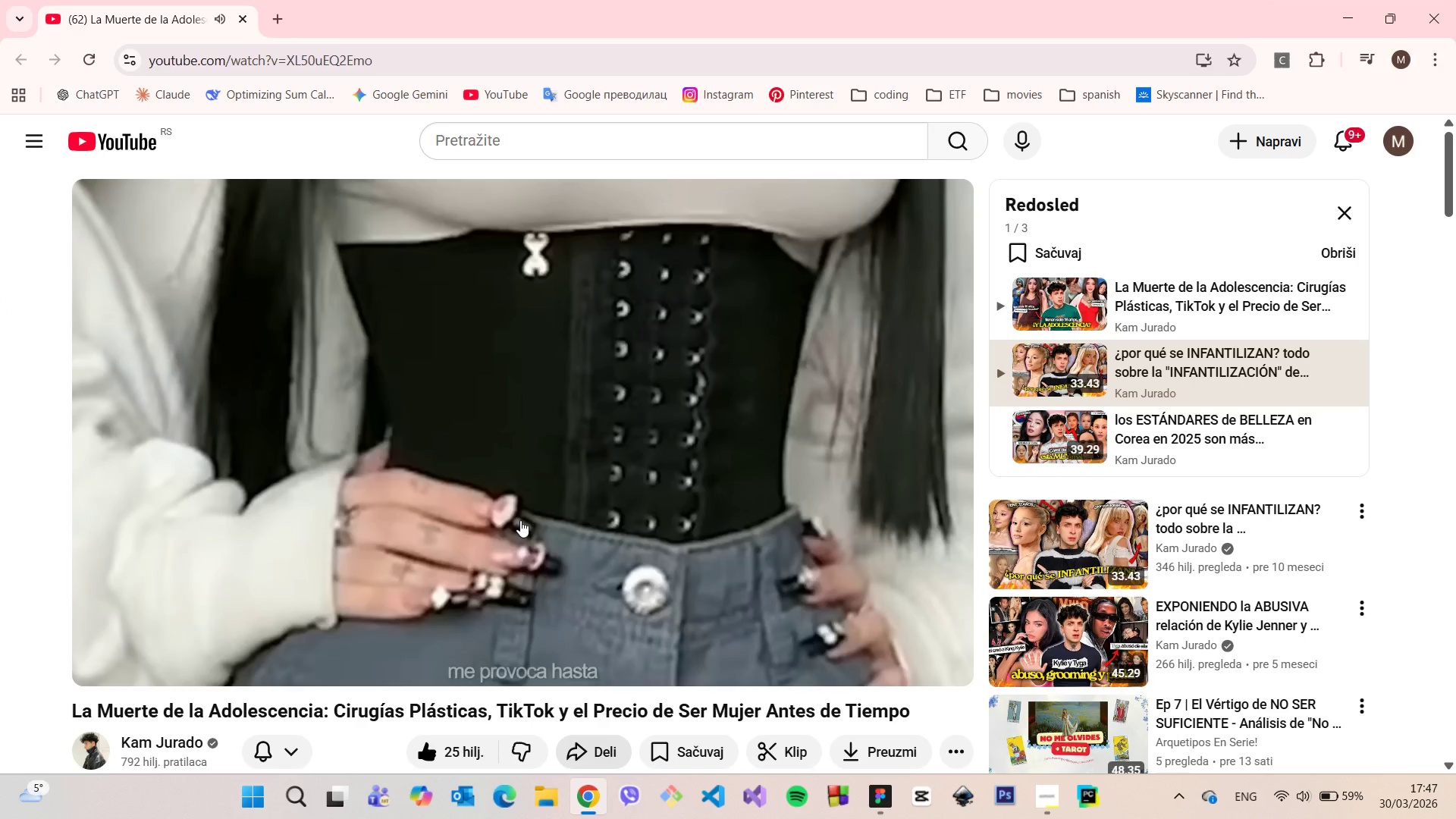 
left_click([265, 7])
 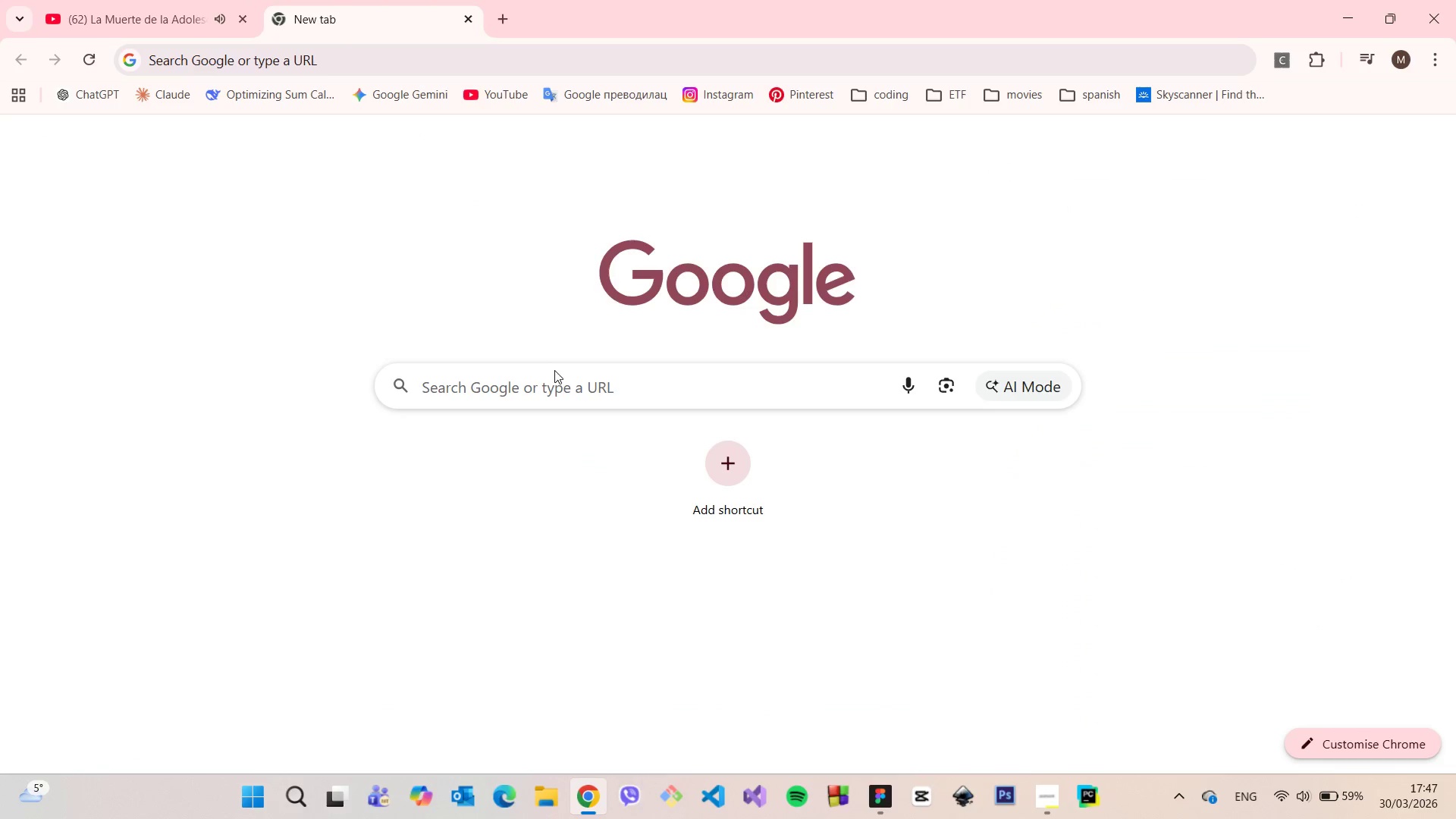 
double_click([541, 379])
 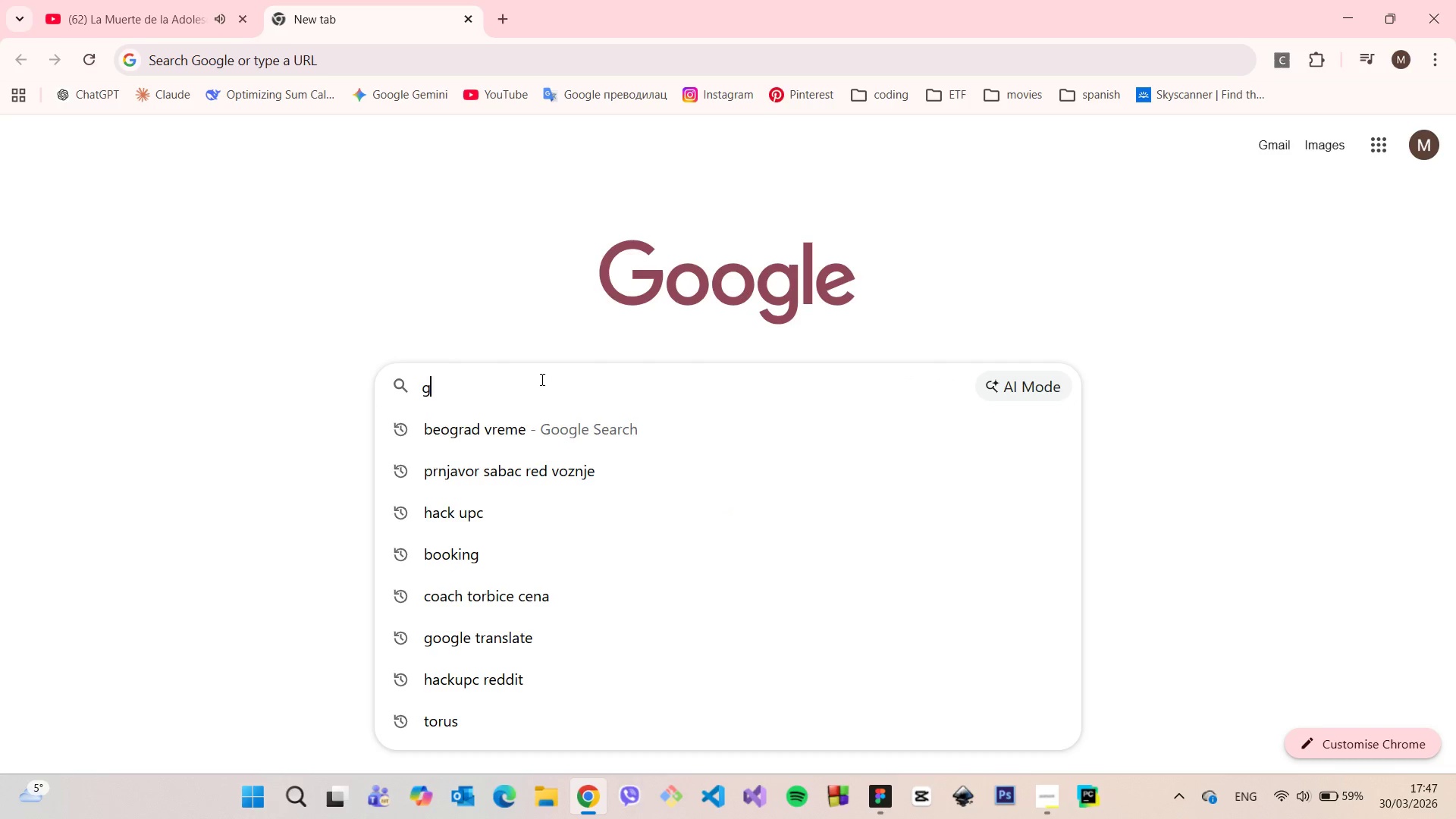 
type(graphic chart)
 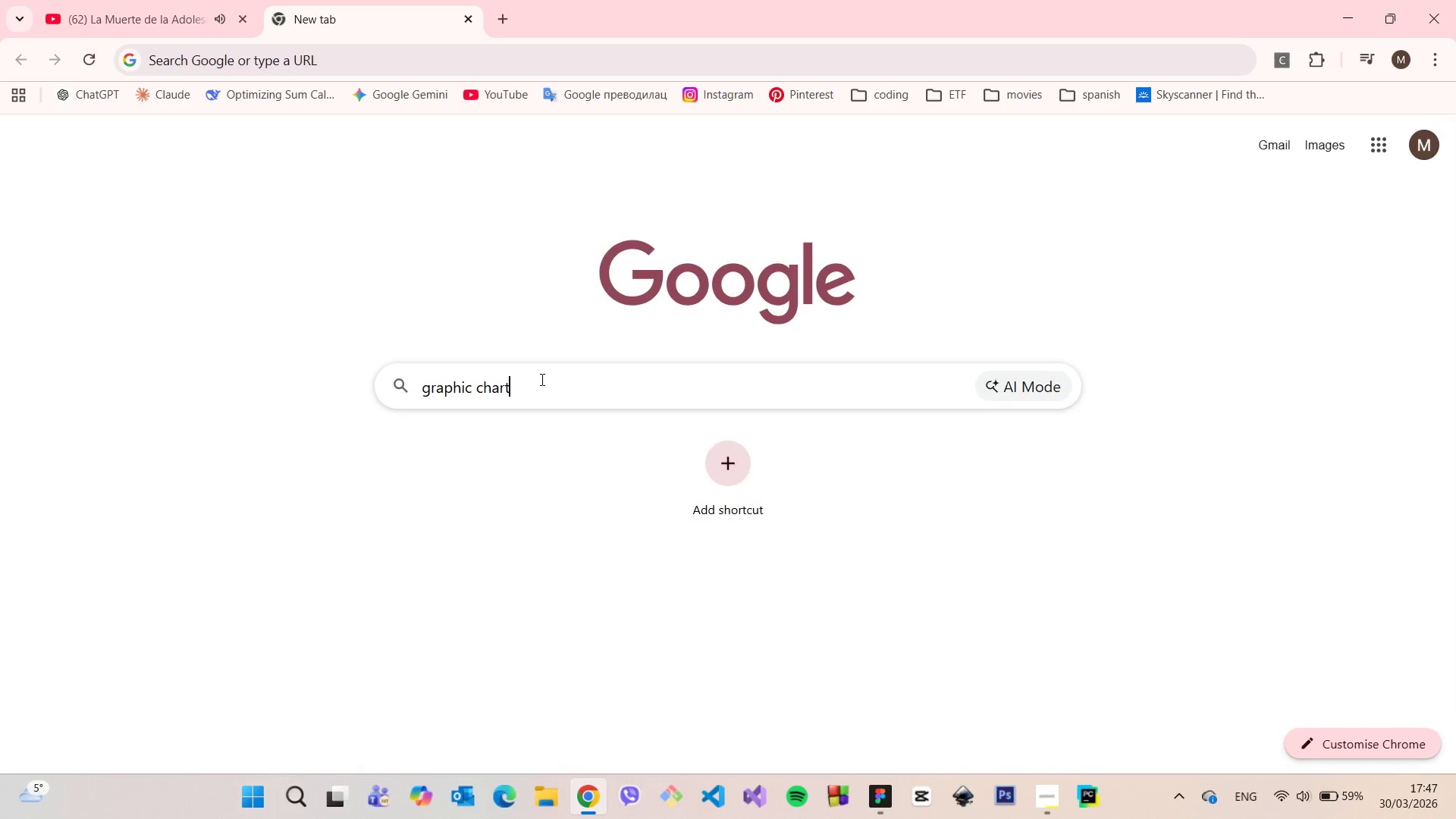 
key(Enter)
 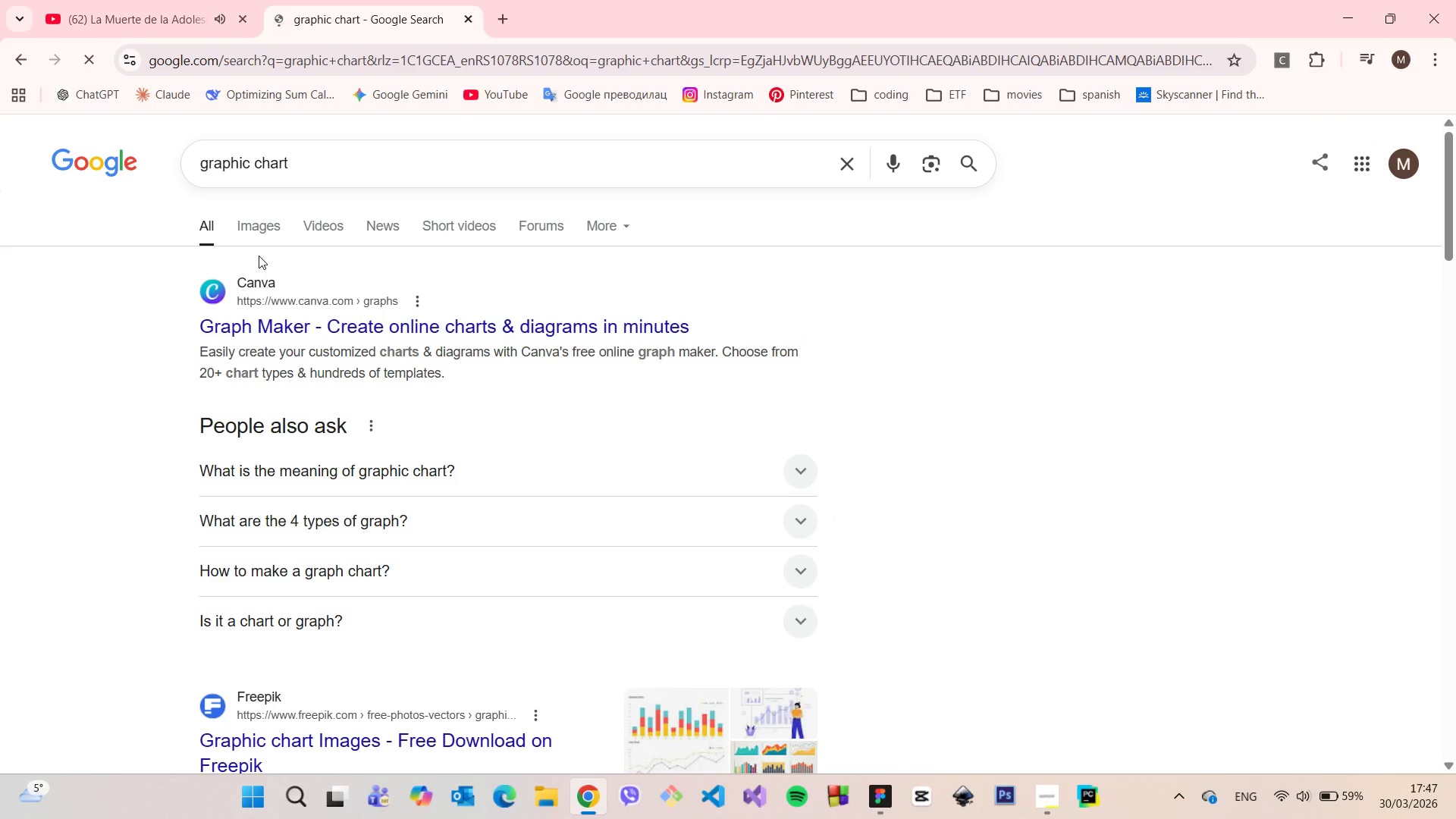 
left_click([258, 228])
 